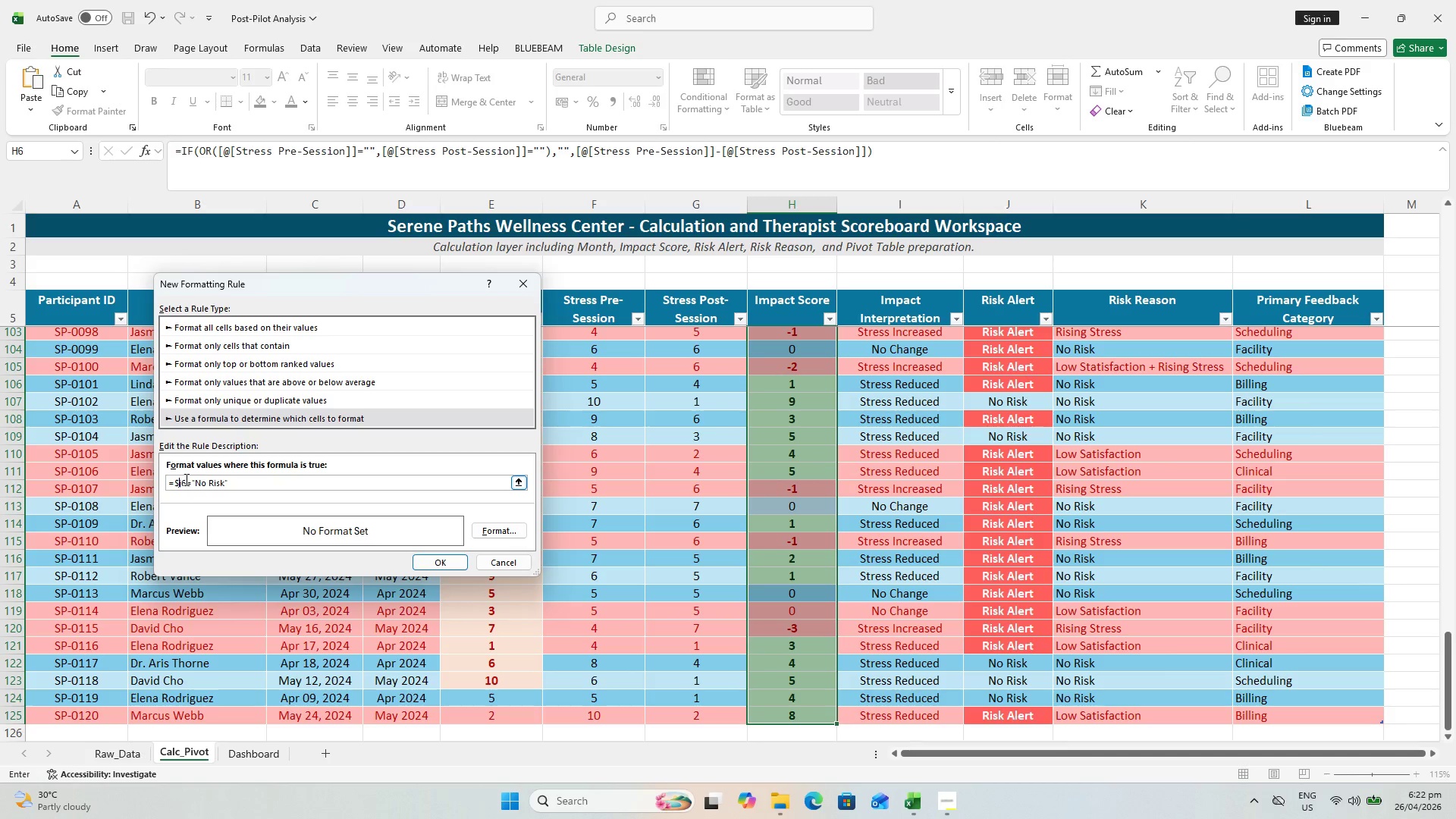 
left_click([181, 479])
 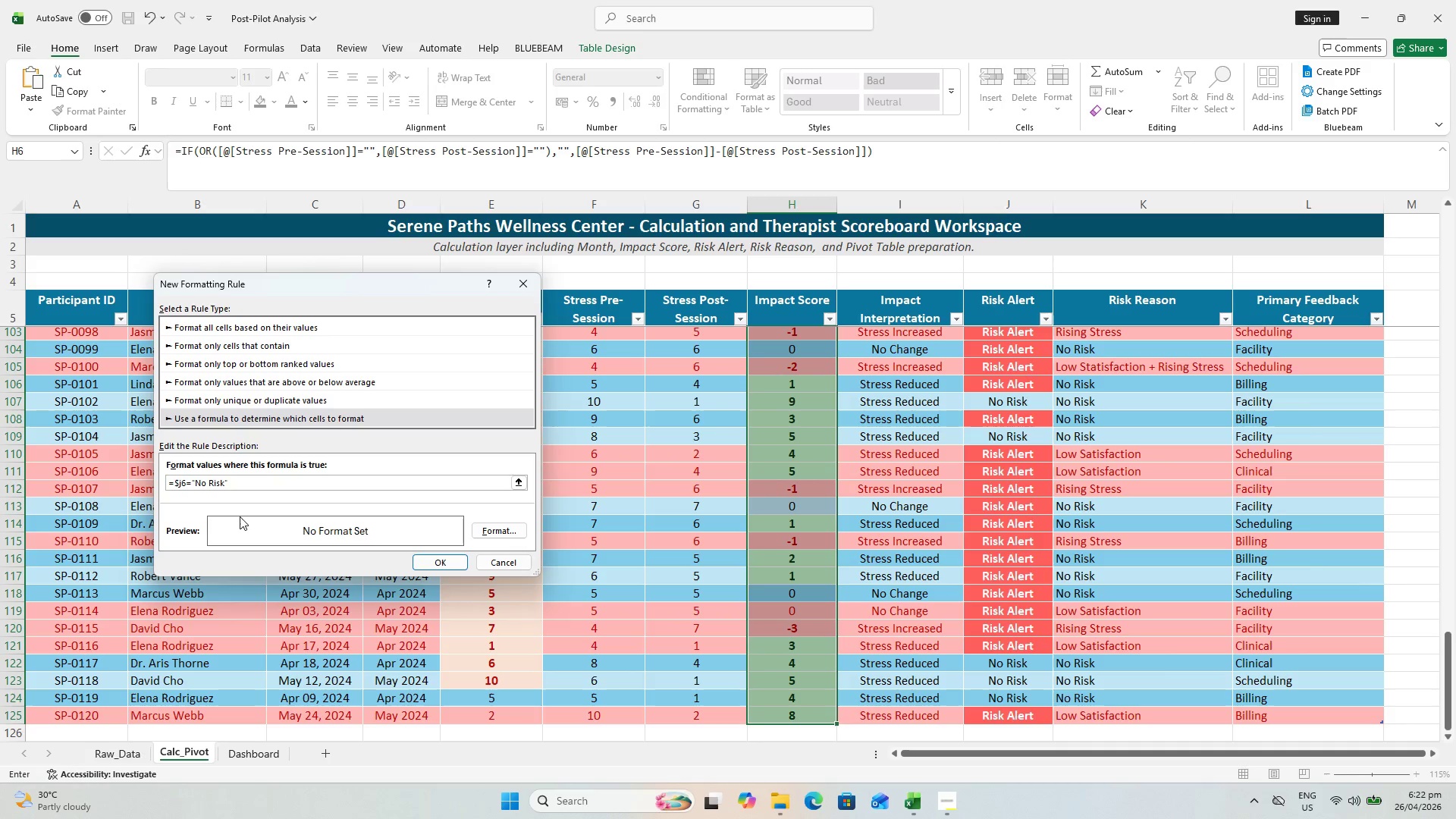 
key(Backspace)
 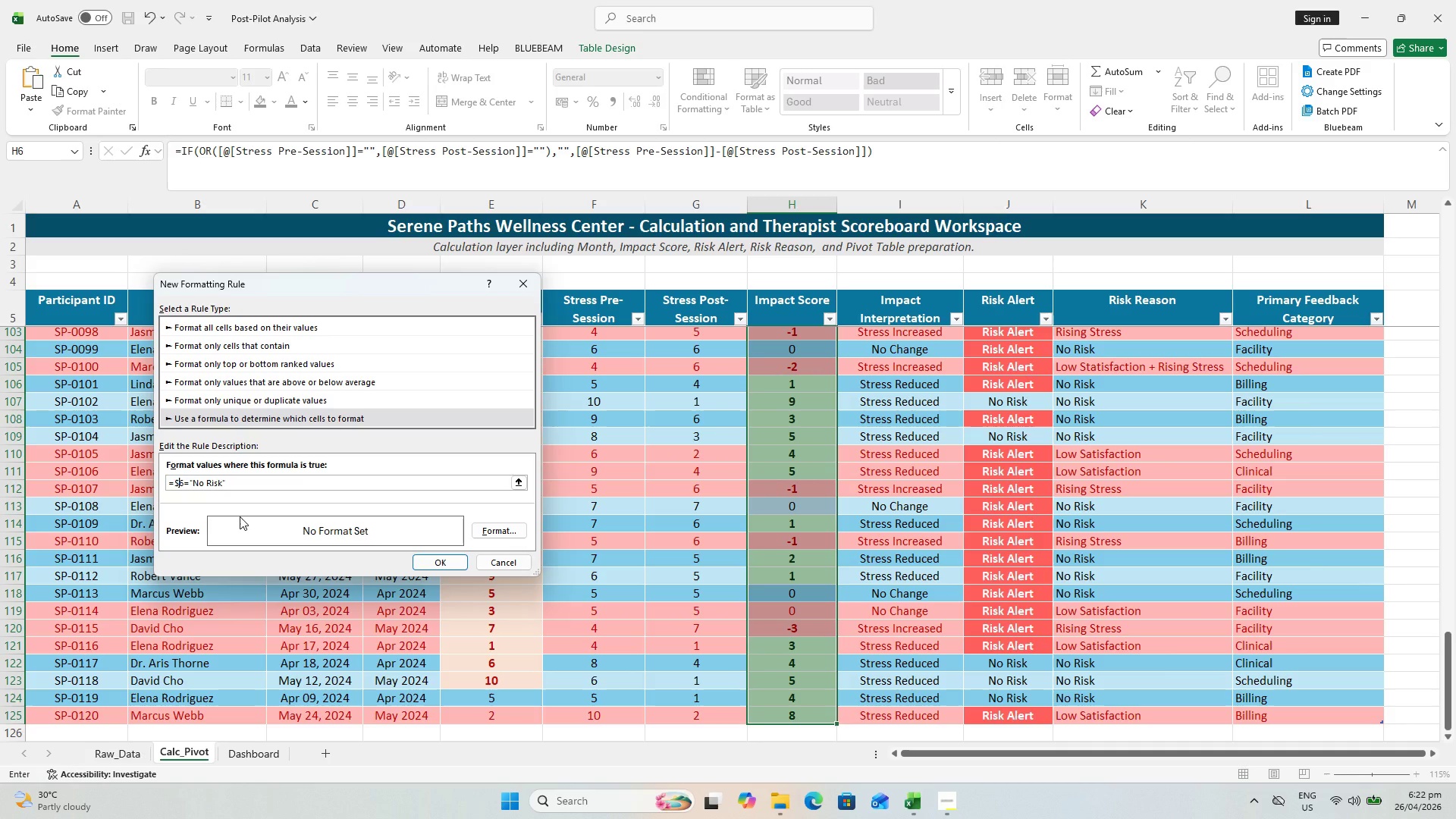 
key(Shift+J)
 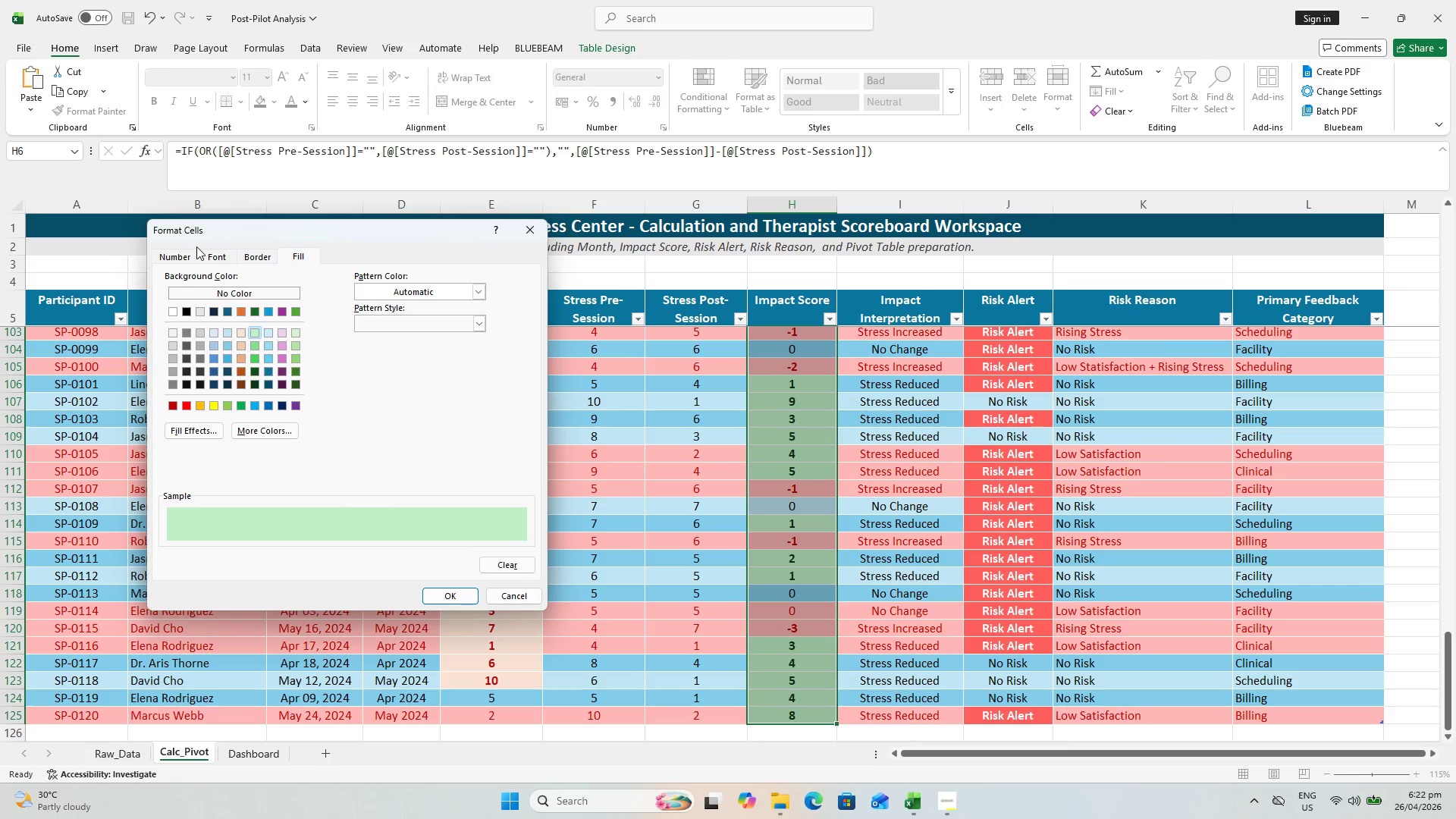 
wait(10.61)
 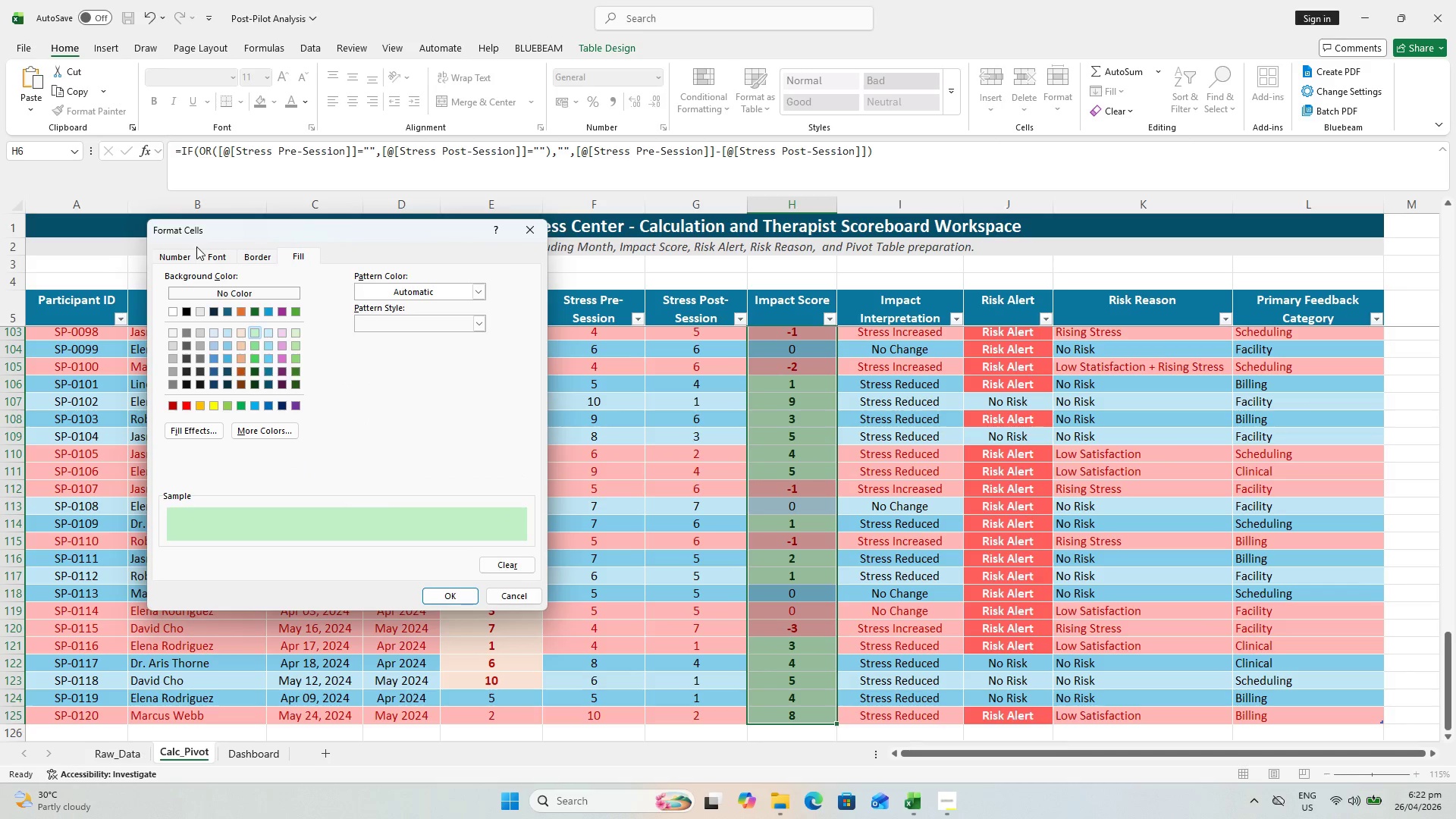 
left_click([443, 598])
 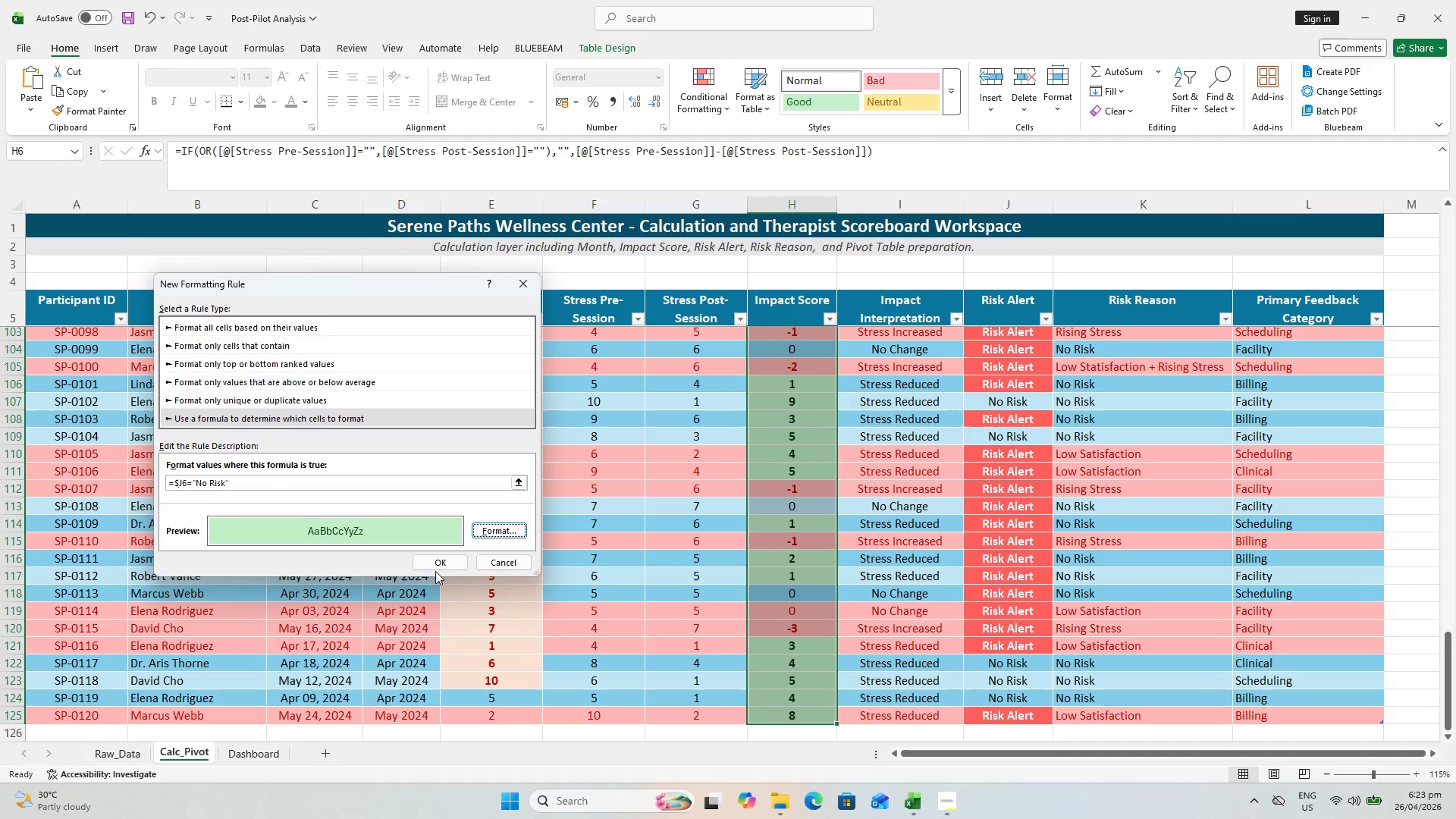 
left_click([432, 561])
 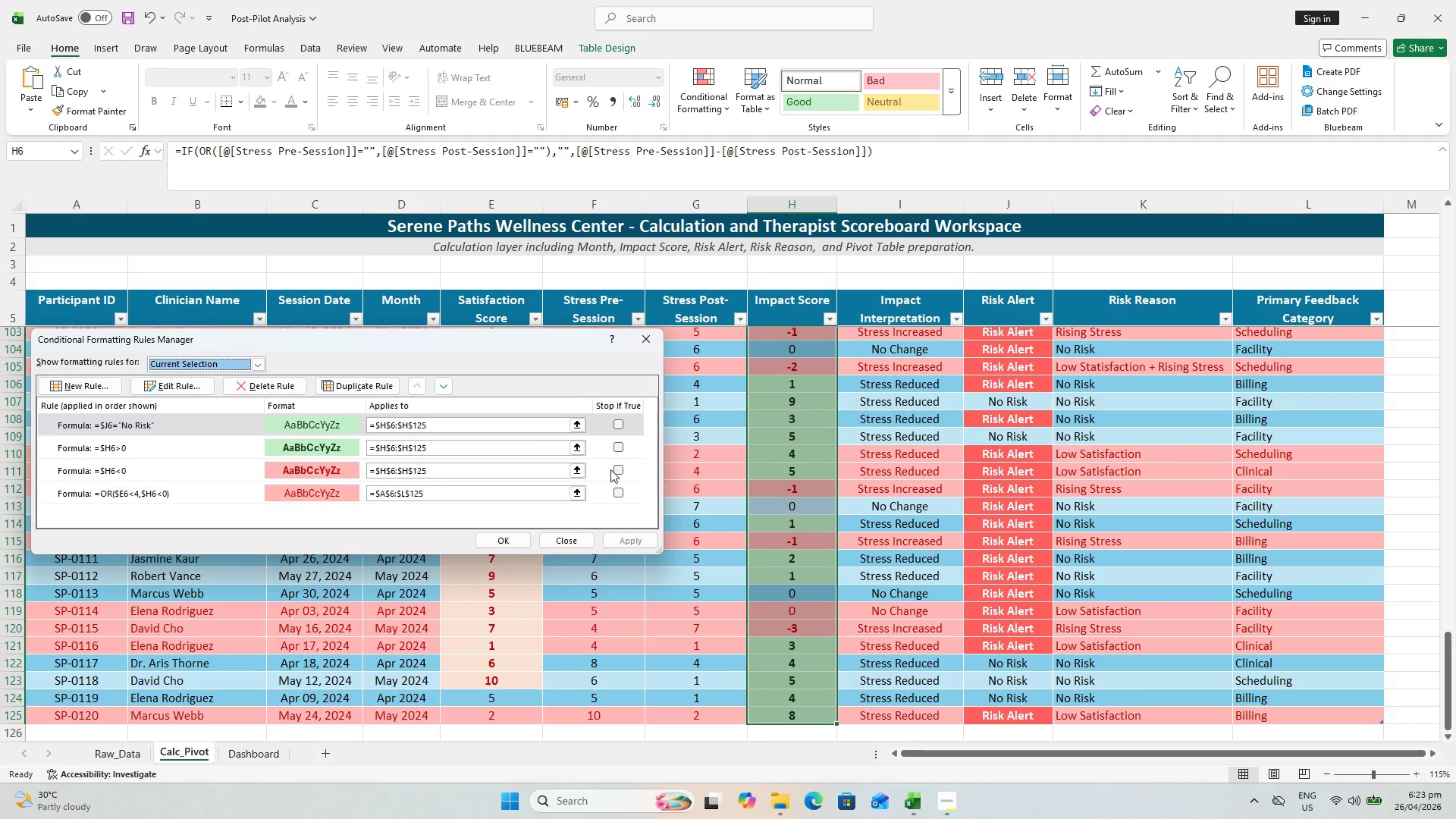 
scroll: coordinate [476, 433], scroll_direction: up, amount: 1.0
 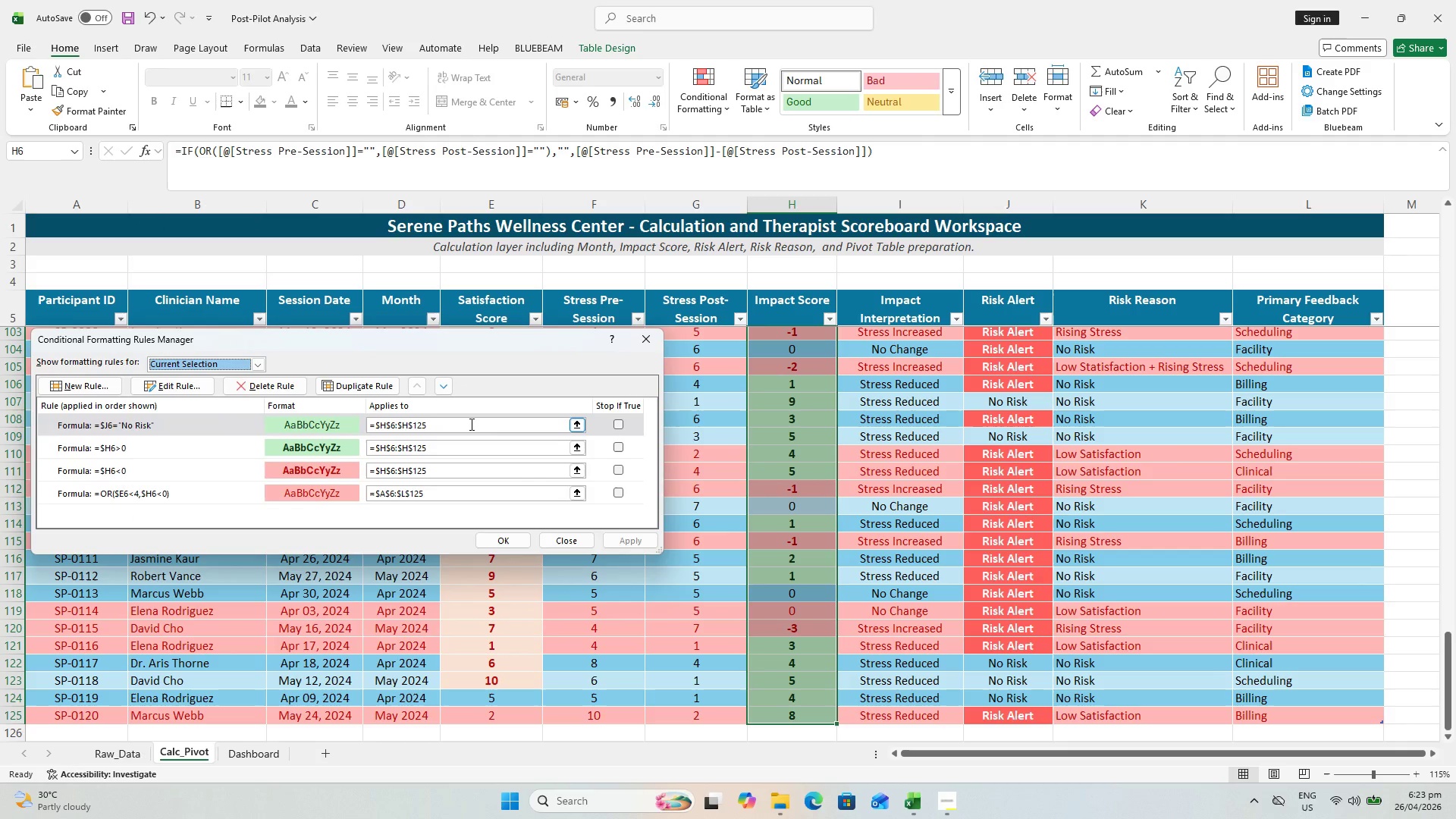 
scroll: coordinate [448, 450], scroll_direction: down, amount: 1.0
 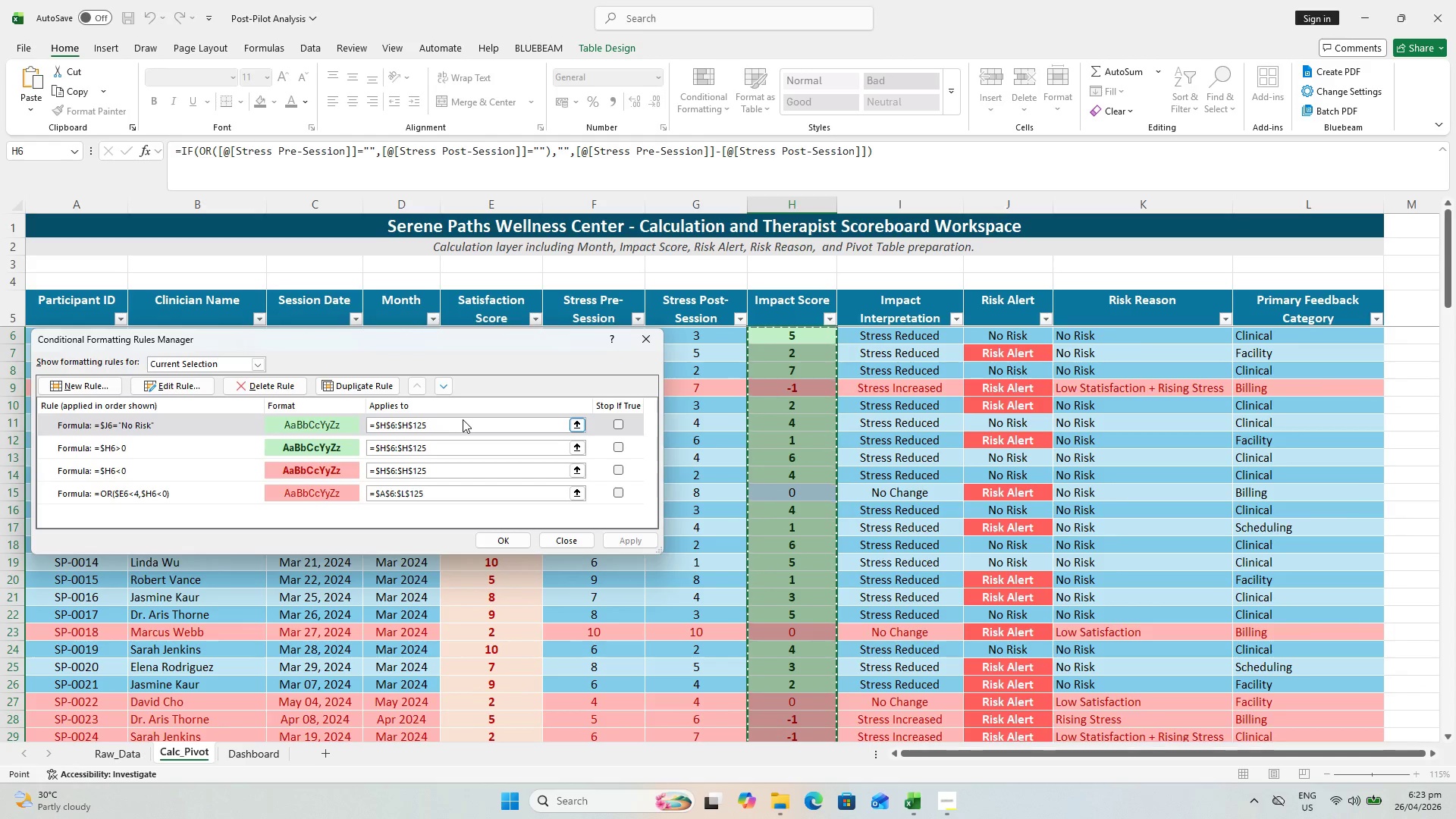 
left_click_drag(start_coordinate=[519, 425], to_coordinate=[274, 422])
 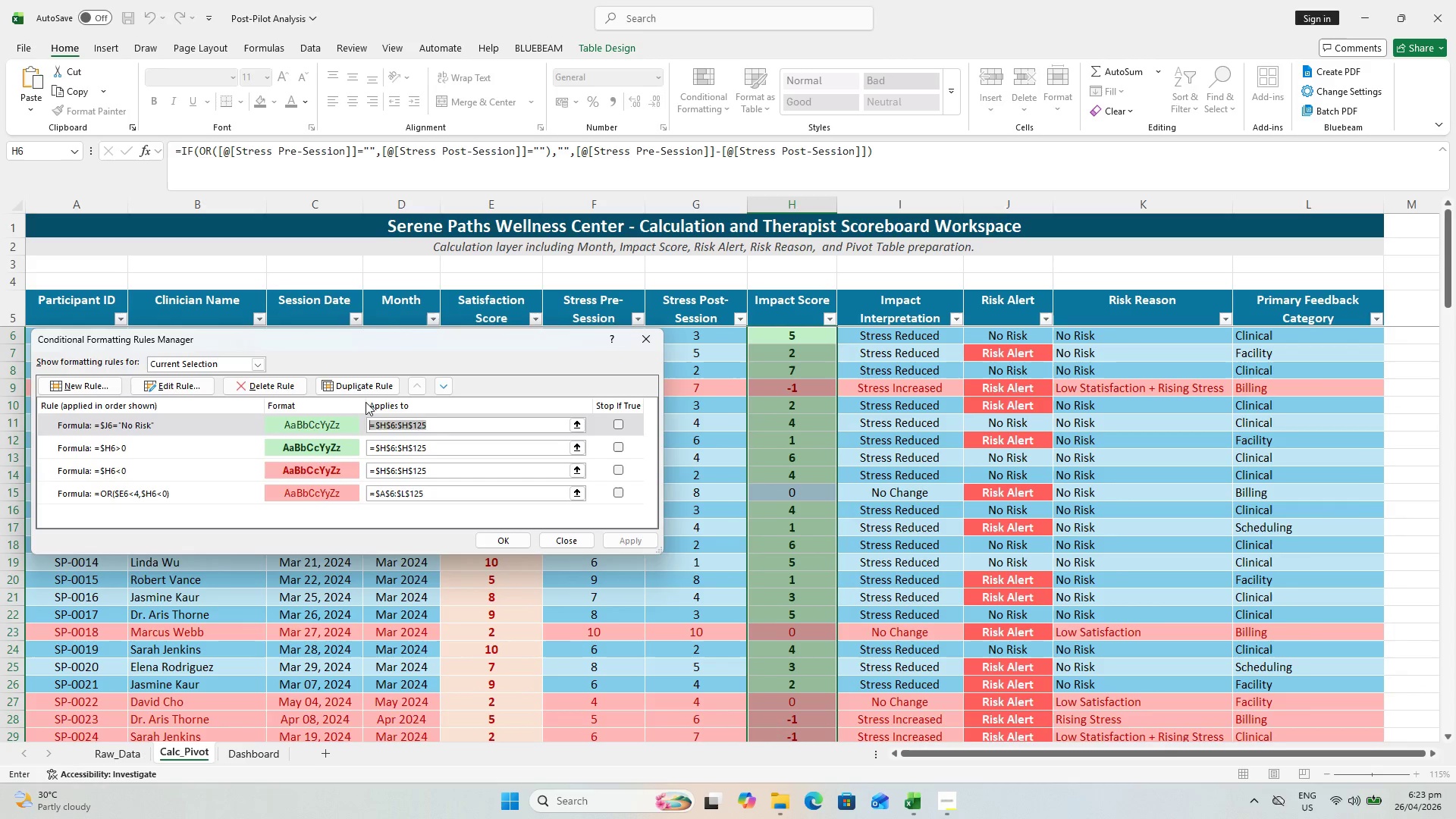 
key(Backspace)
 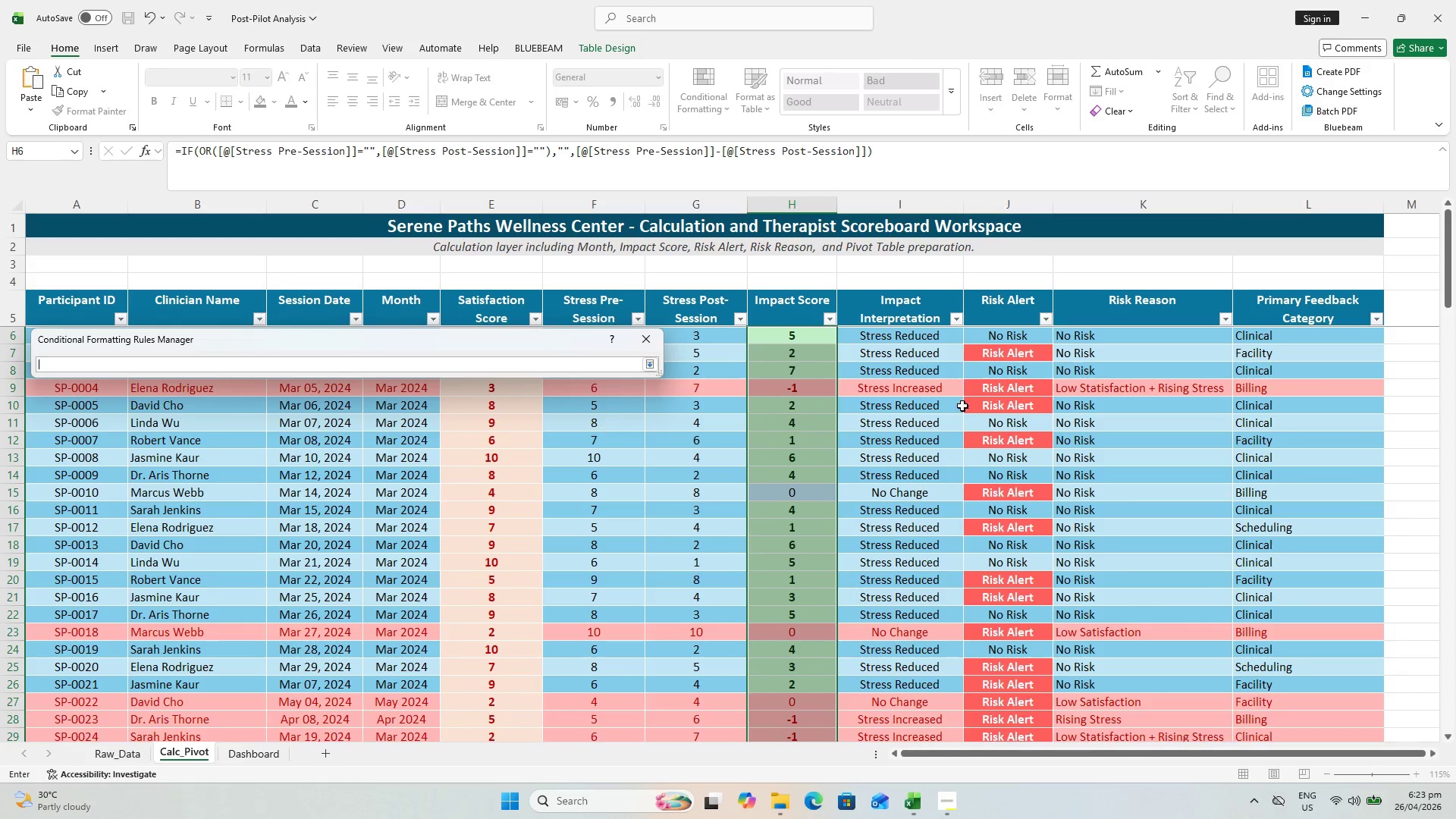 
scroll: coordinate [992, 369], scroll_direction: up, amount: 2.0
 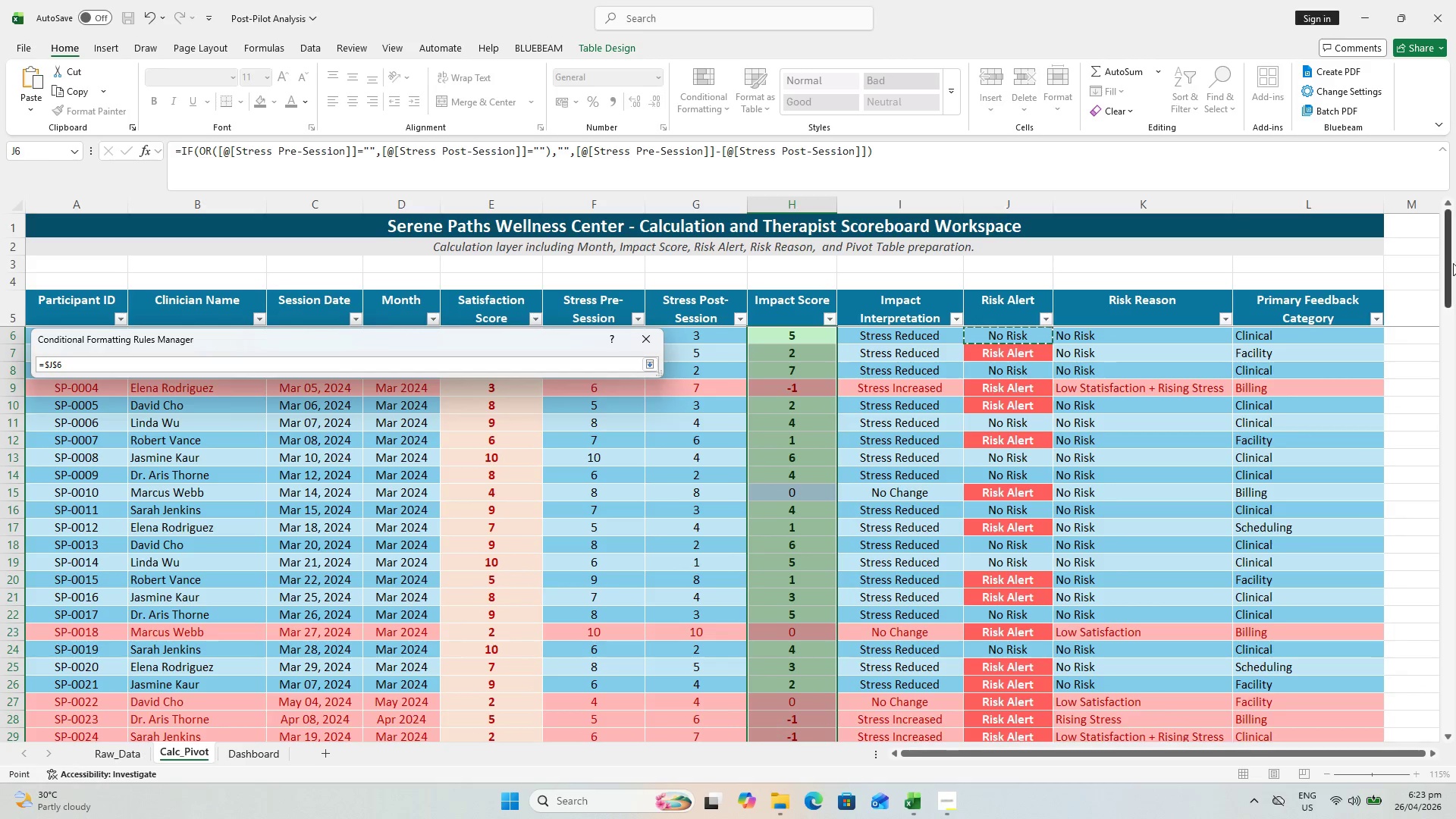 
left_click_drag(start_coordinate=[1451, 262], to_coordinate=[1452, 716])
 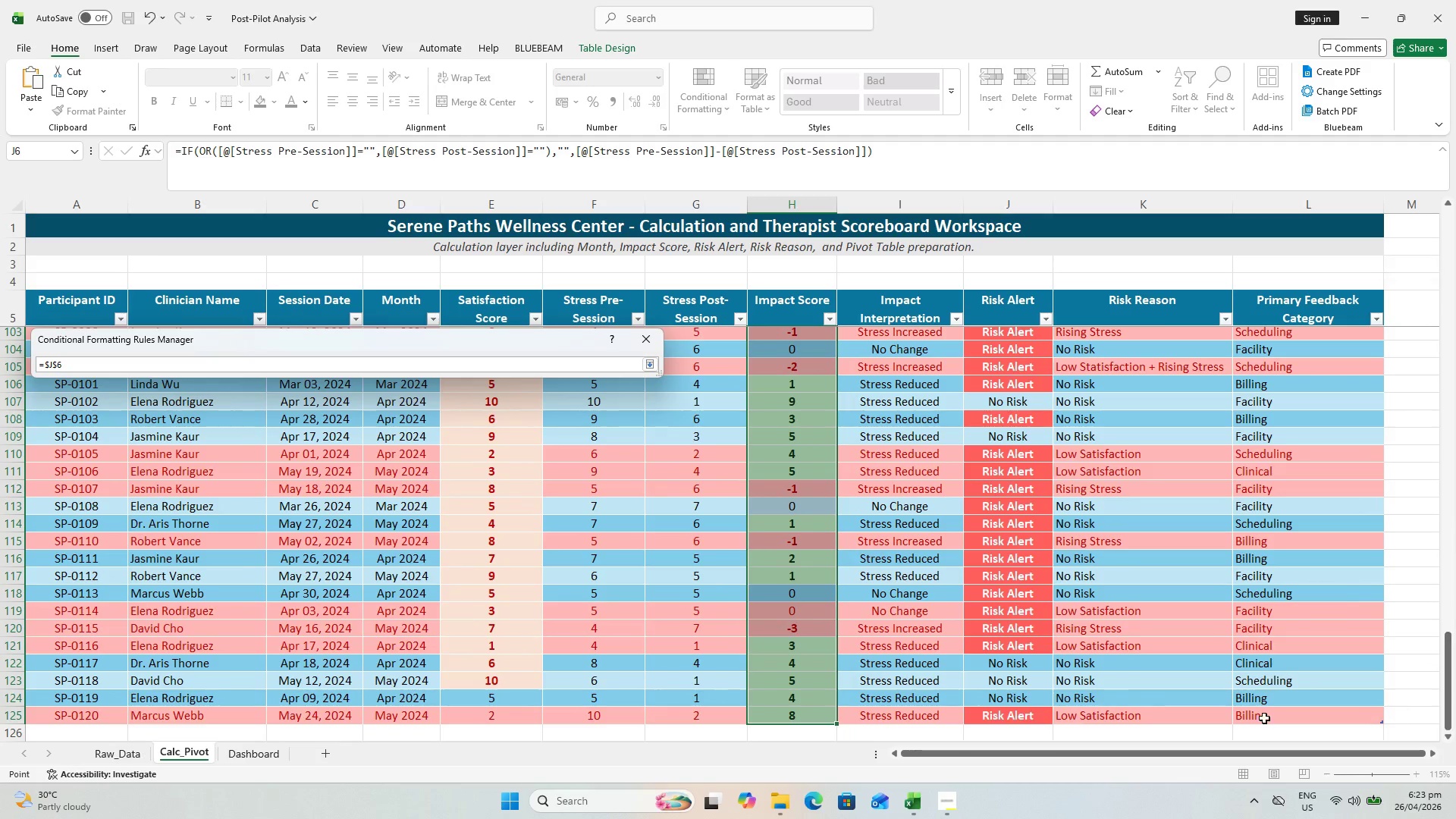 
hold_key(key=ShiftLeft, duration=0.92)
left_click([1011, 721])
 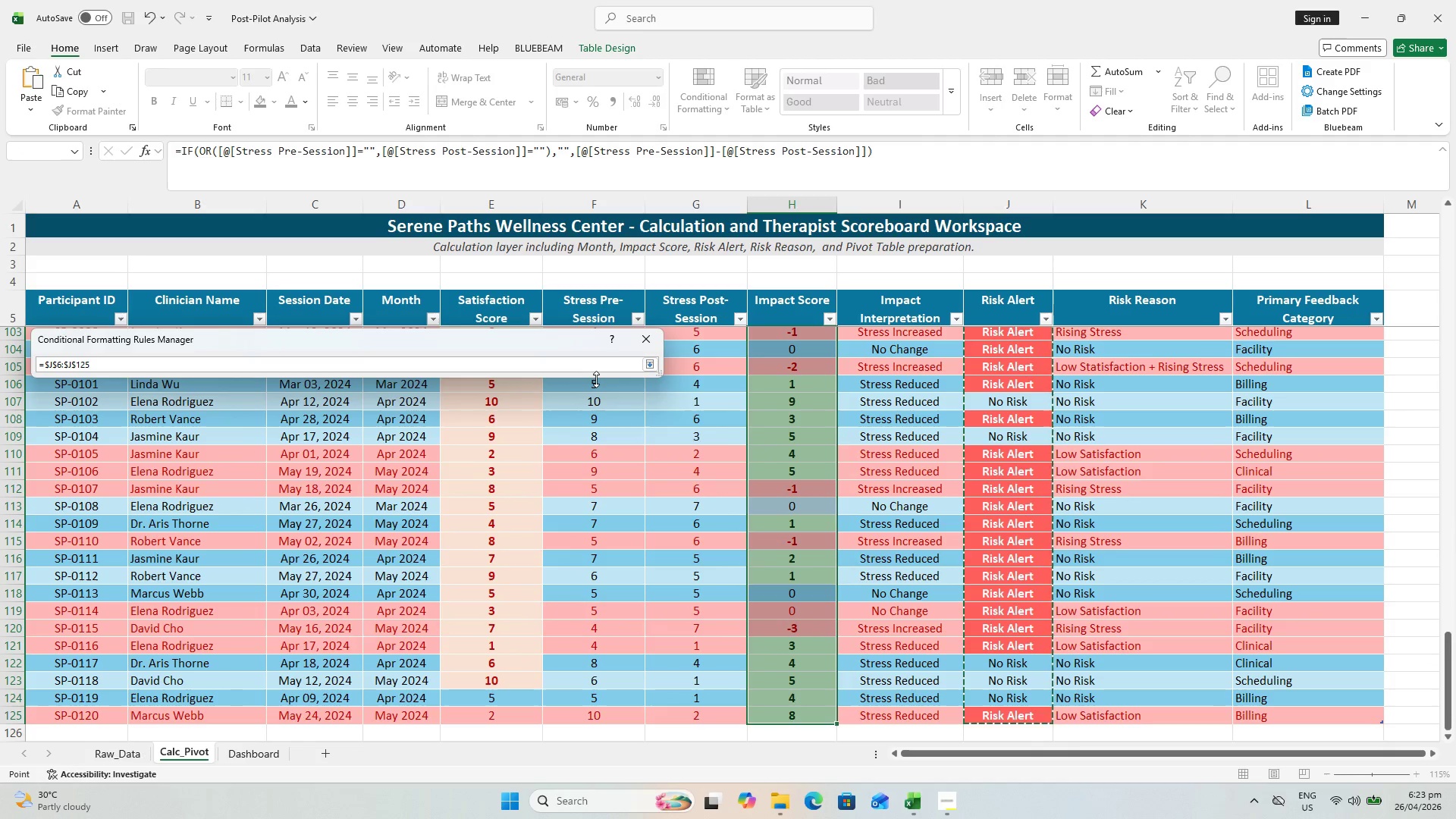 
key(Enter)
 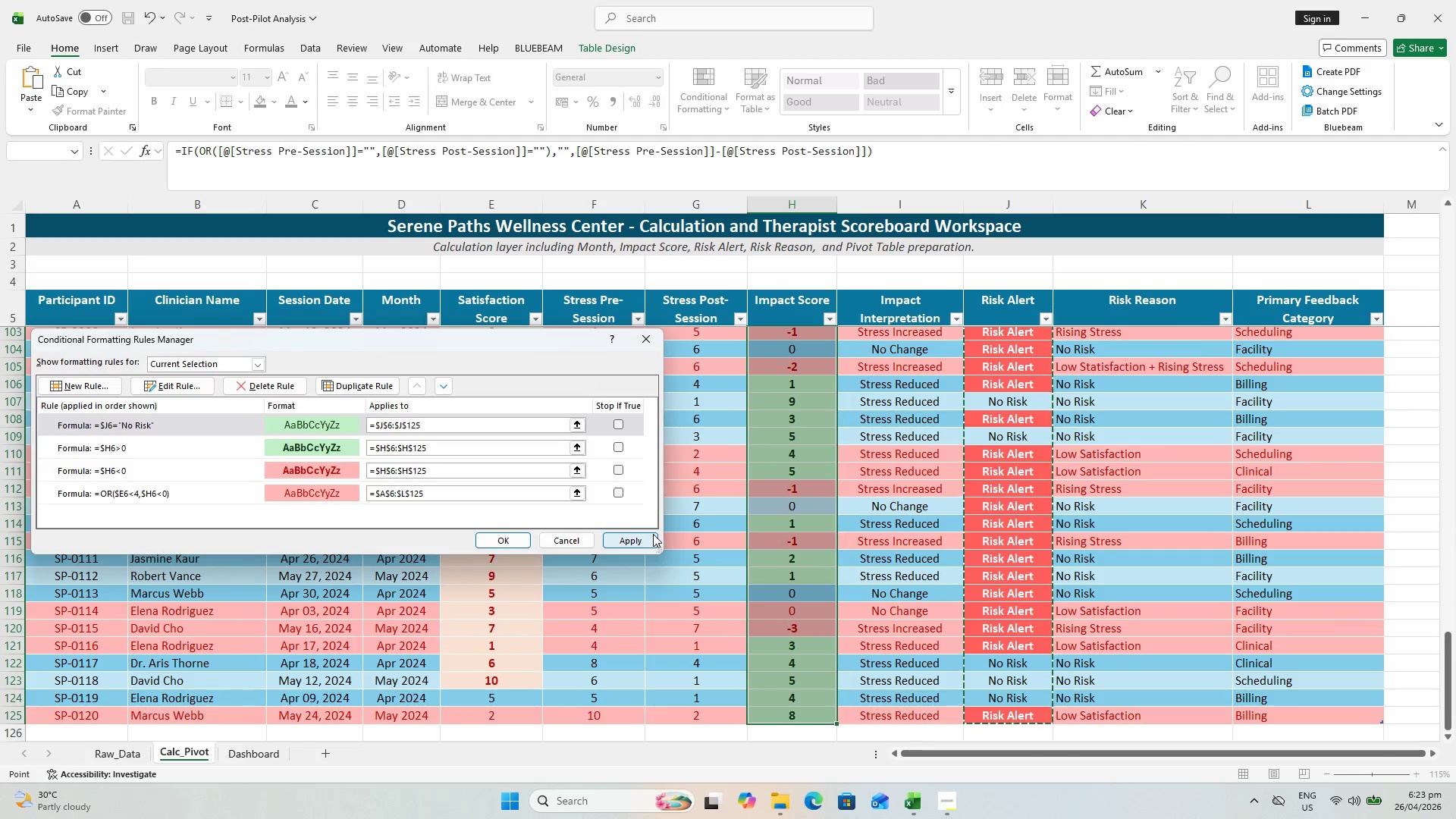 
left_click([640, 548])
 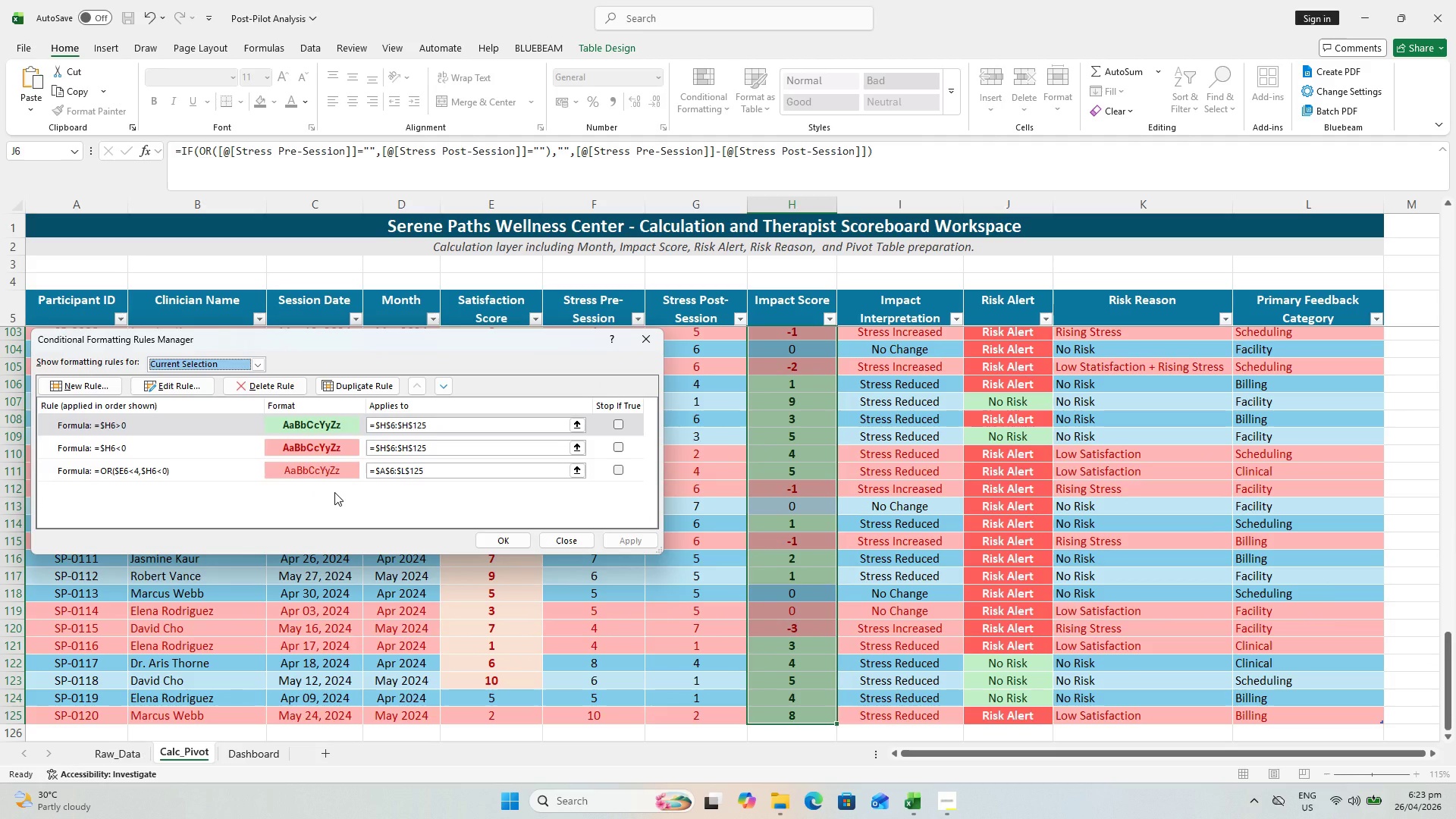 
key(Control+ControlLeft)
 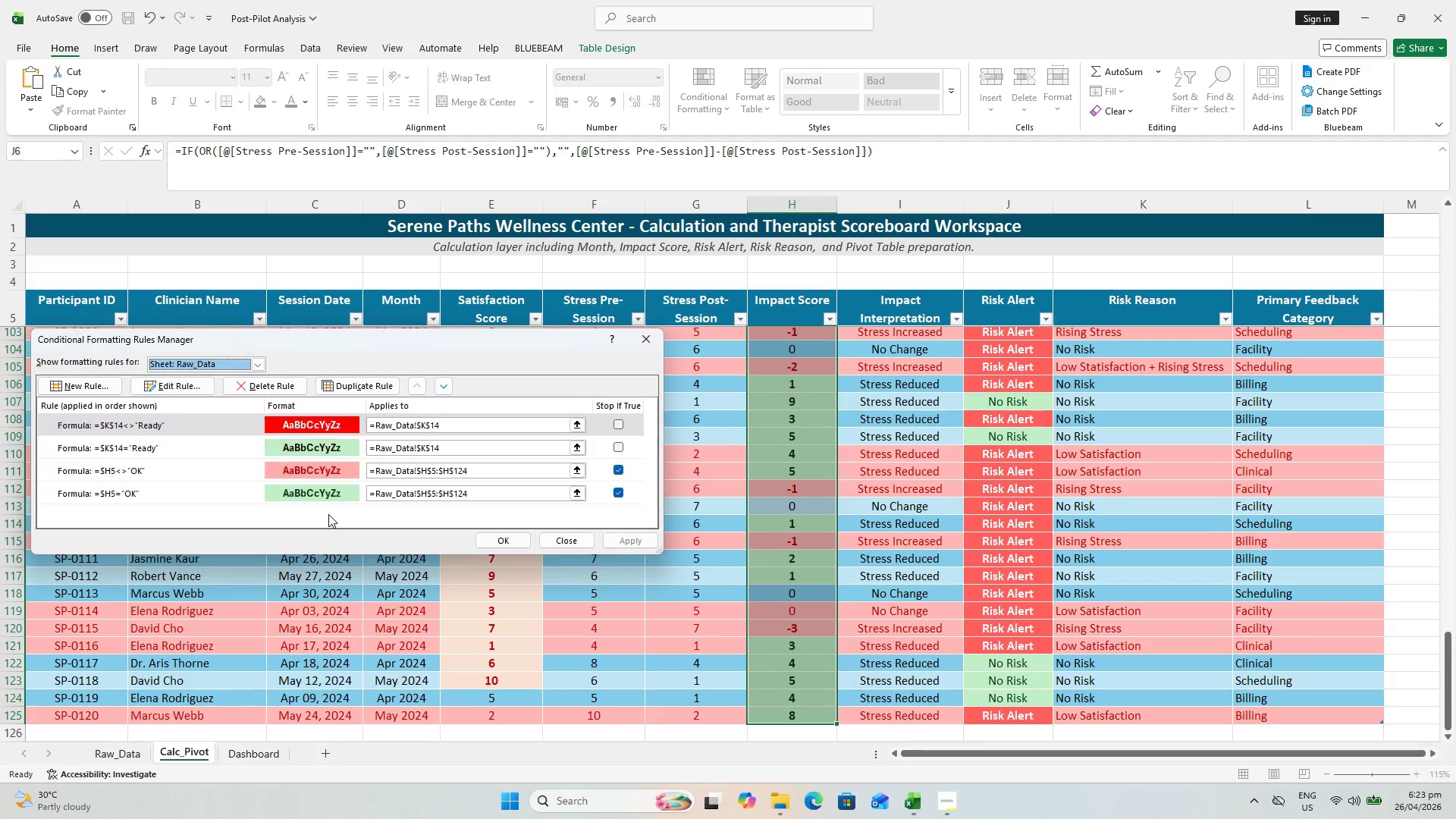 
key(Control+S)
 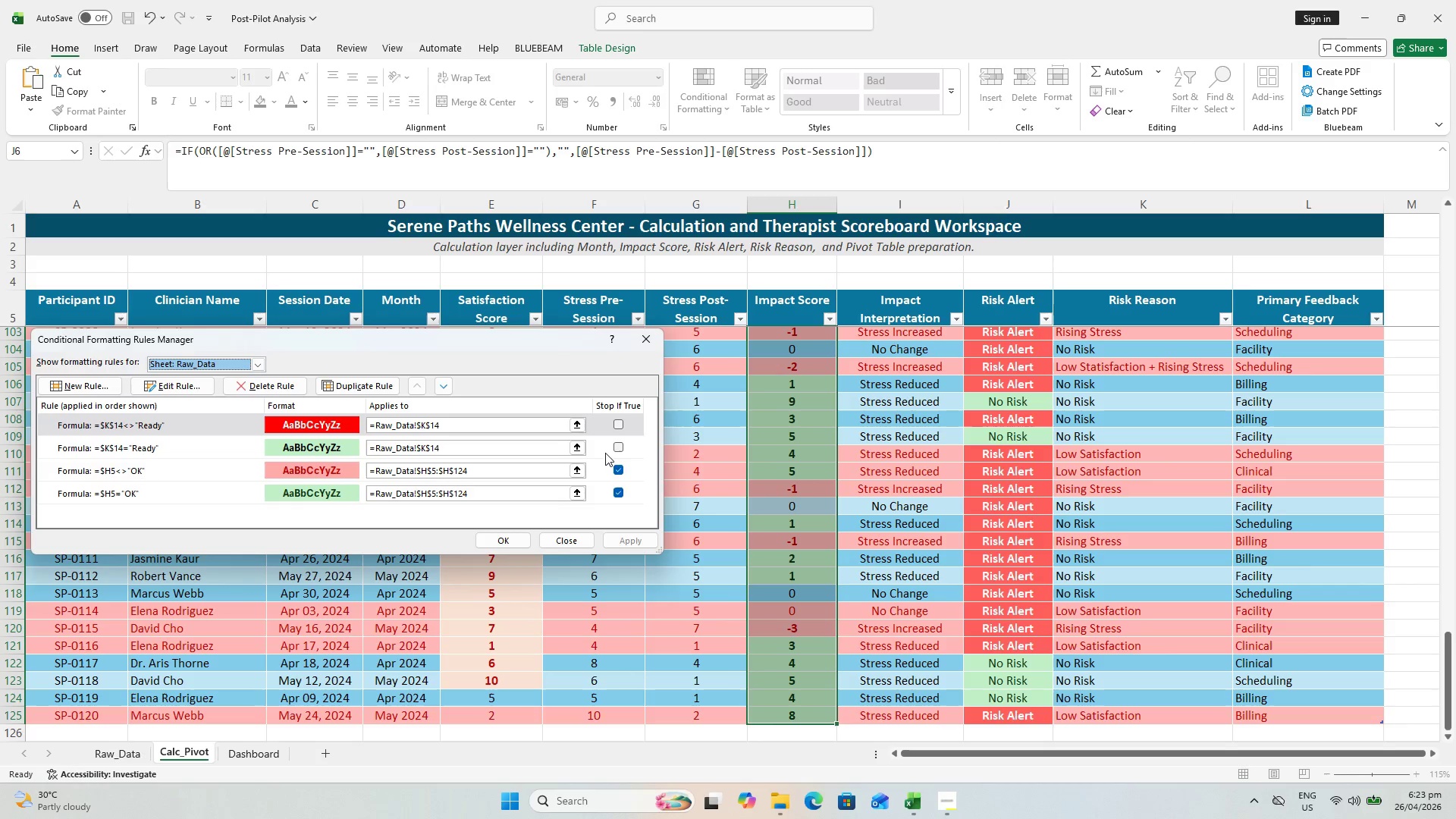 
double_click([620, 421])
 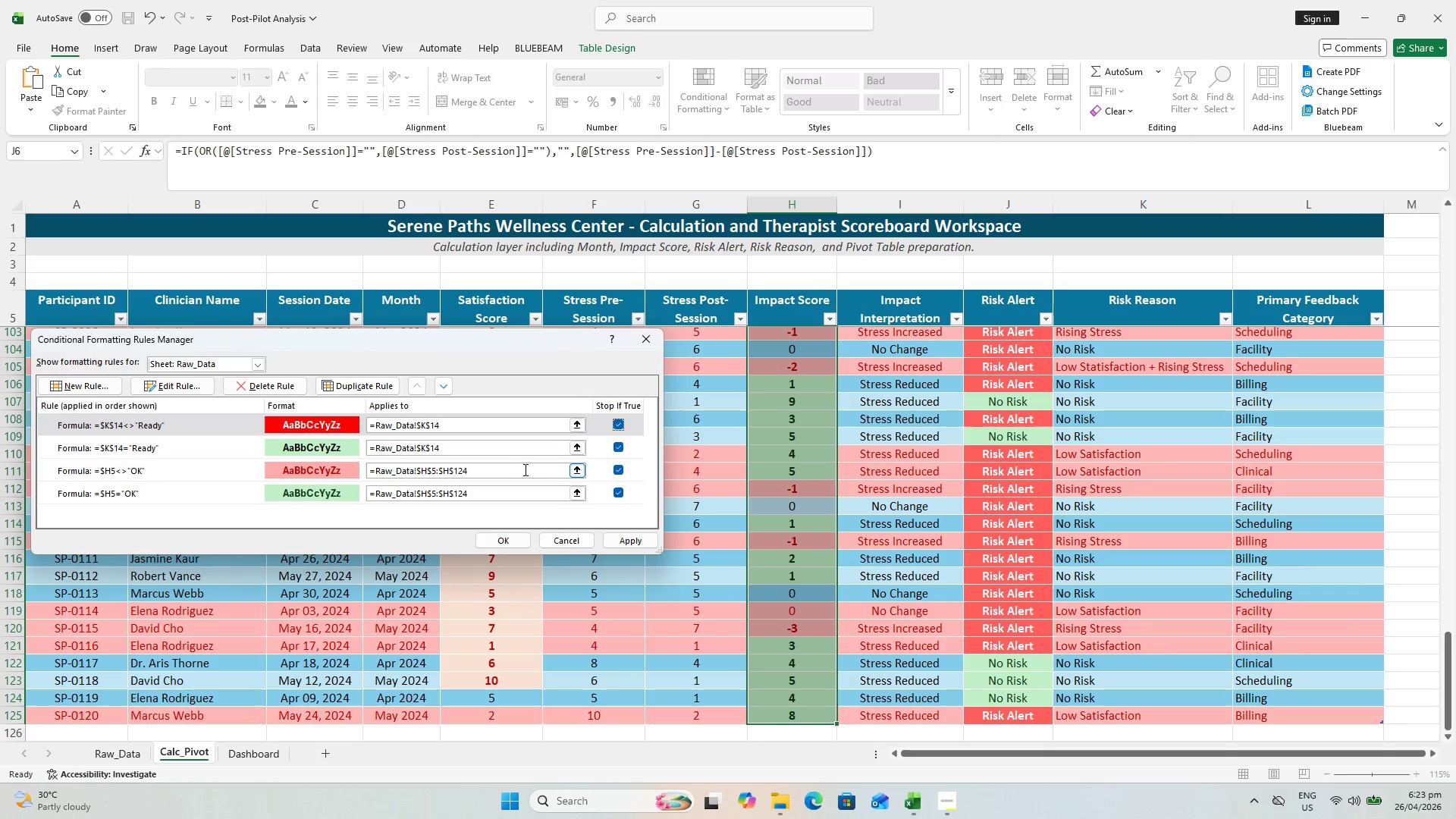 
scroll: coordinate [516, 466], scroll_direction: up, amount: 2.0
 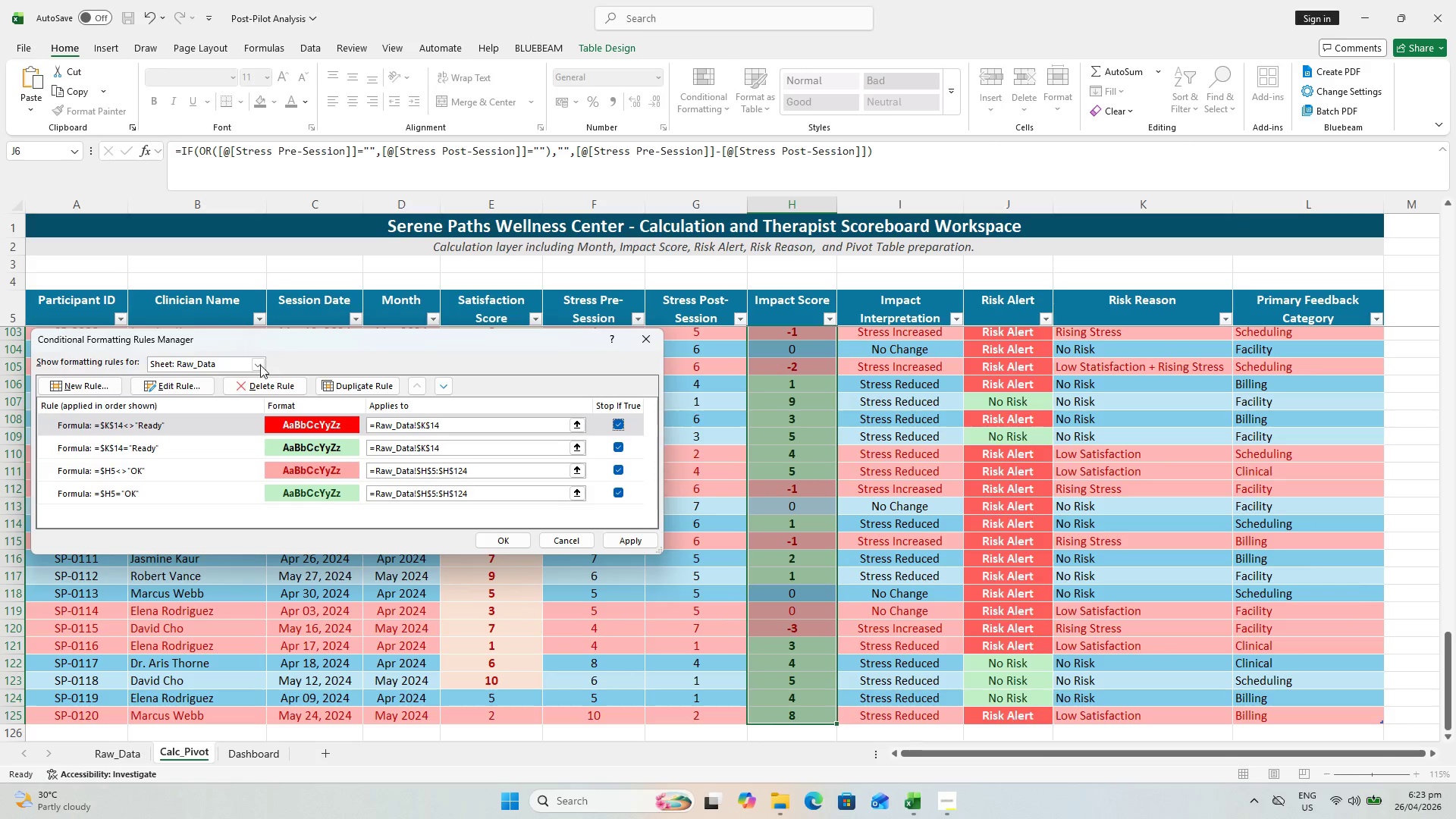 
left_click([256, 362])
 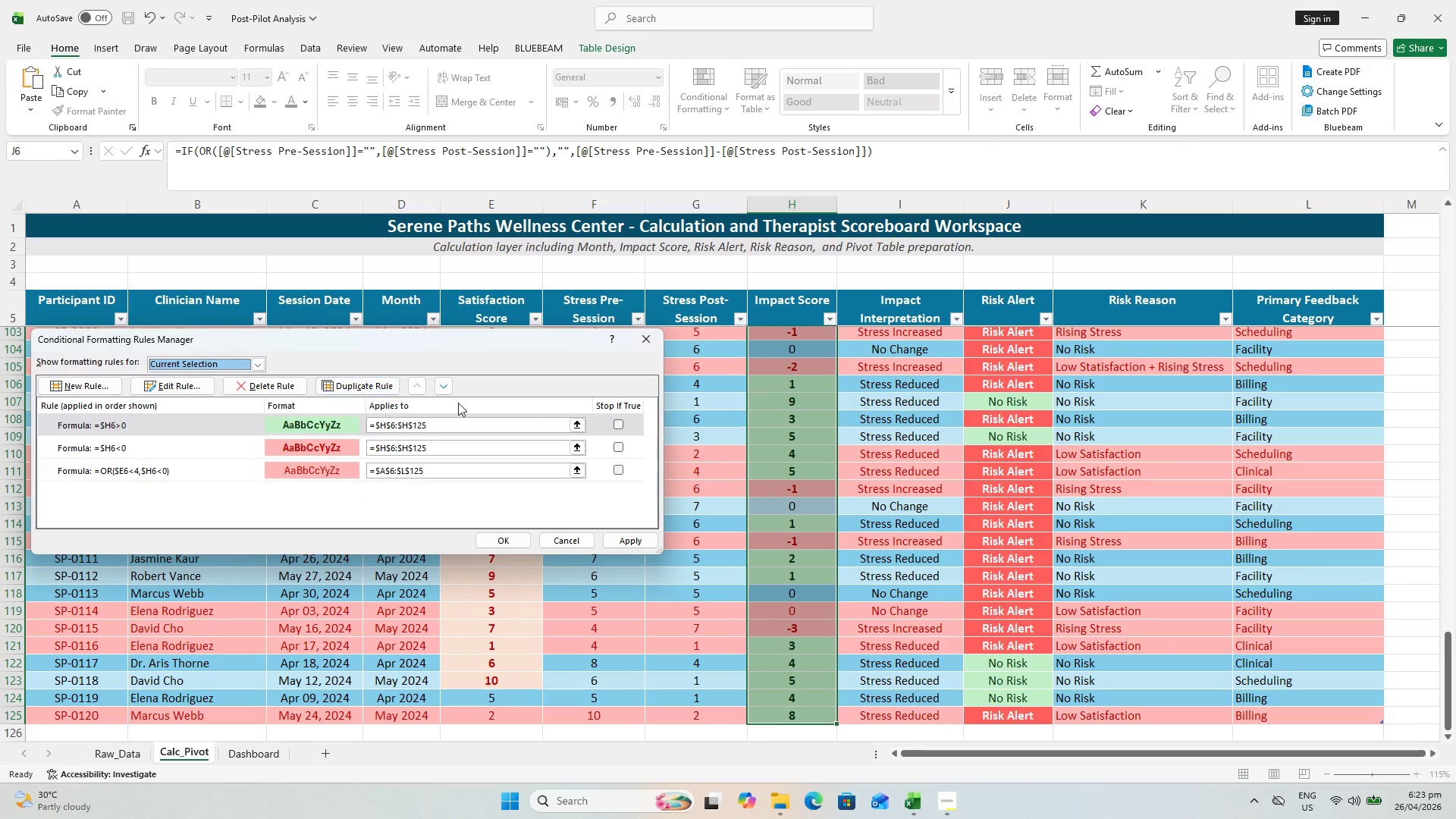 
scroll: coordinate [427, 443], scroll_direction: up, amount: 2.0
 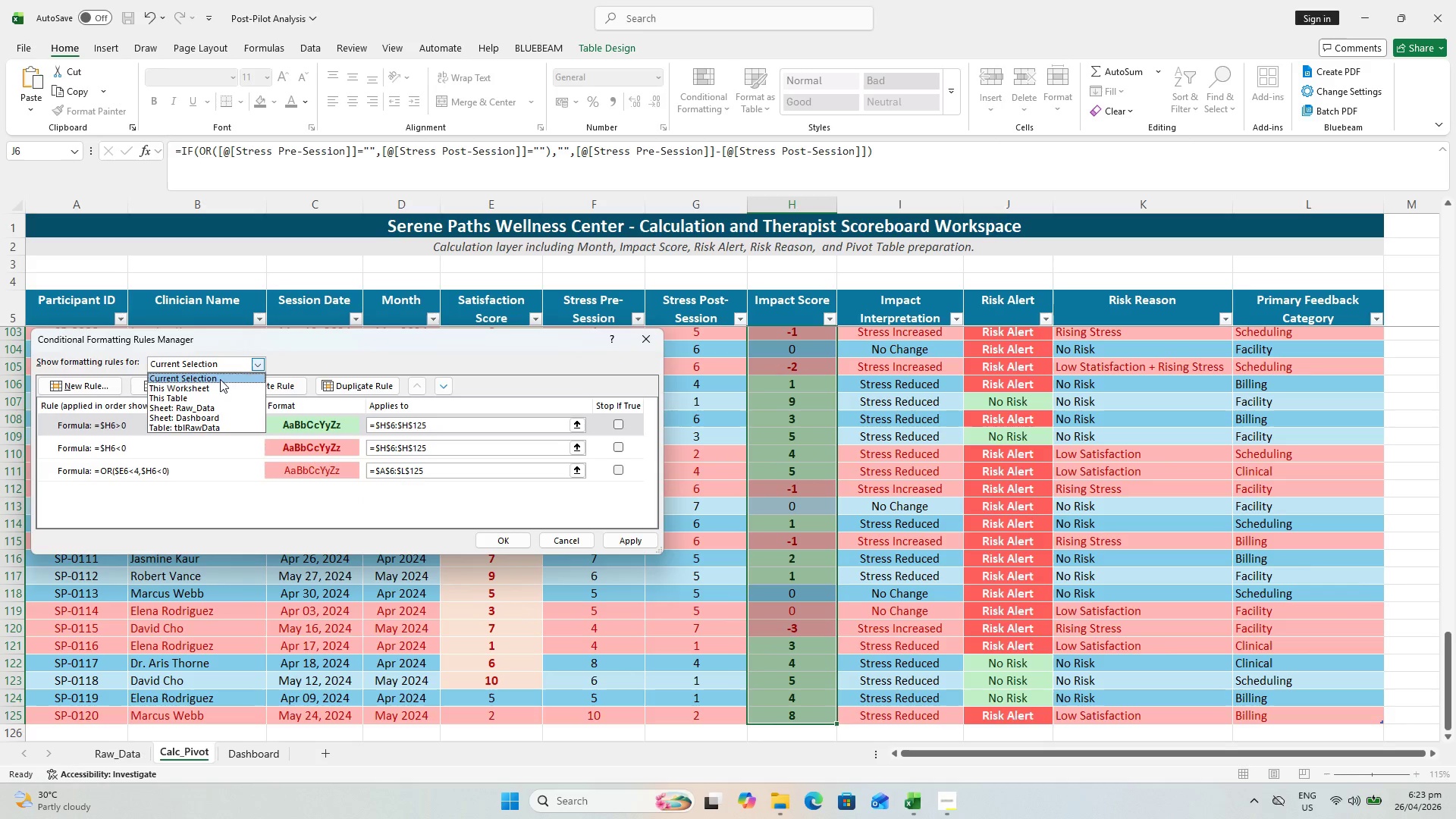 
left_click([212, 386])
 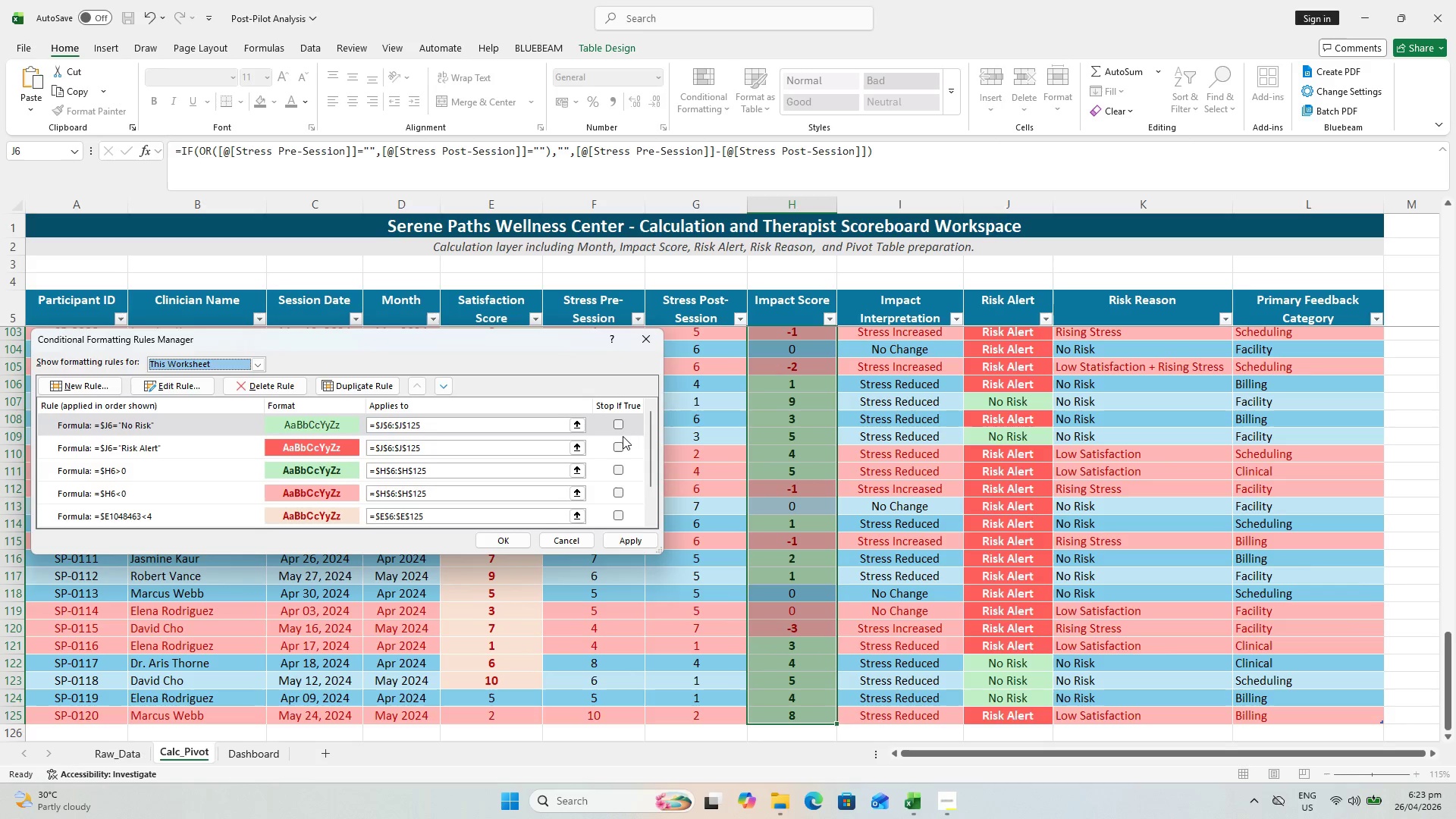 
left_click([620, 427])
 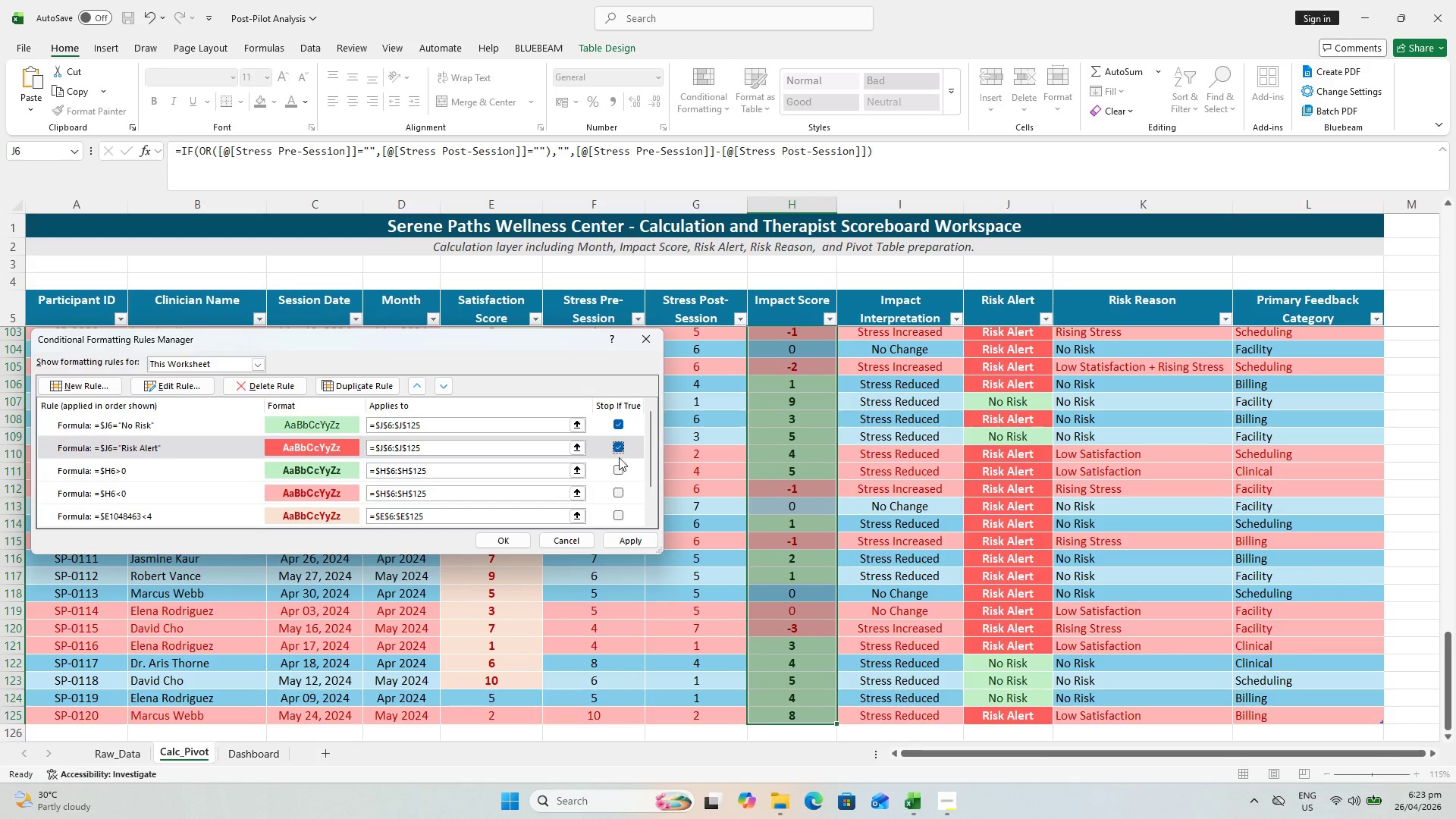 
triple_click([620, 471])
 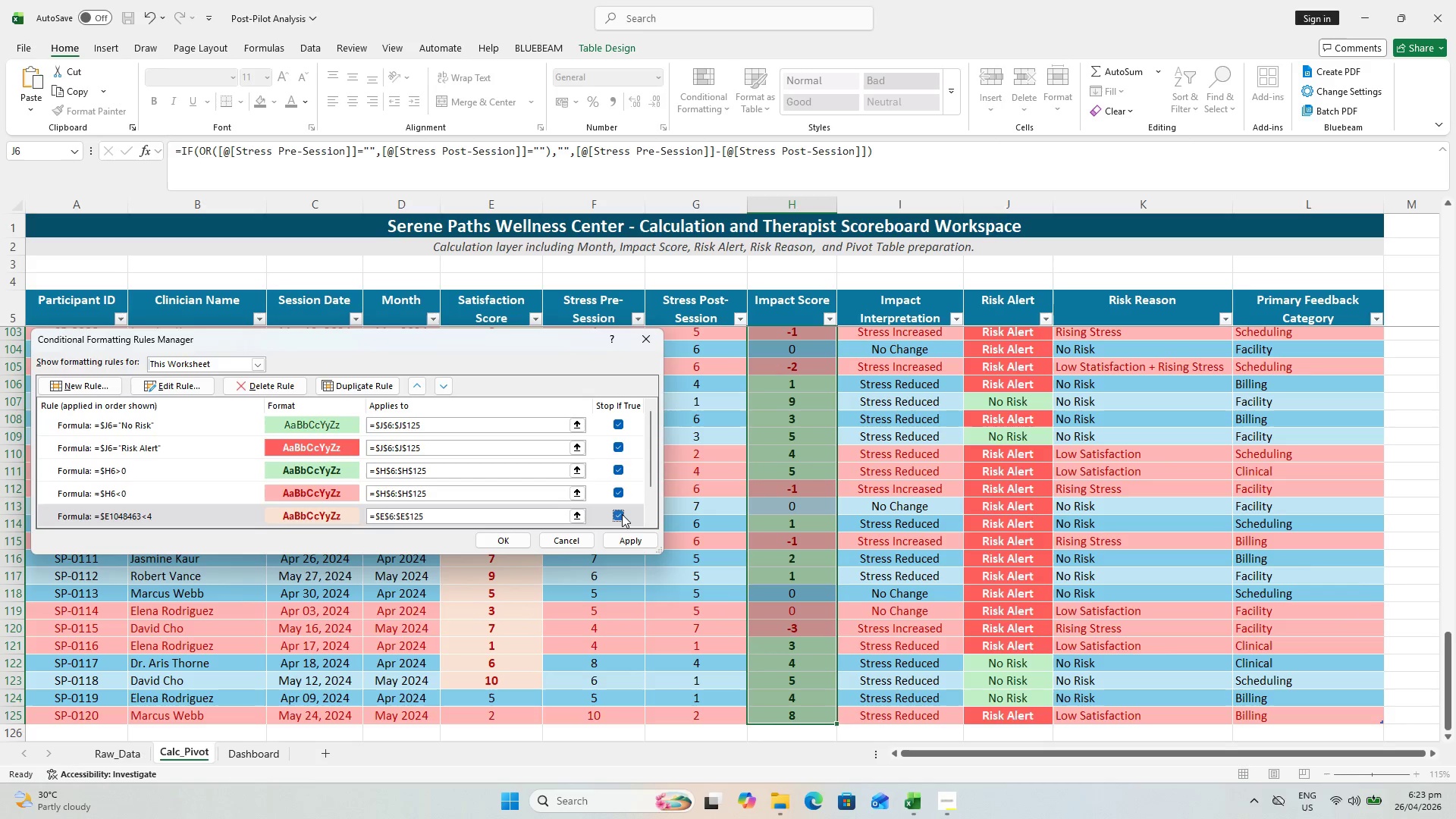 
scroll: coordinate [620, 514], scroll_direction: down, amount: 3.0
 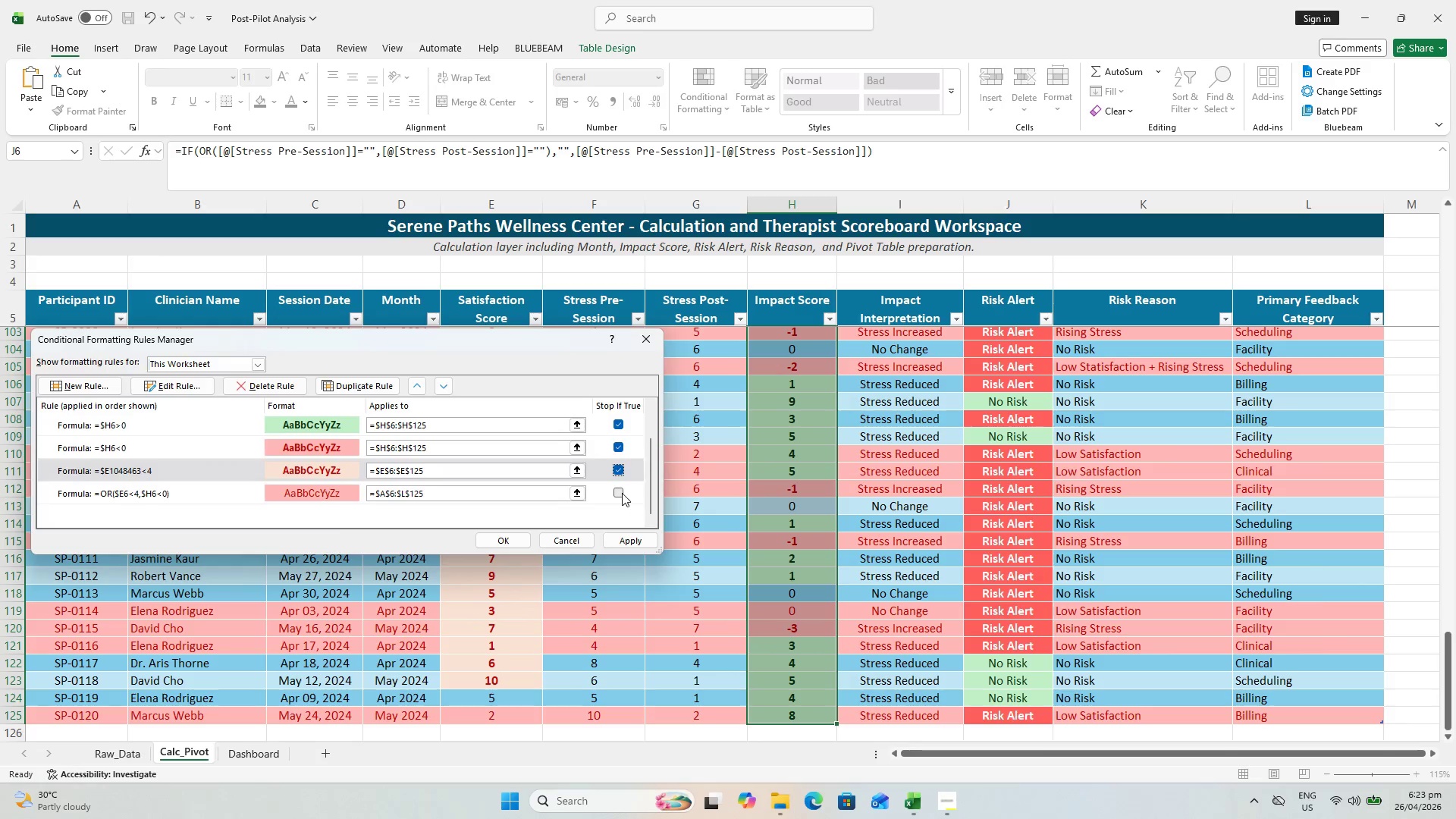 
left_click([622, 493])
 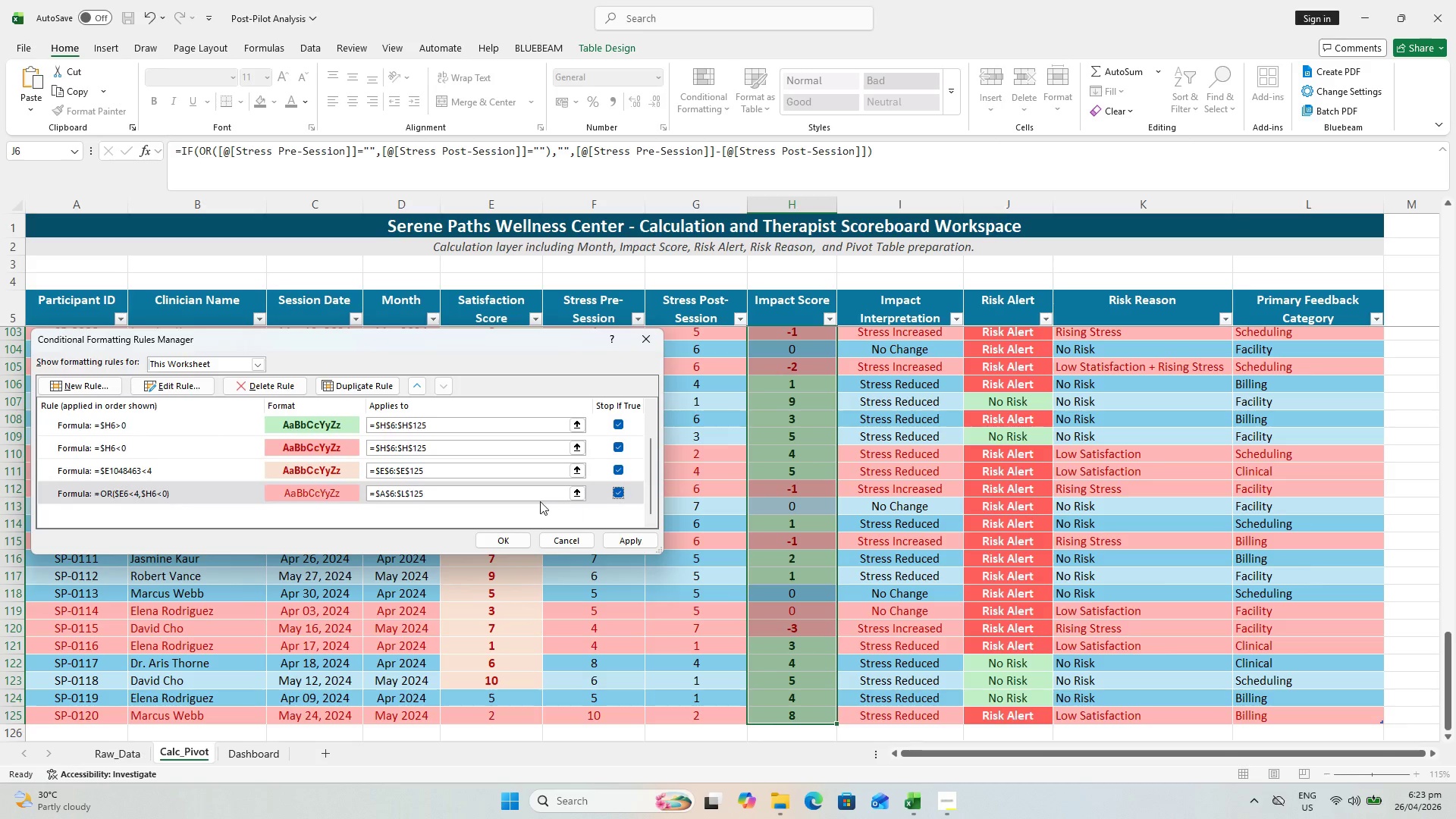 
scroll: coordinate [490, 481], scroll_direction: up, amount: 4.0
 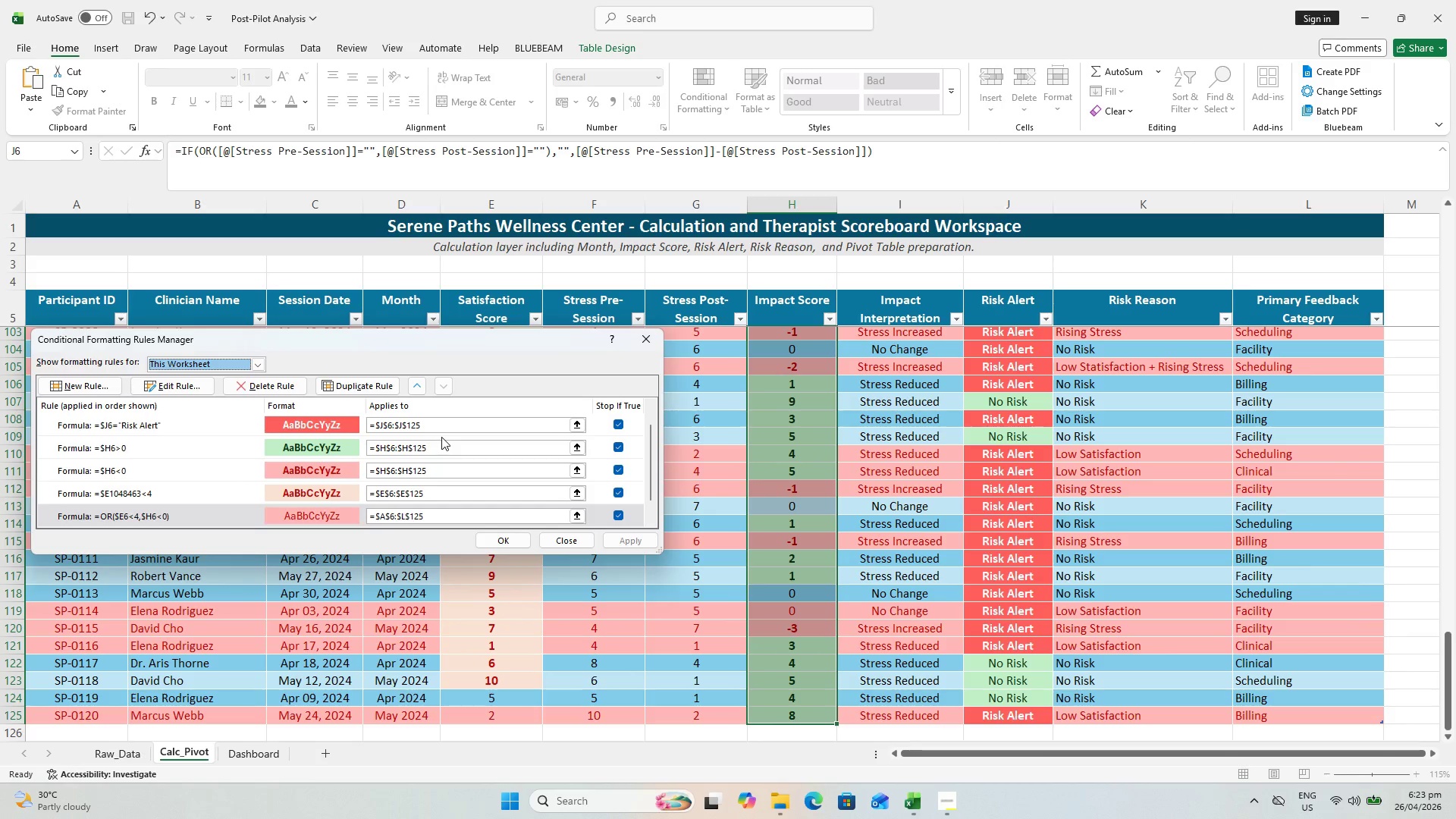 
wait(11.19)
 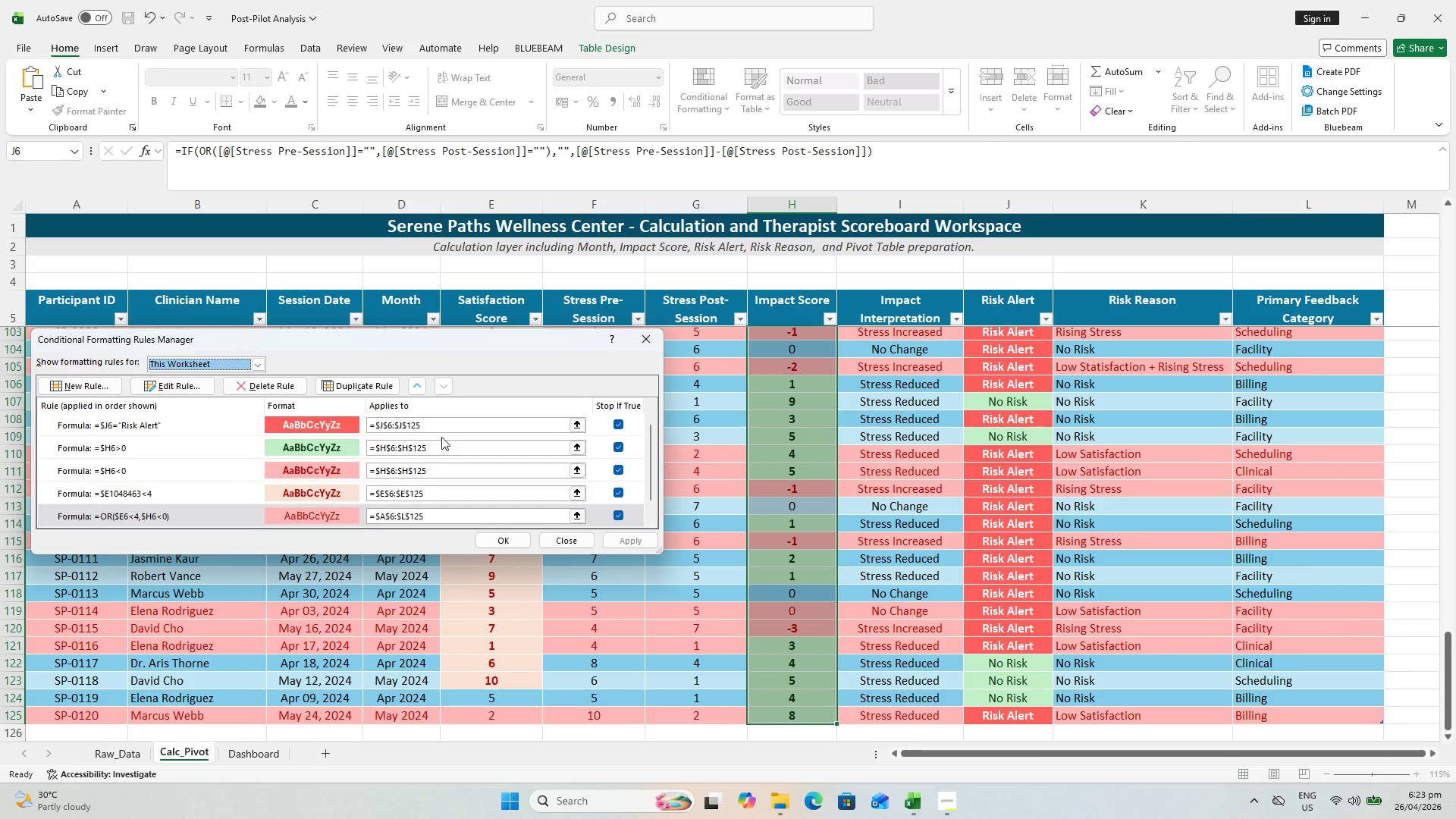 
scroll: coordinate [229, 473], scroll_direction: down, amount: 1.0
 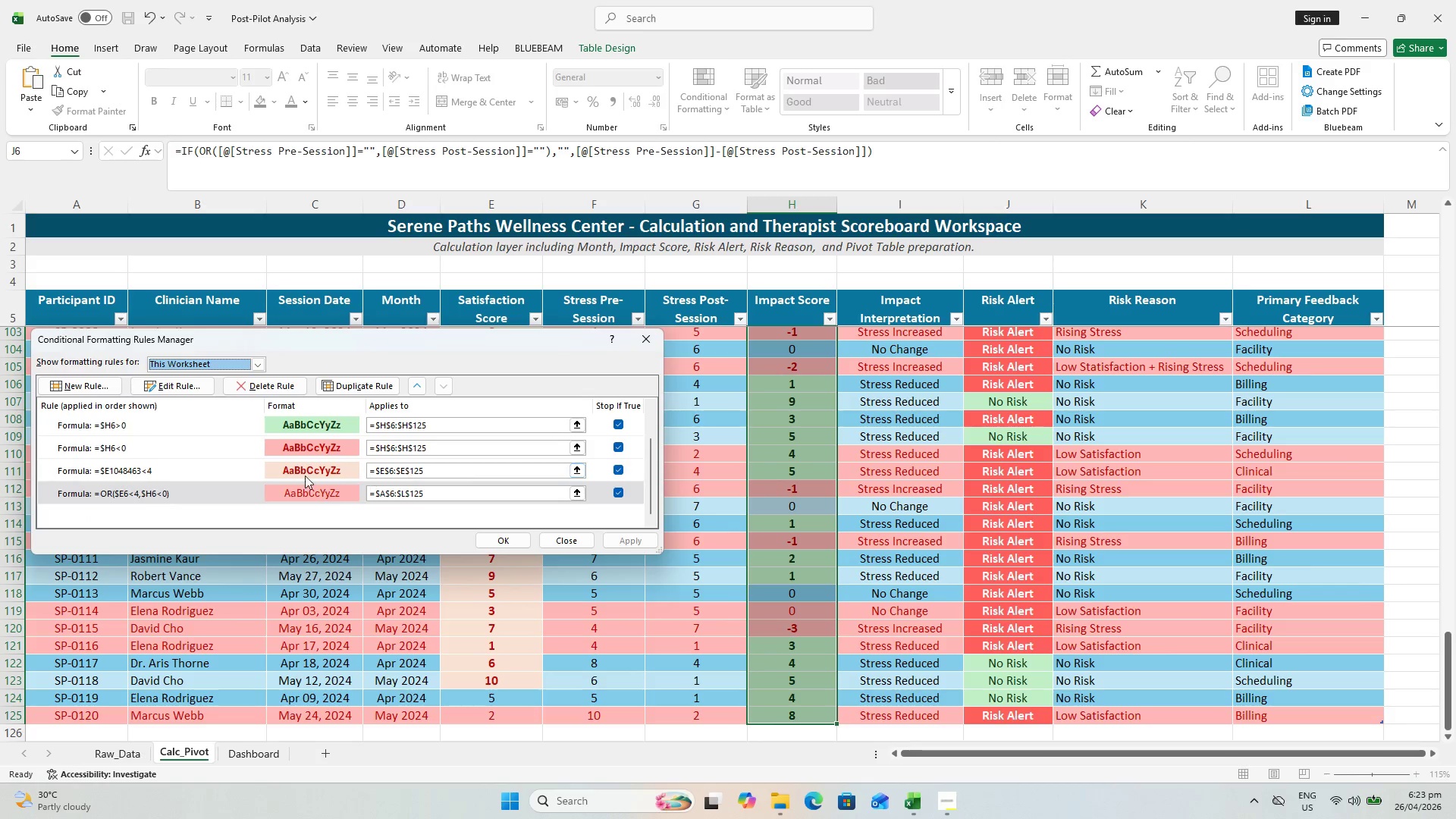 
scroll: coordinate [226, 461], scroll_direction: up, amount: 2.0
 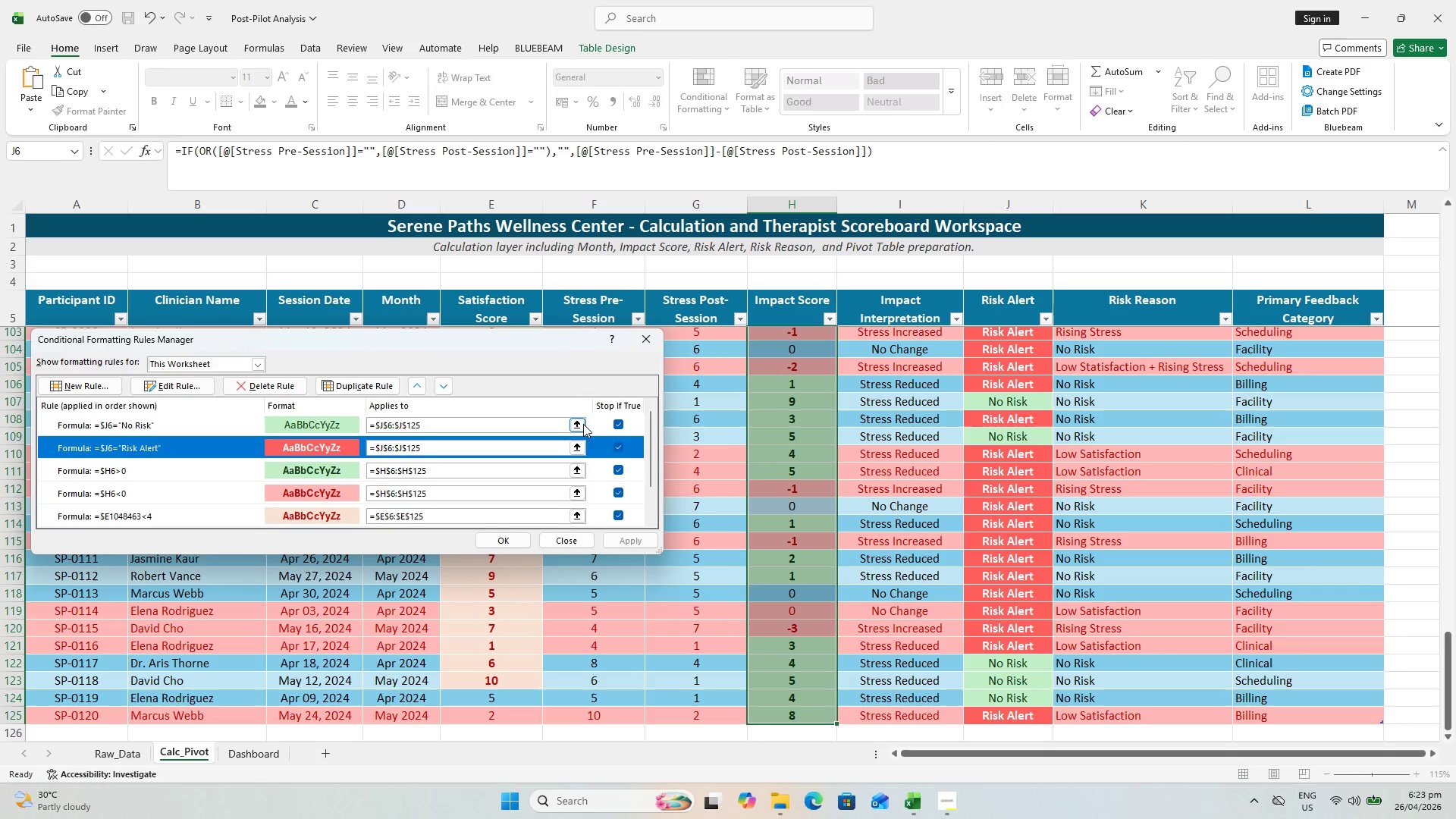 
left_click([410, 384])
 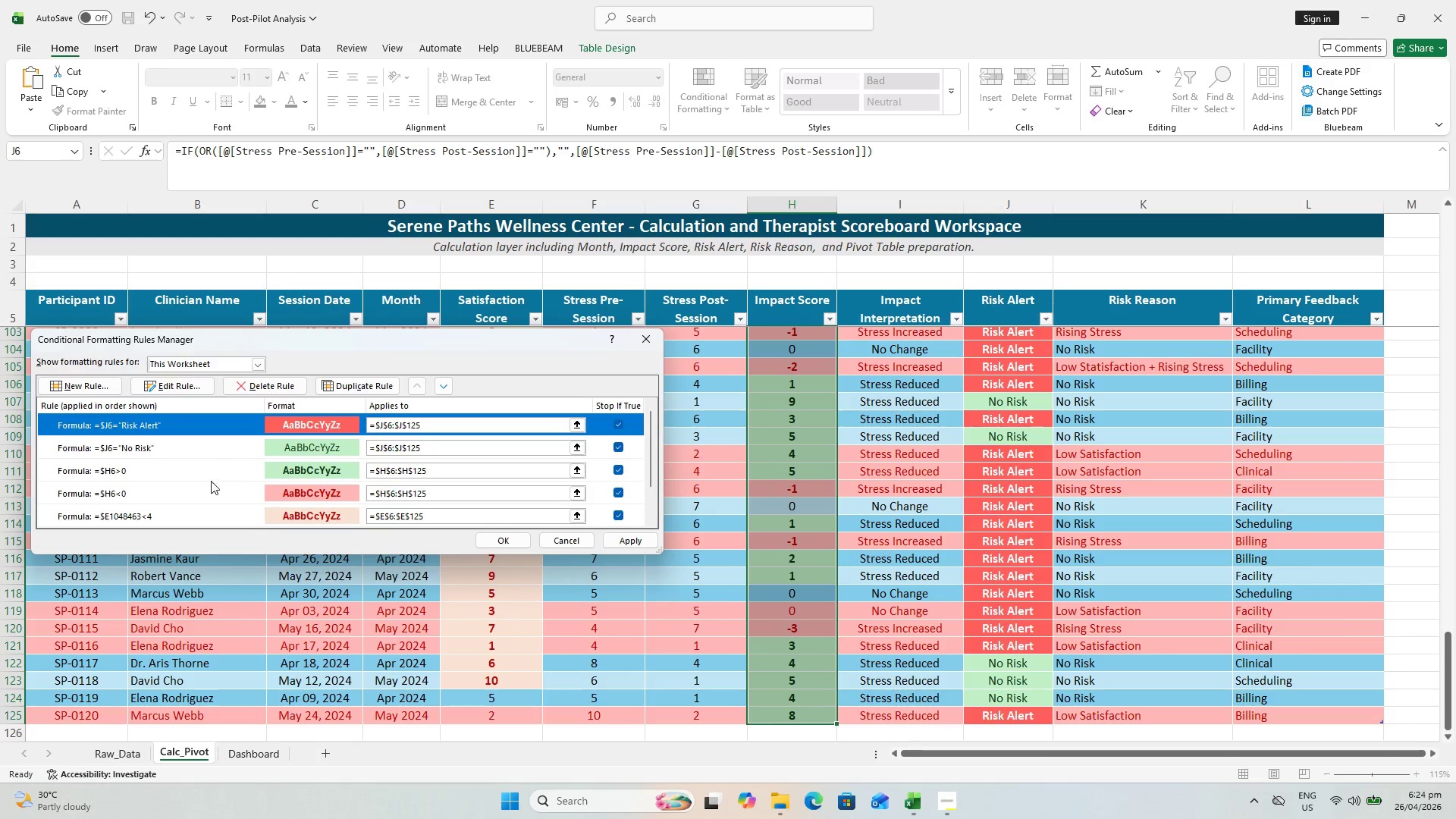 
left_click([212, 488])
 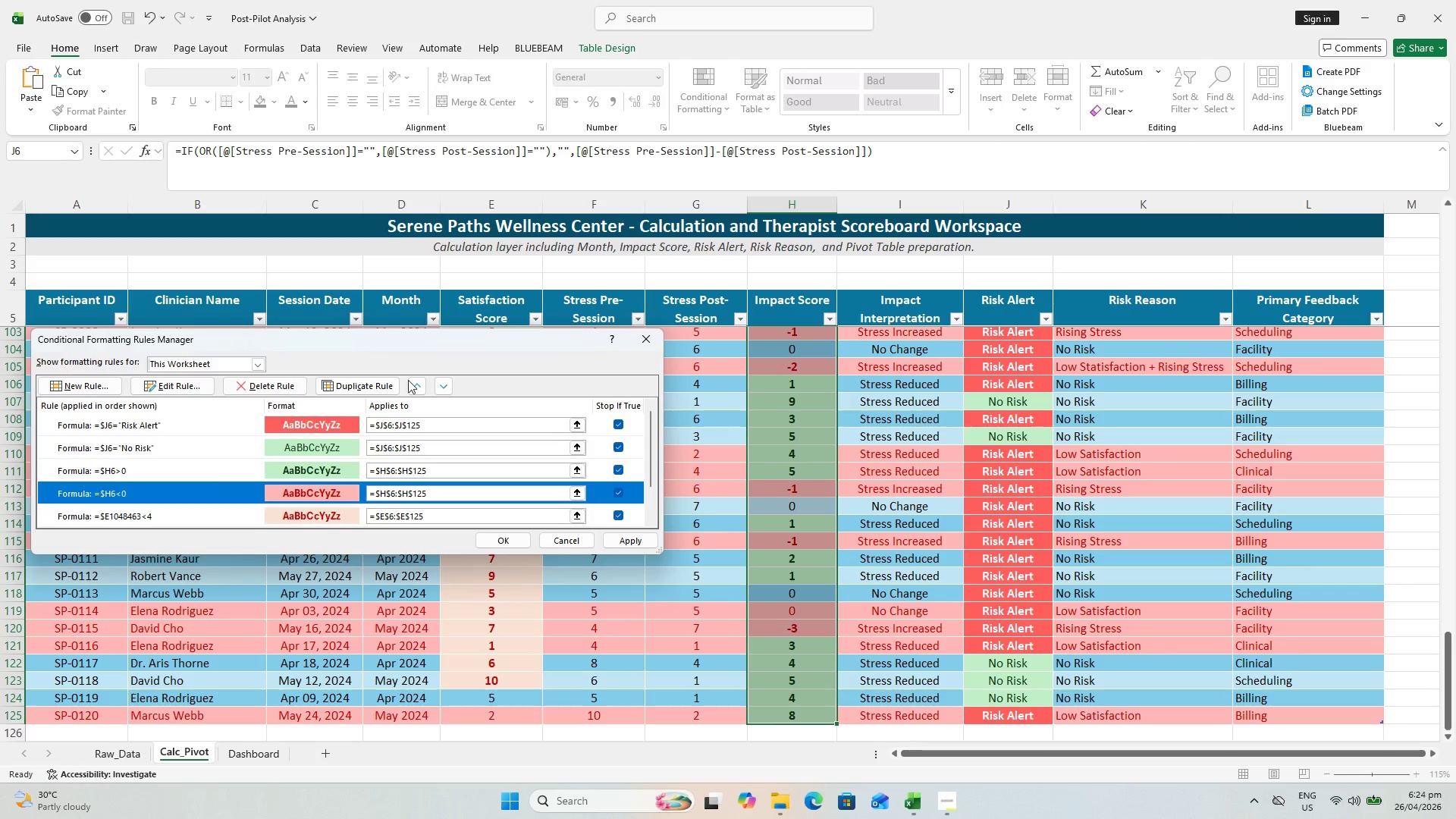 
left_click([415, 383])
 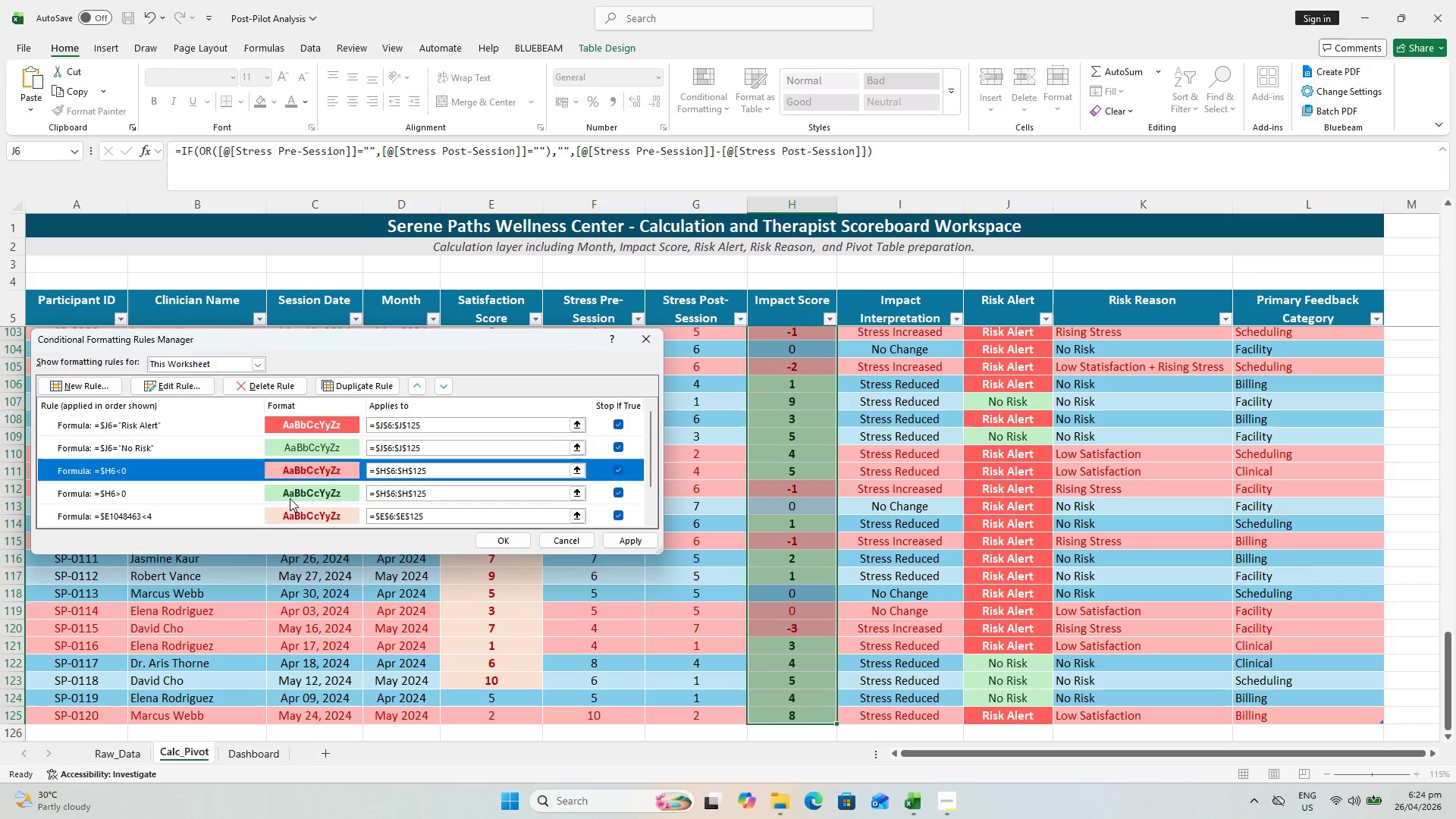 
scroll: coordinate [277, 488], scroll_direction: down, amount: 2.0
 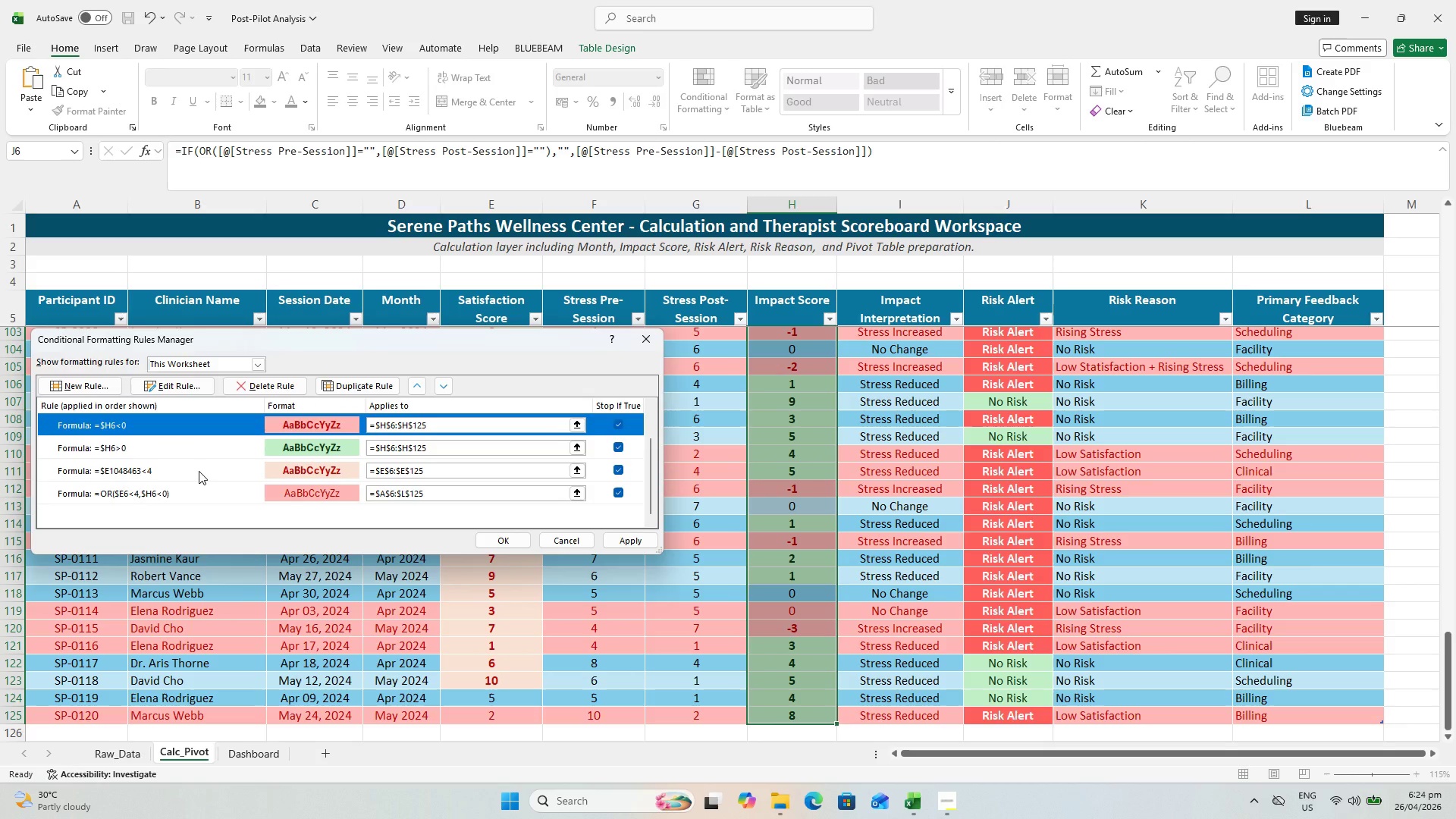 
left_click([199, 471])
 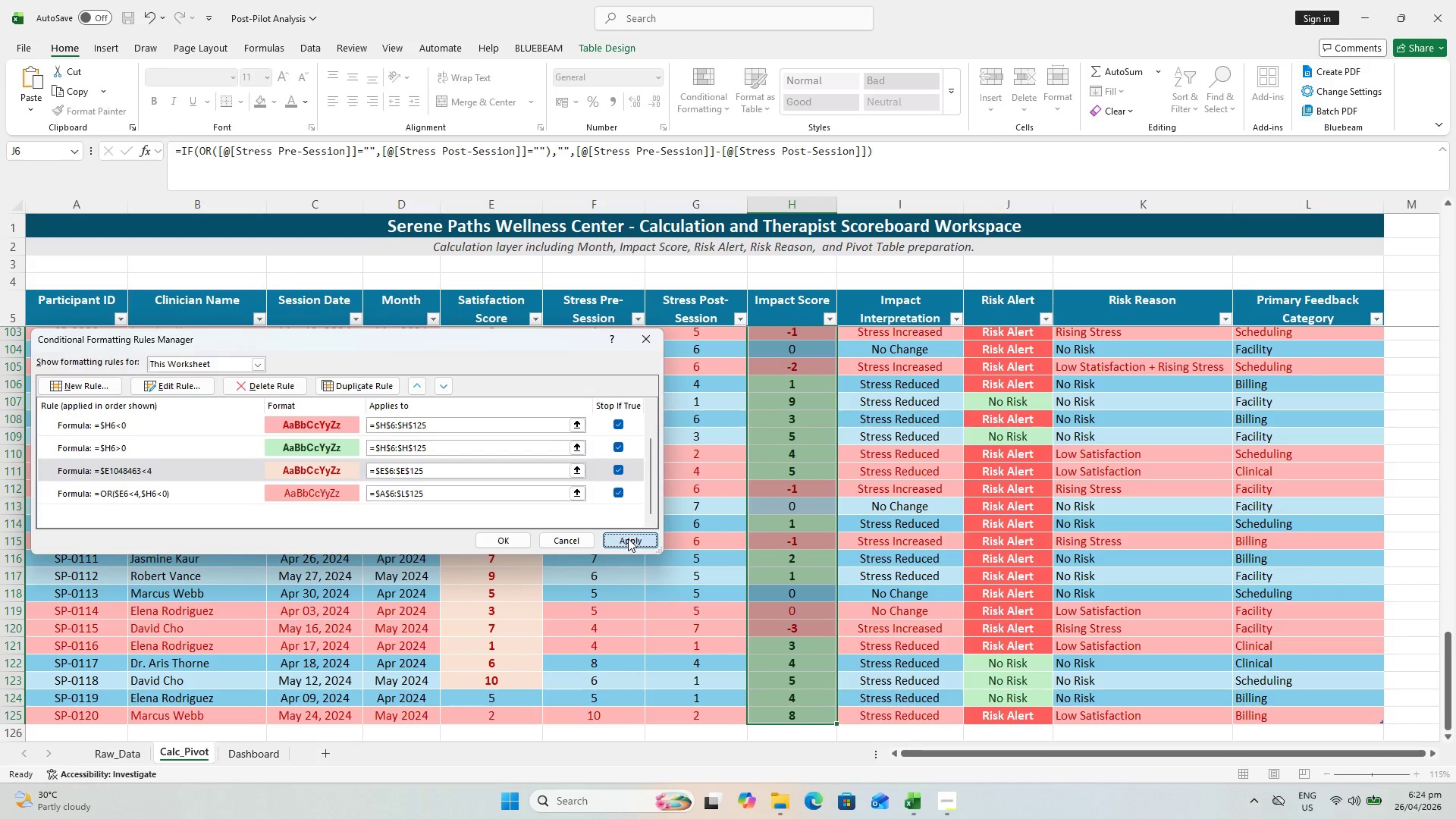 
left_click([490, 535])
 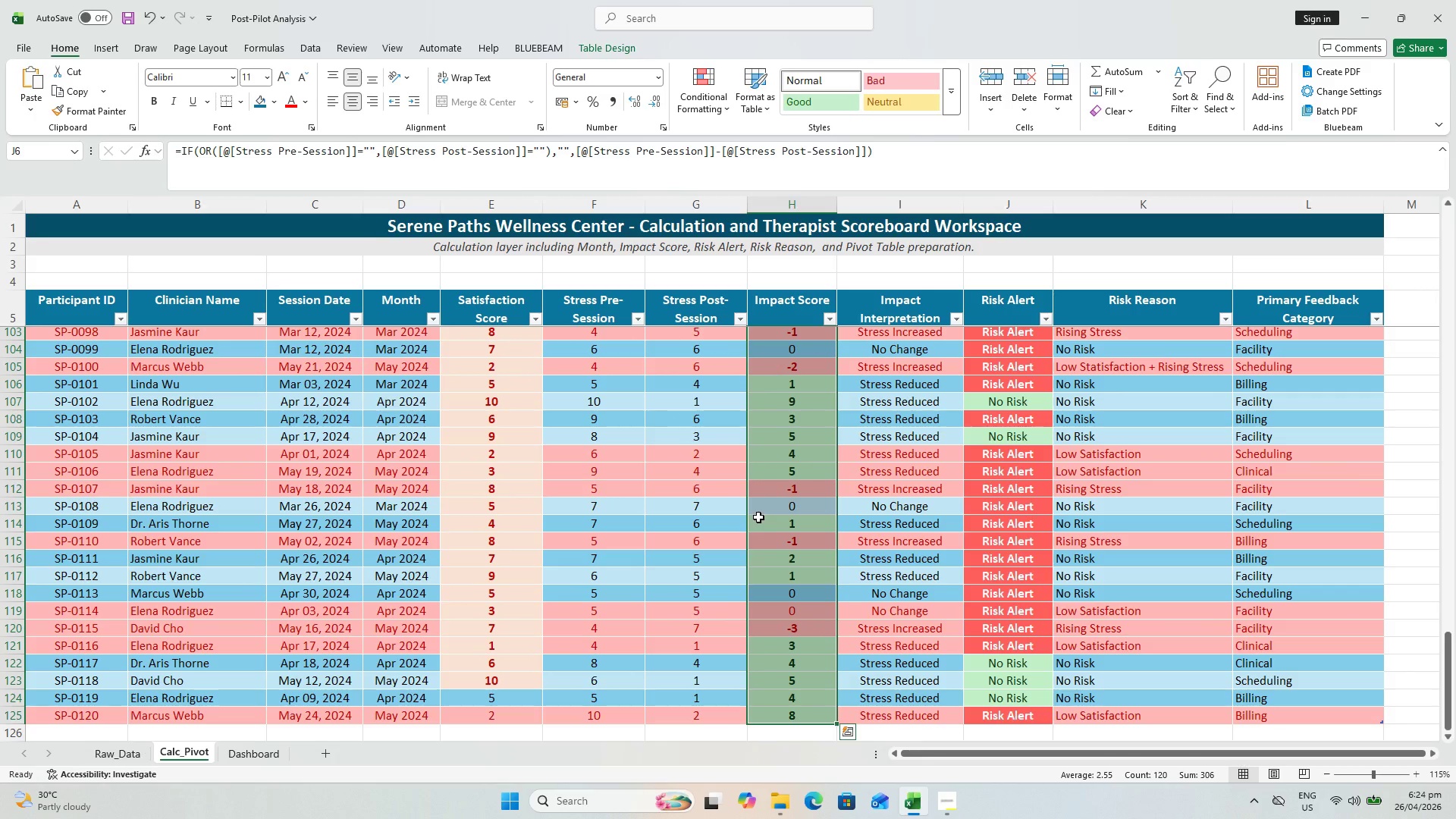 
hold_key(key=ControlLeft, duration=0.67)
hold_key(key=ControlLeft, duration=0.56)
scroll: coordinate [358, 396], scroll_direction: up, amount: 47.0
 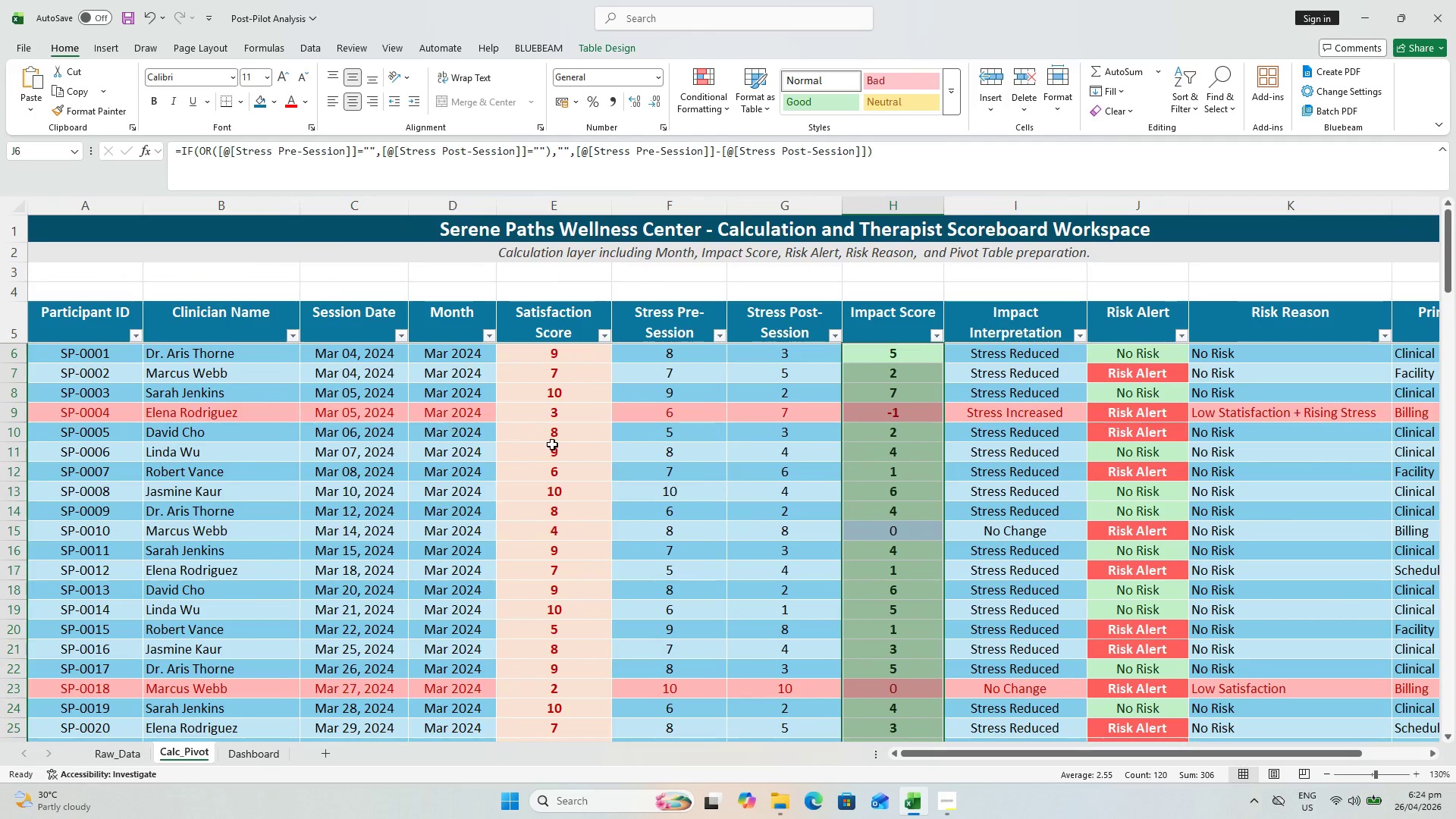 
key(Control+S)
 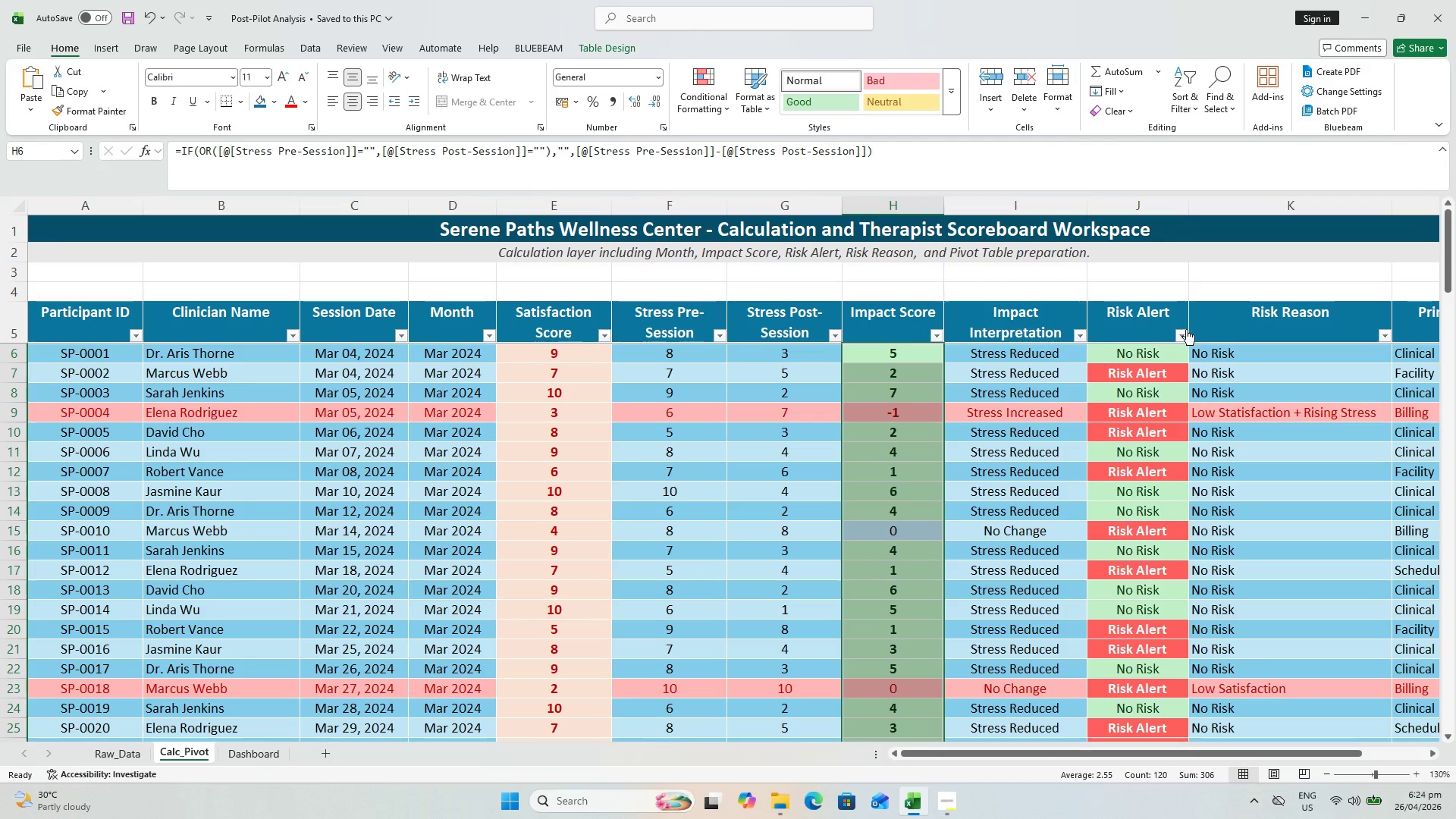 
wait(7.39)
 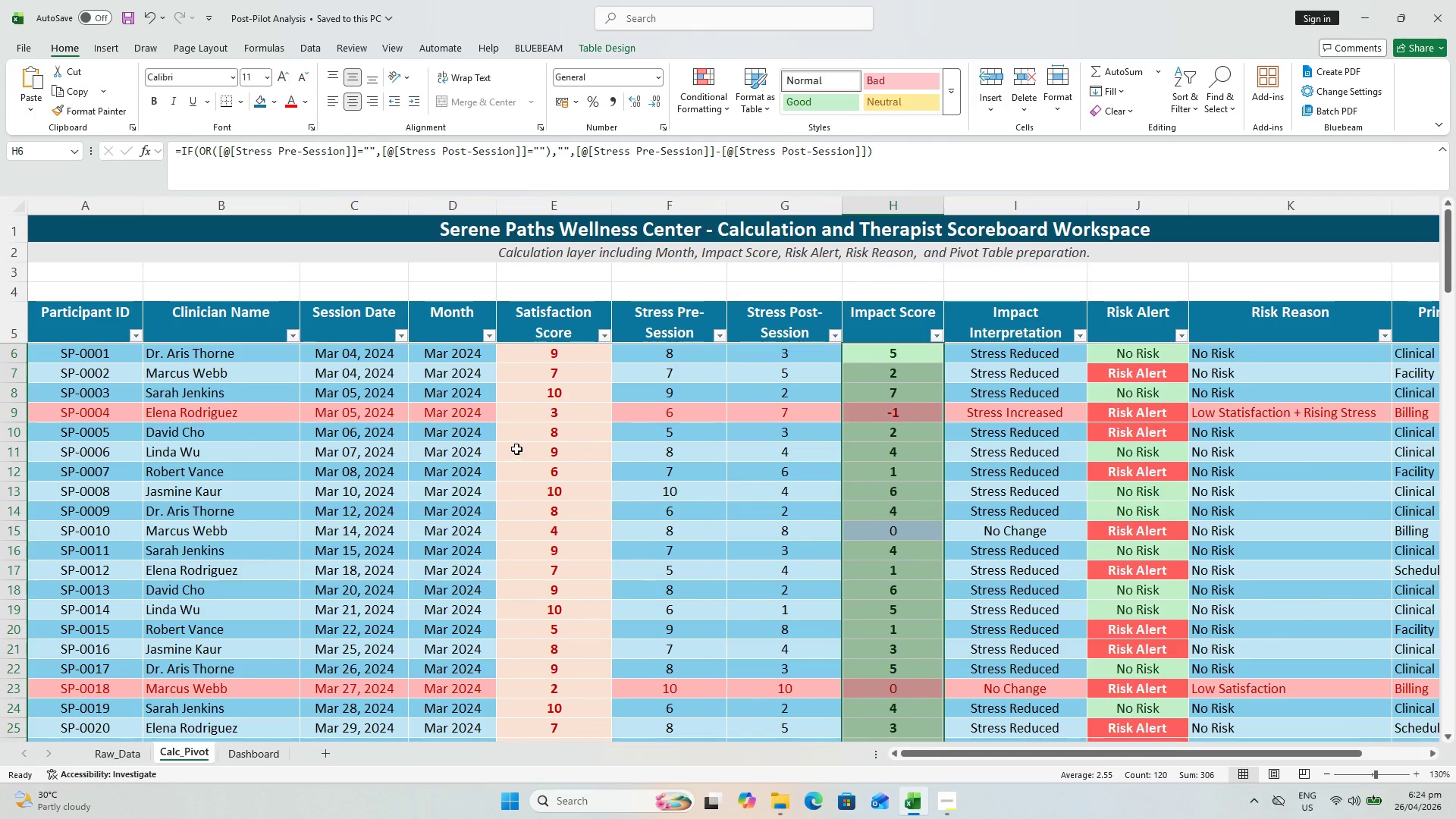 
left_click_drag(start_coordinate=[1072, 752], to_coordinate=[1159, 753])
 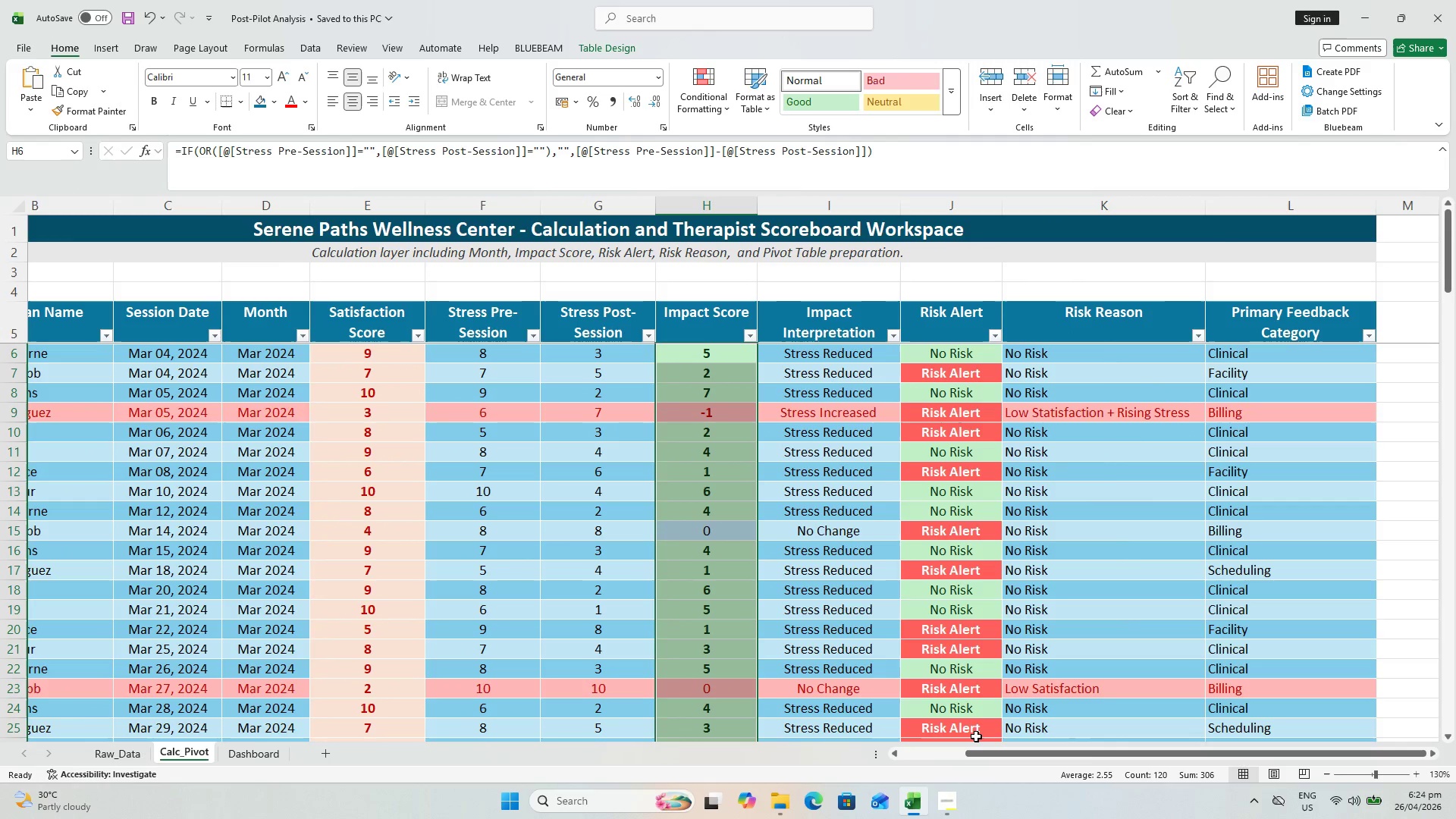 
wait(6.39)
 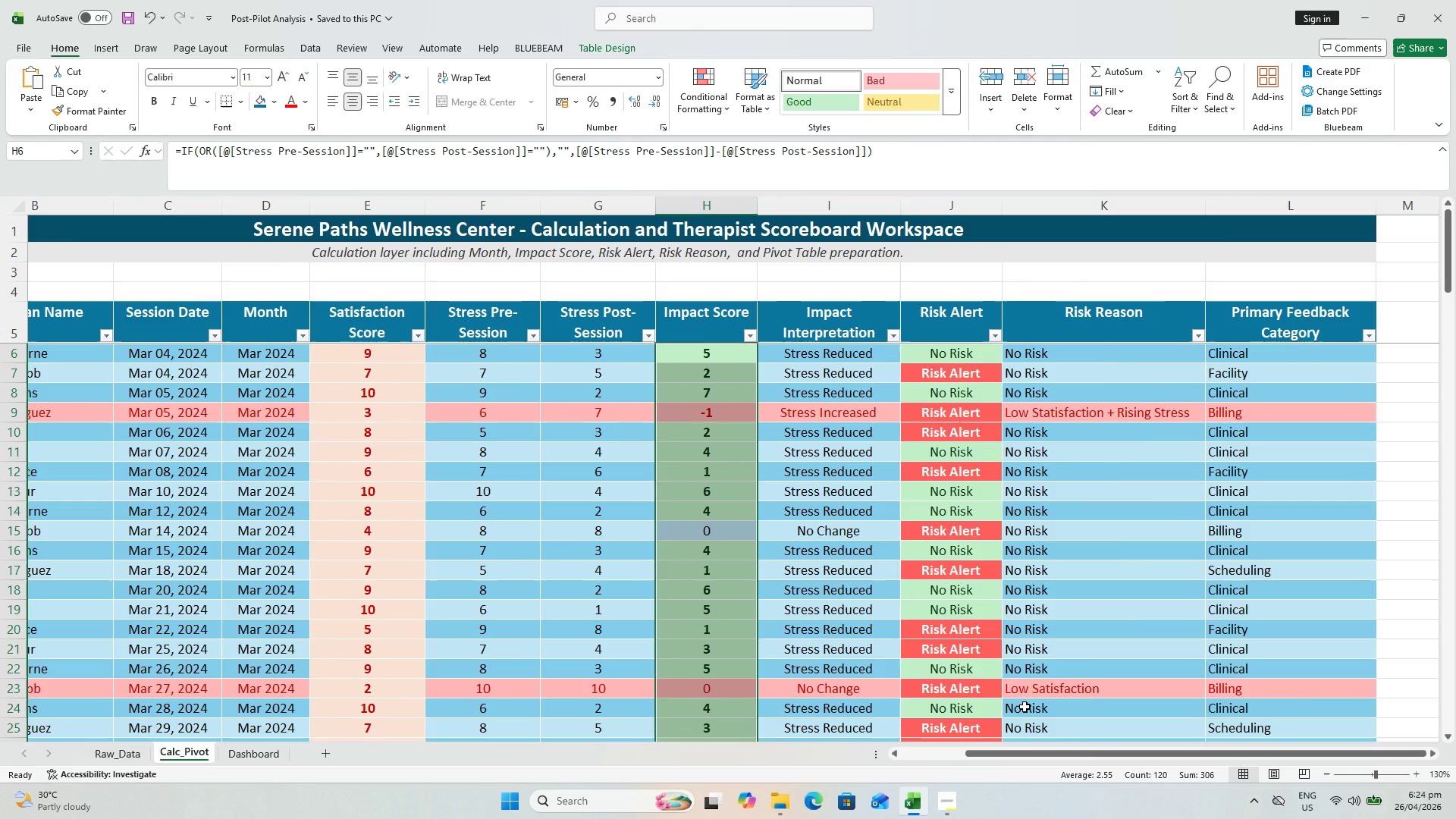 
left_click_drag(start_coordinate=[1002, 749], to_coordinate=[1061, 749])
 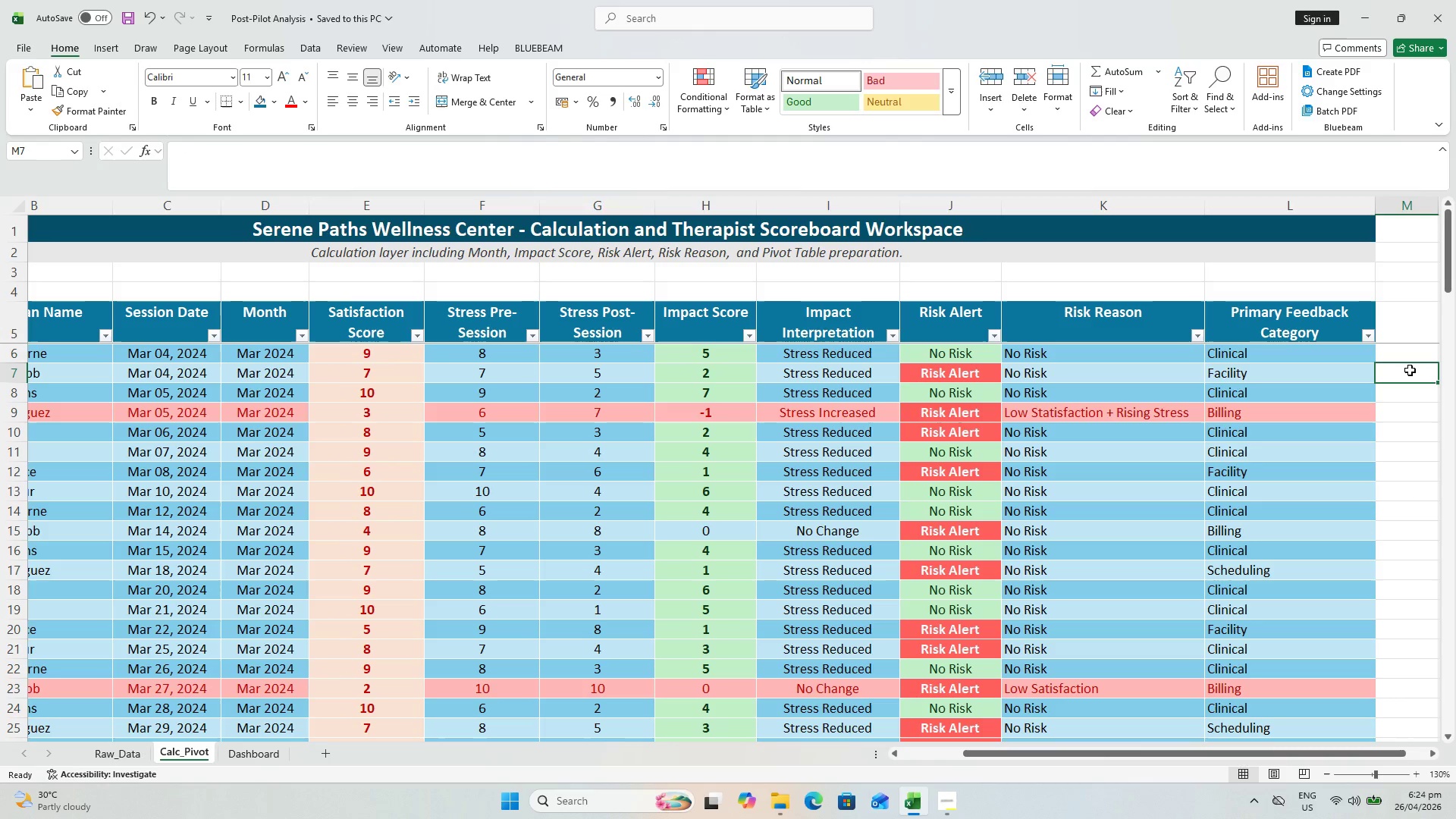 
key(ArrowRight)
 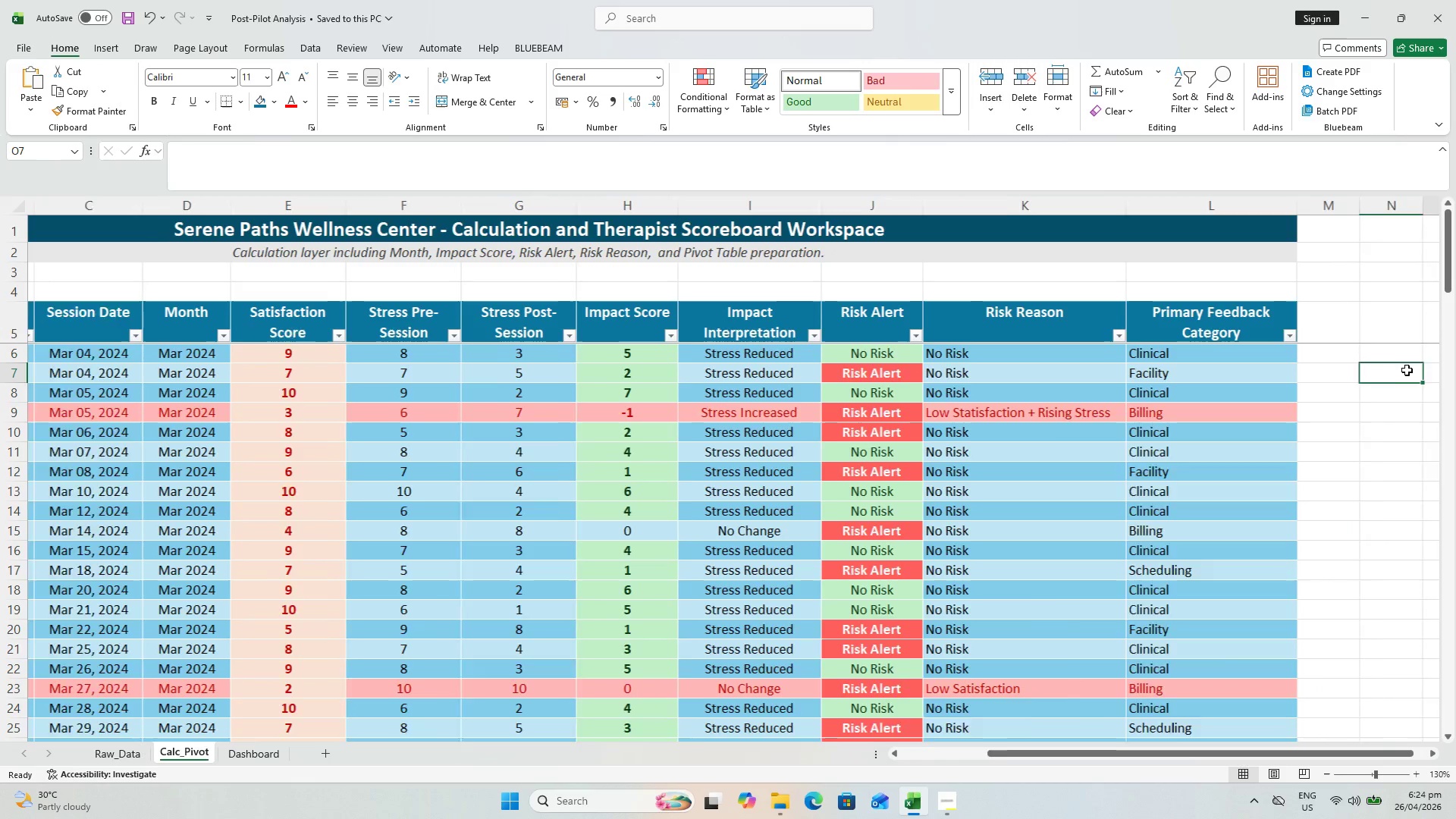 
key(ArrowRight)
 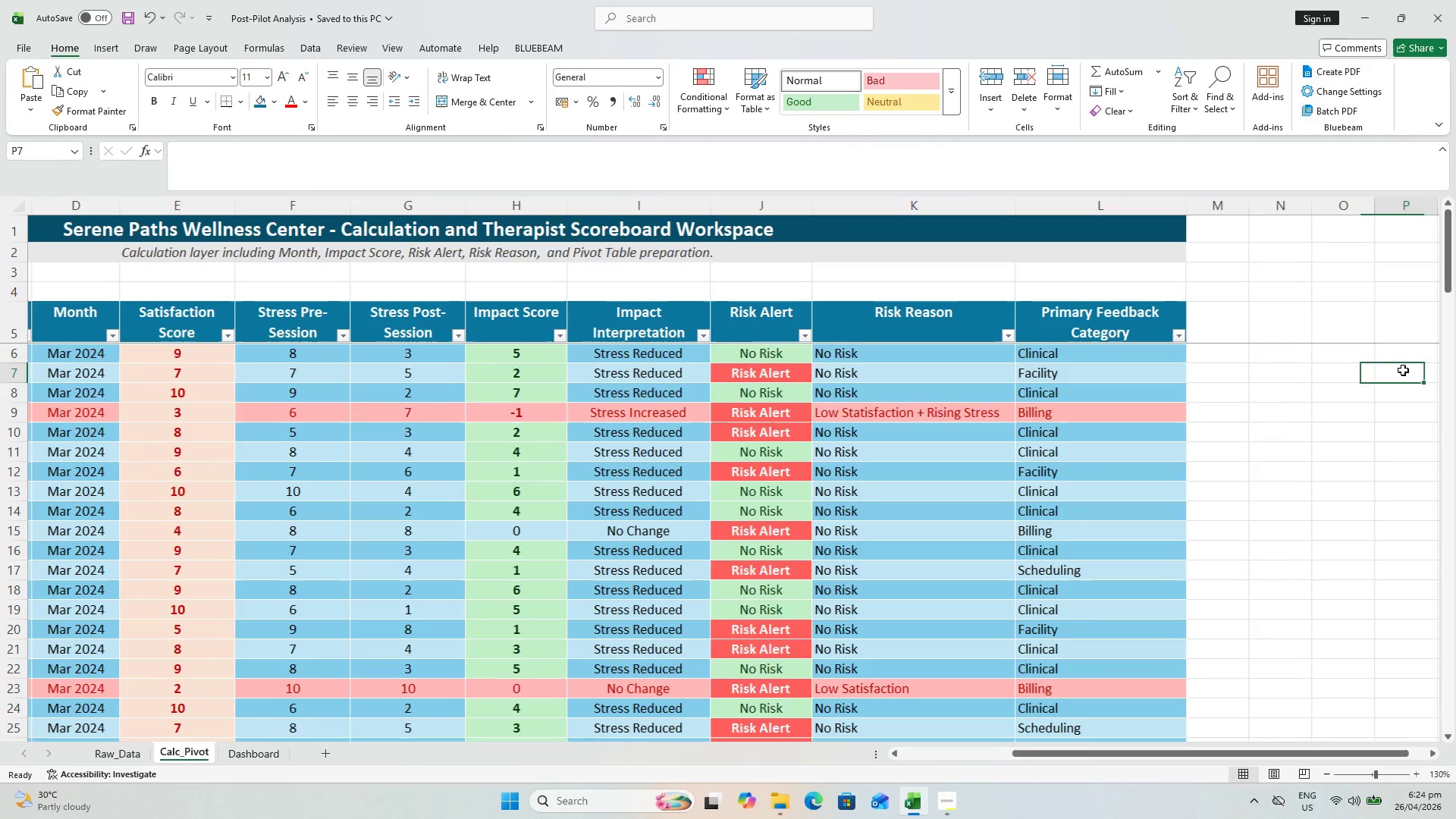 
key(ArrowRight)
 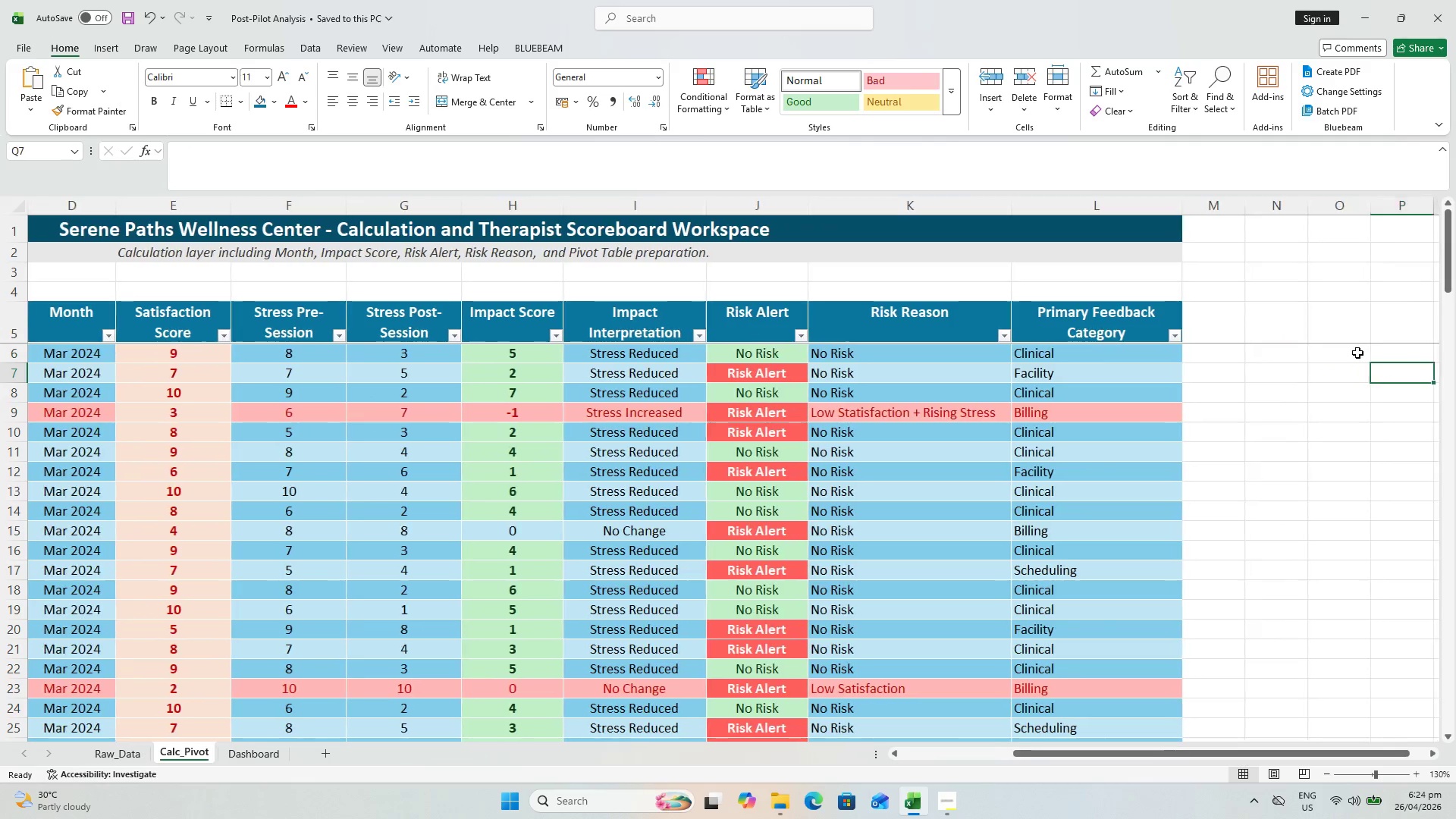 
key(ArrowRight)
 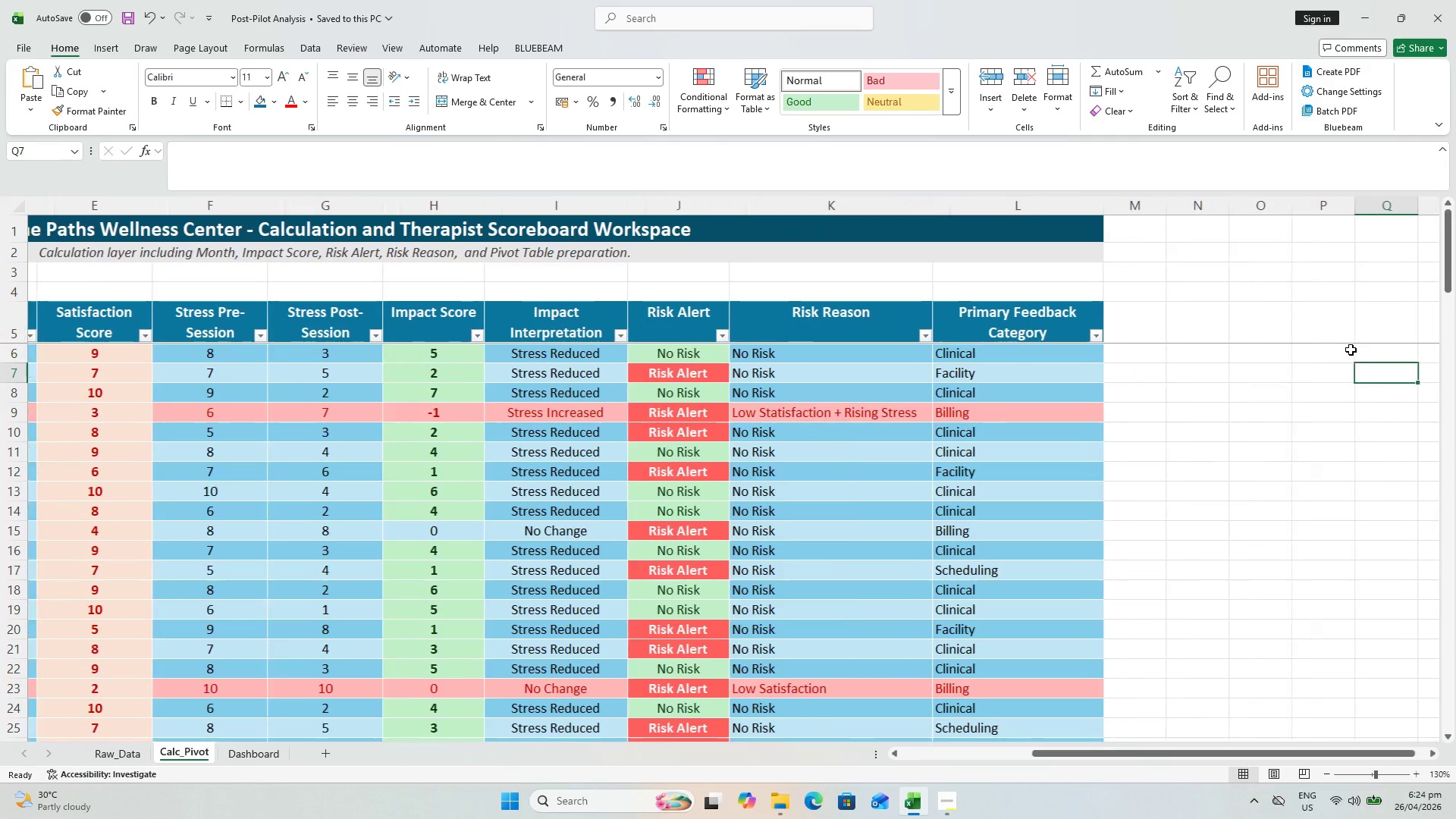 
key(ArrowRight)
 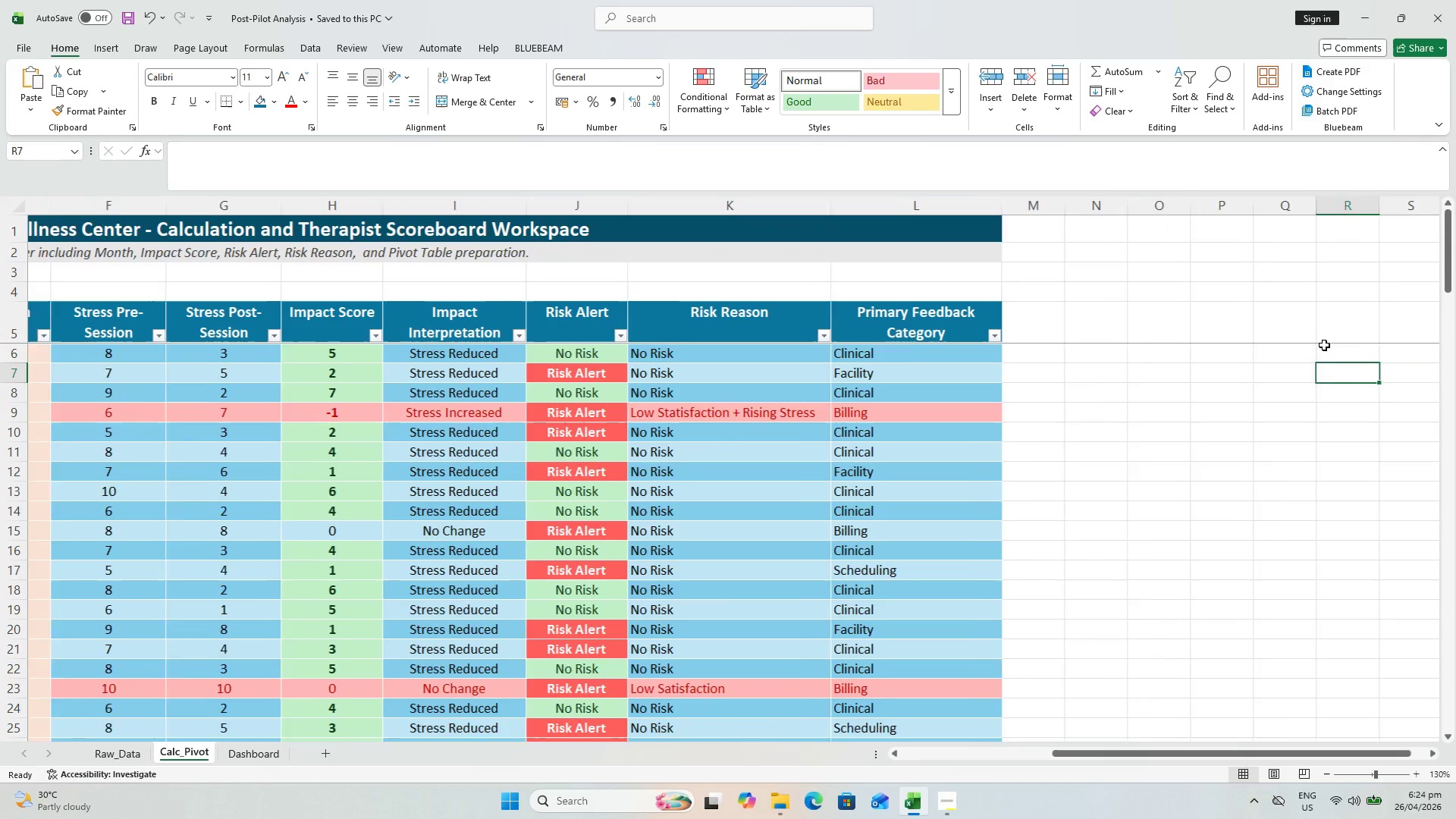 
key(ArrowRight)
 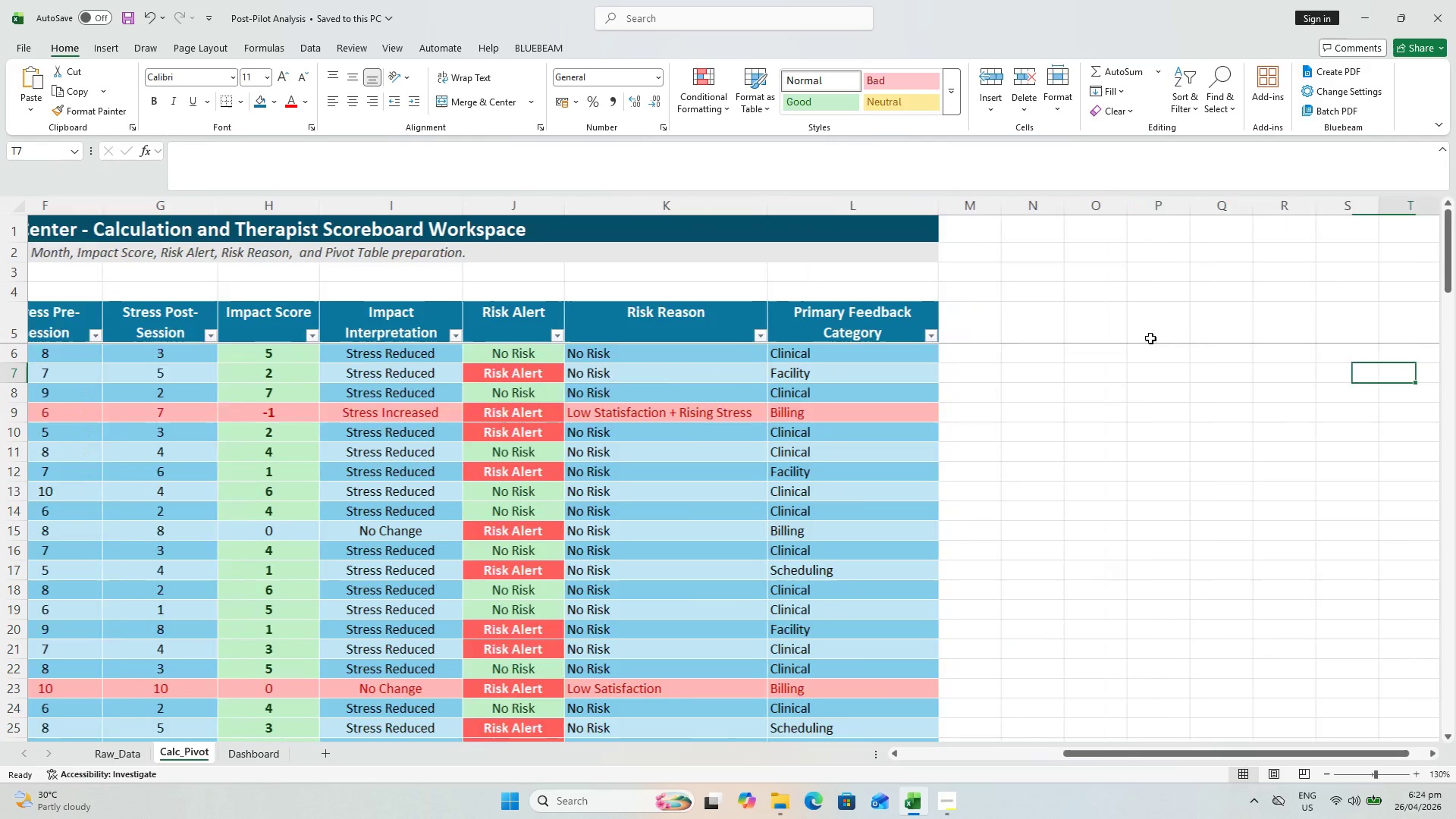 
key(ArrowRight)
 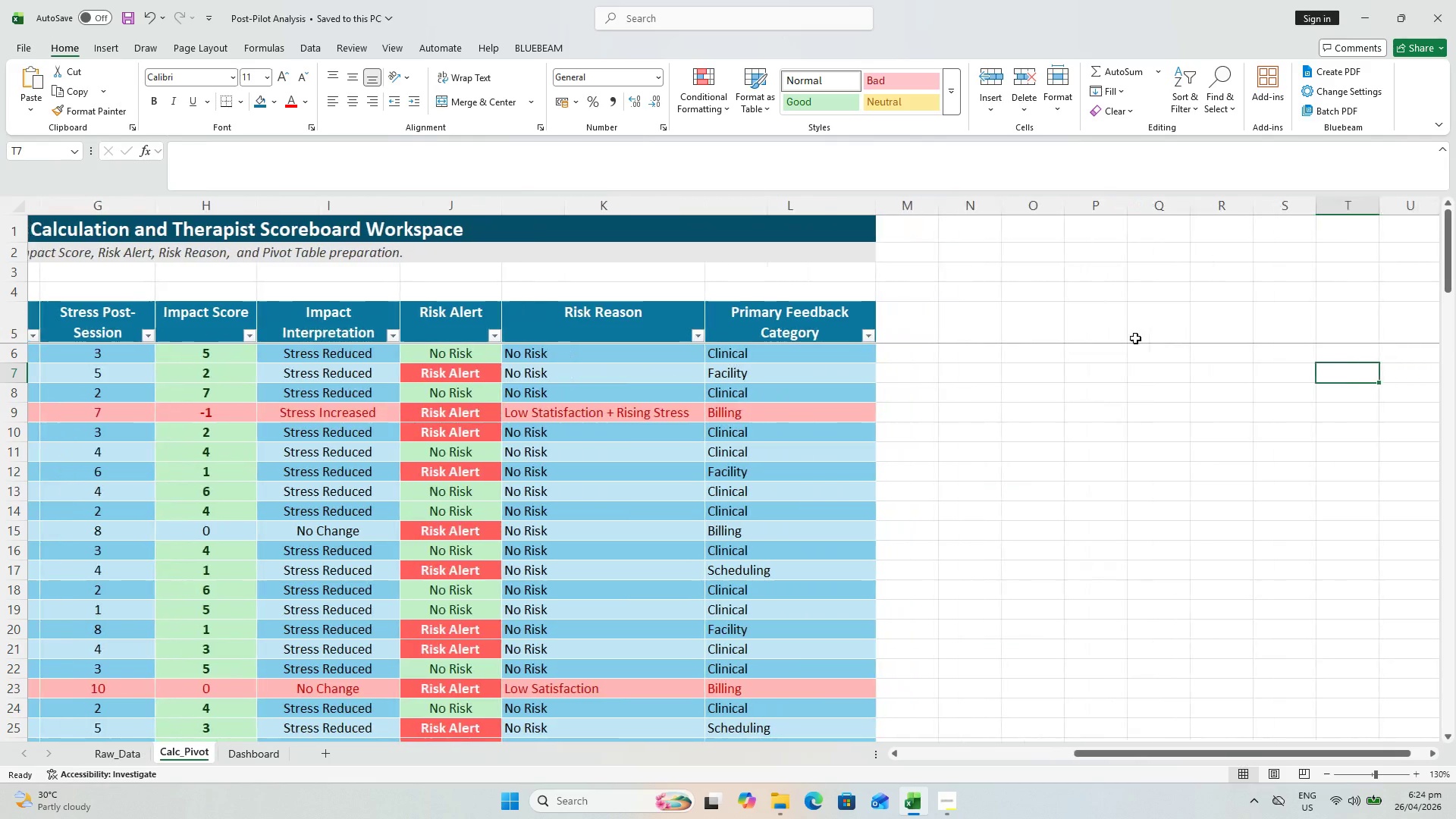 
key(ArrowRight)
 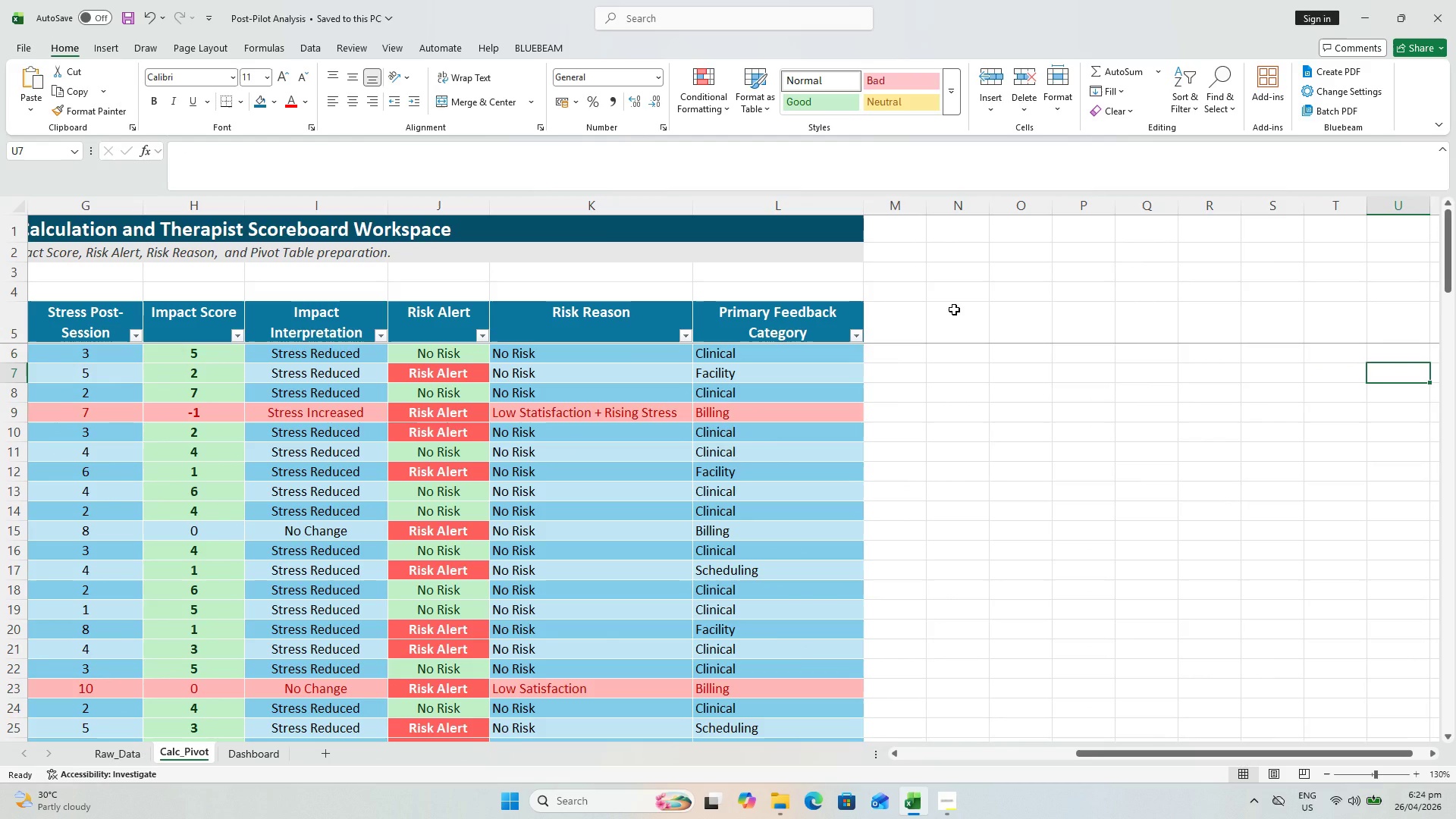 
left_click([954, 309])
 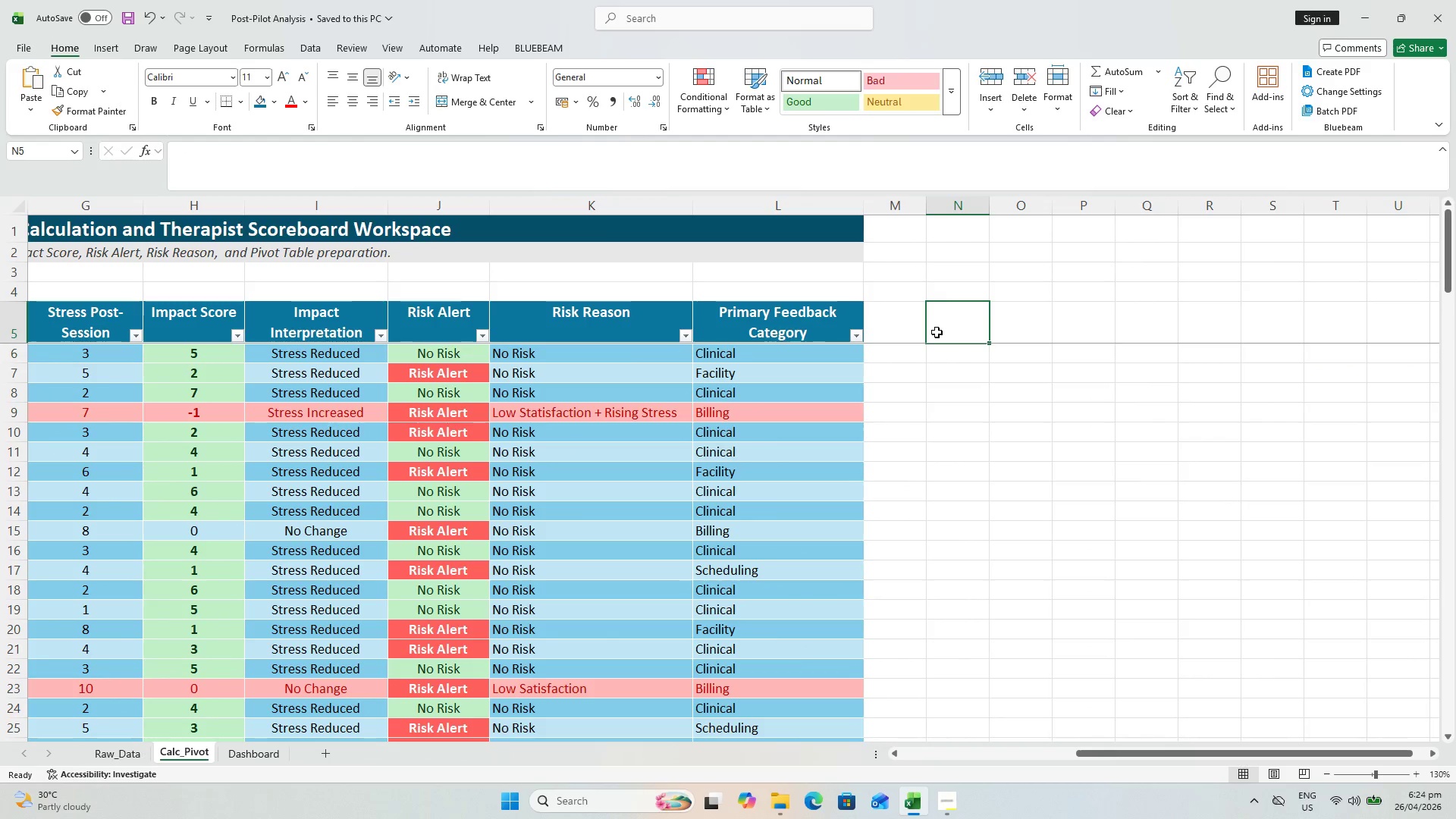 
wait(9.24)
 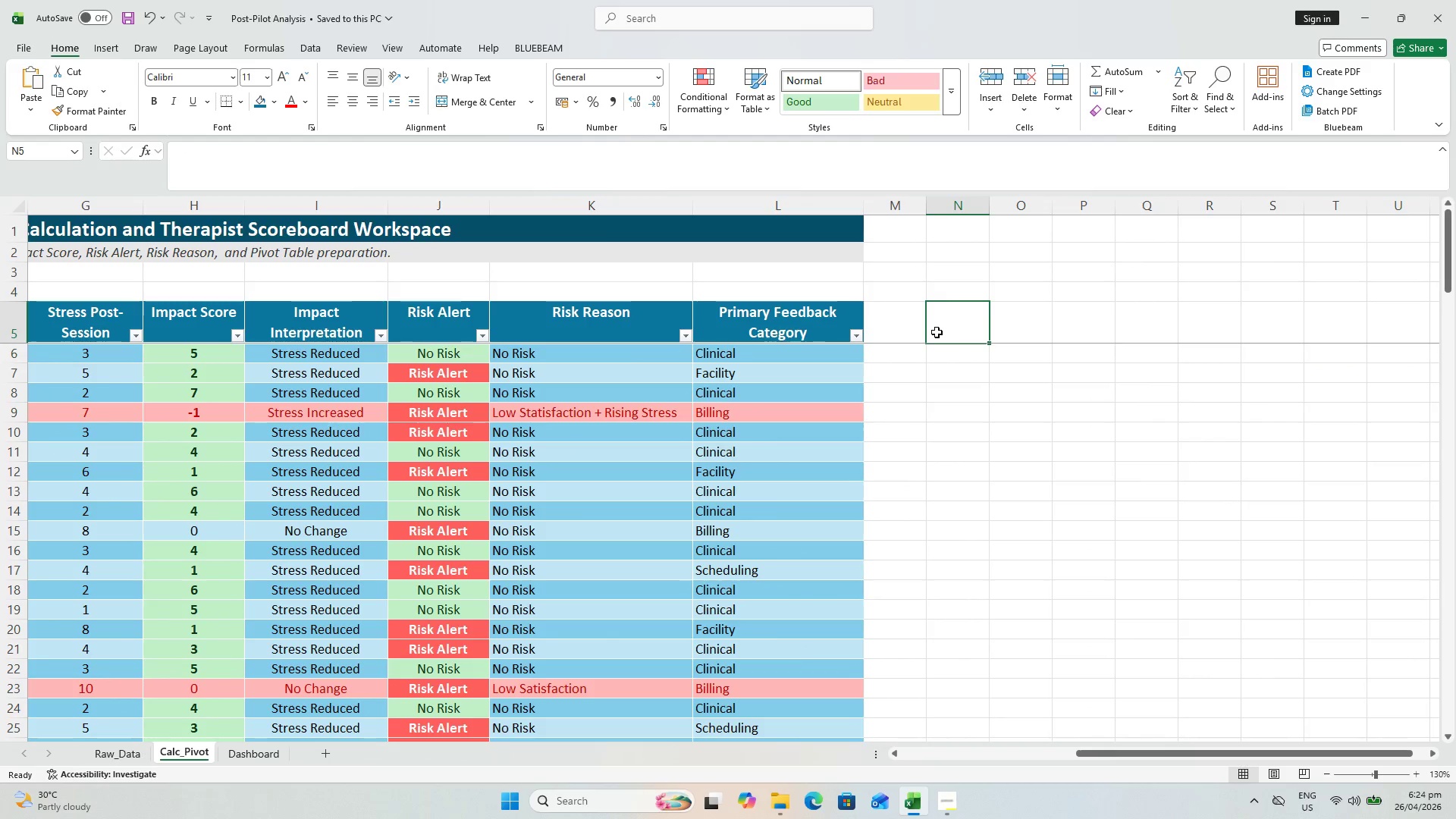 
type(Calculation Validation Si)
key(Backspace)
type(ummary)
 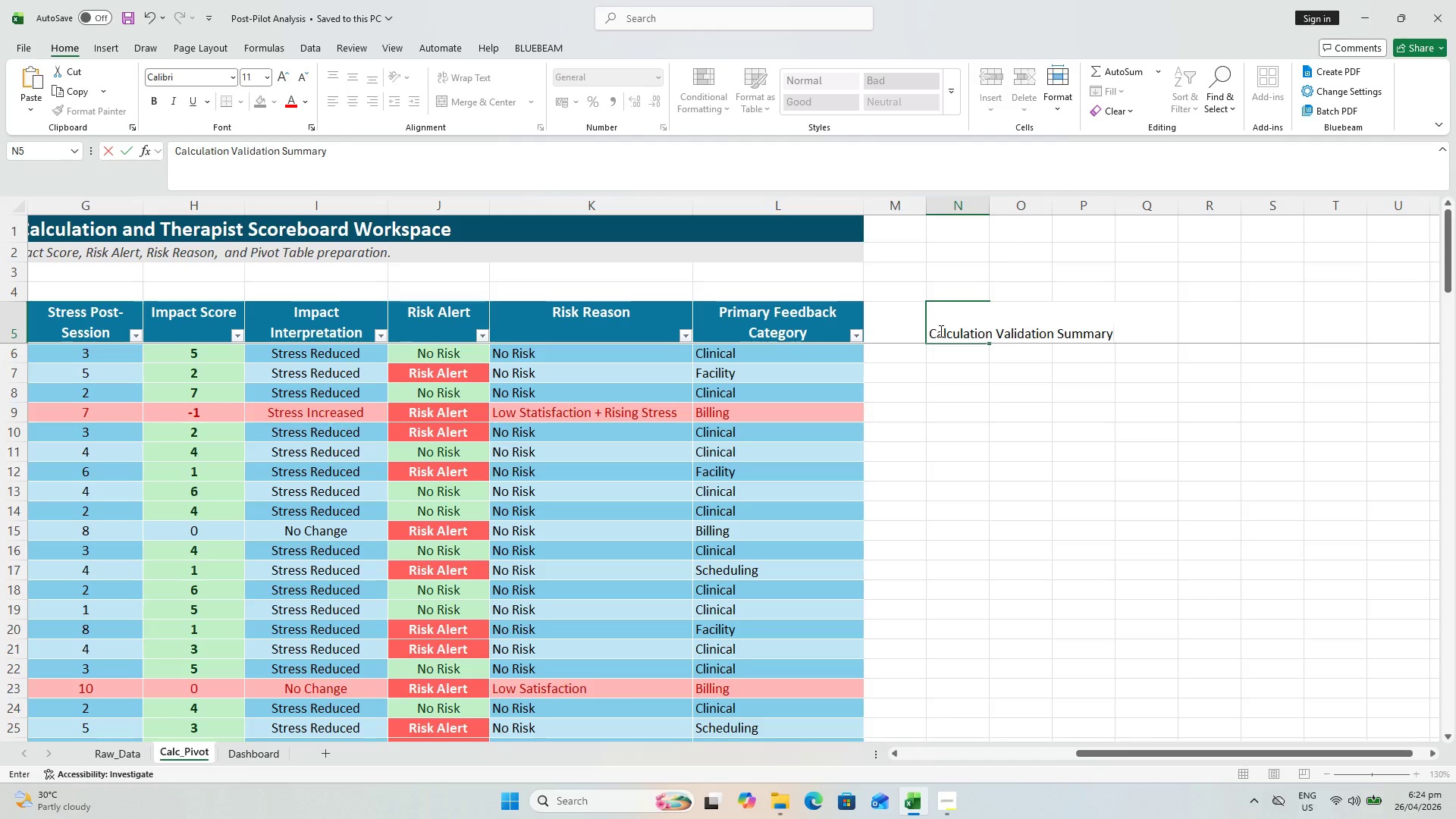 
wait(76.2)
 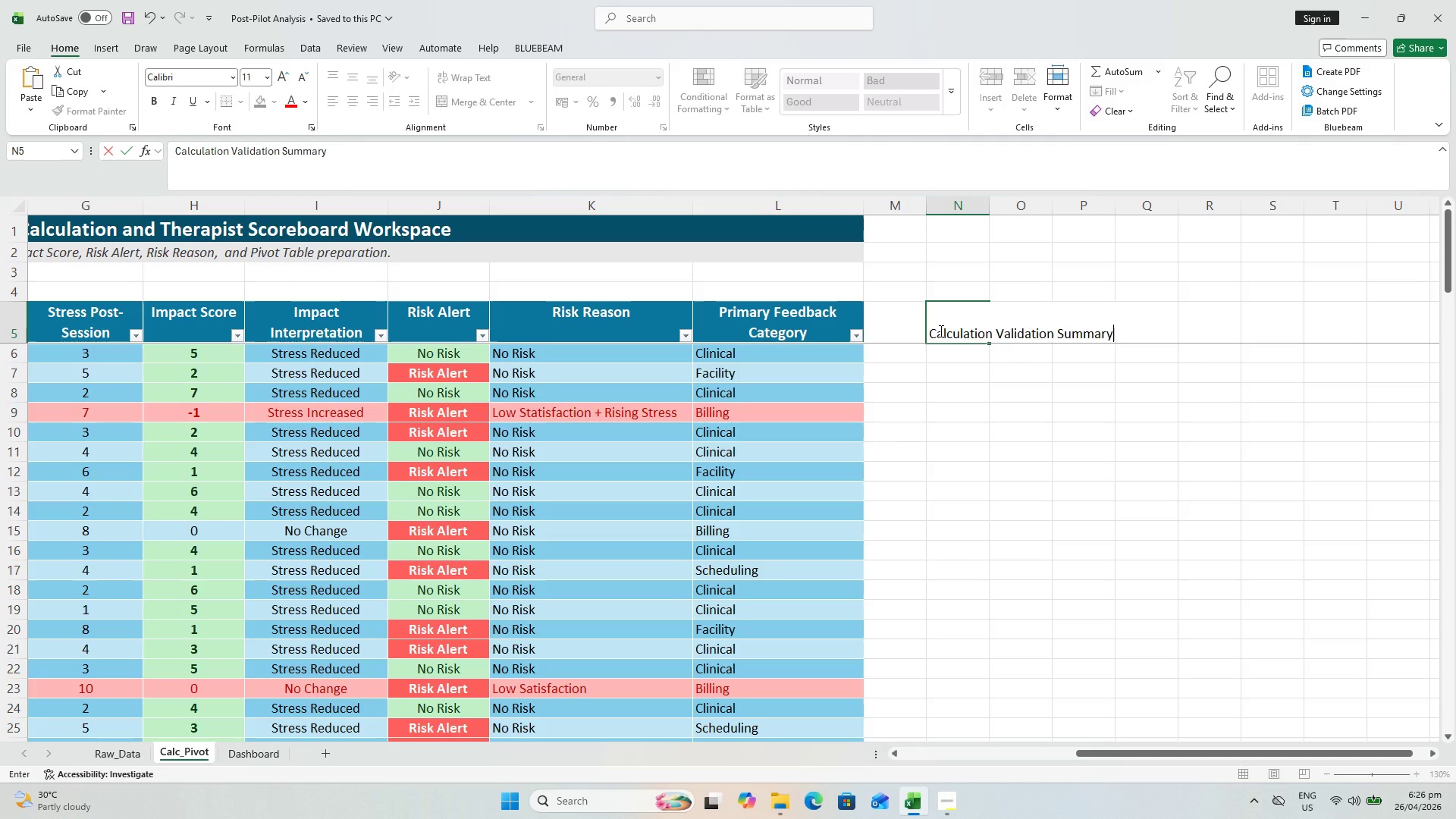 
key(Enter)
 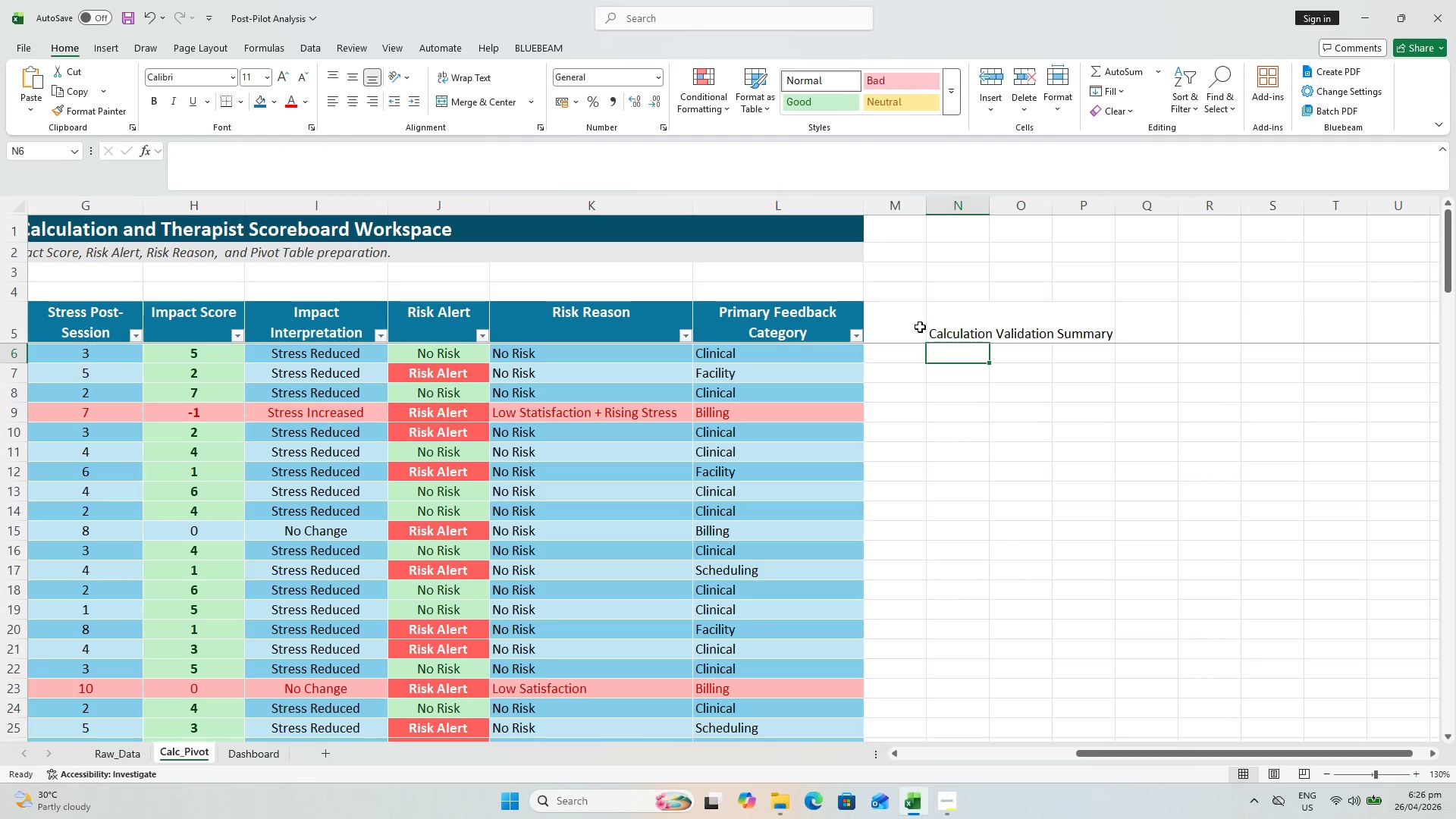 
hold_key(key=ShiftLeft, duration=1.19)
 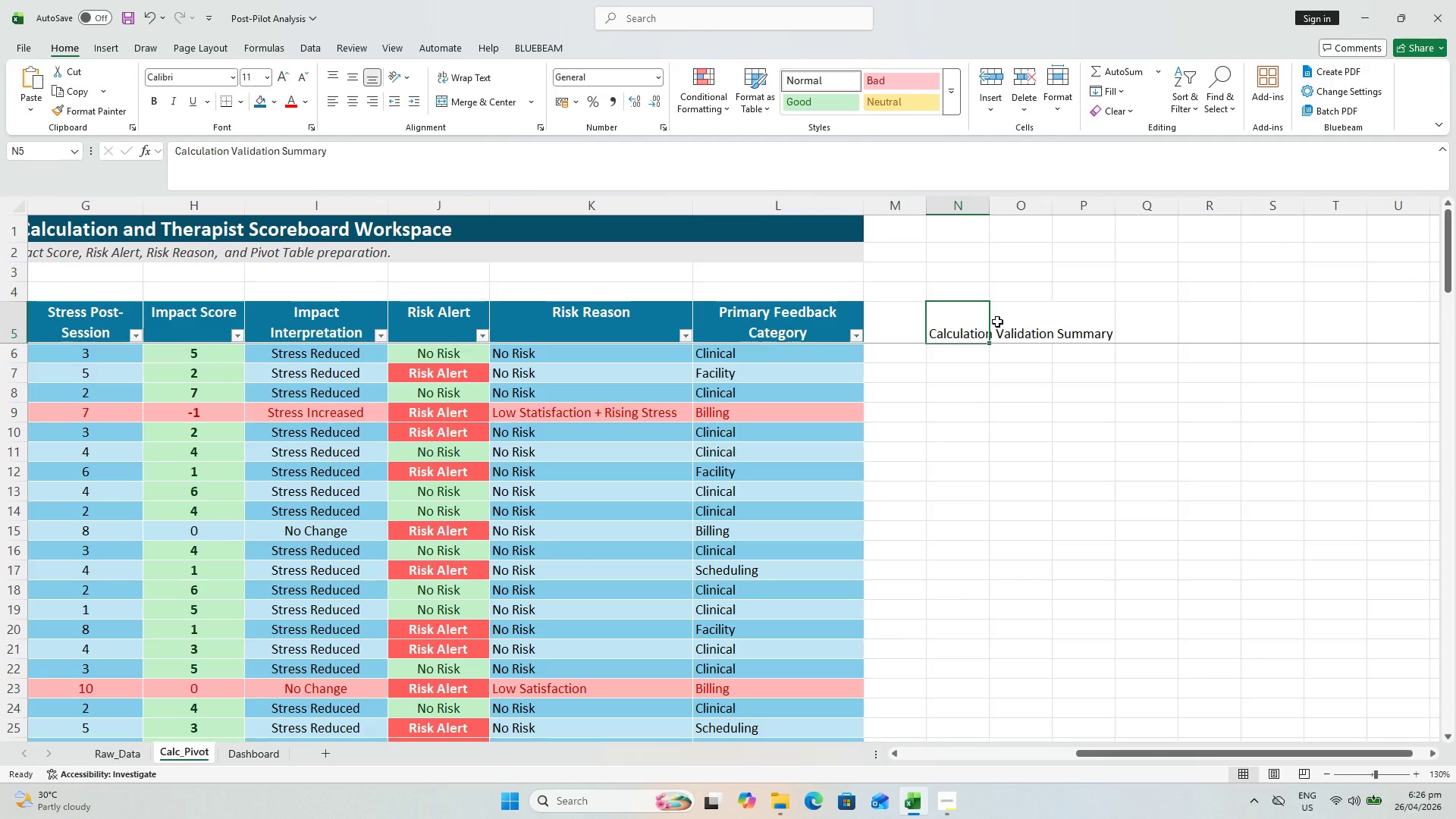 
hold_key(key=ShiftLeft, duration=0.38)
 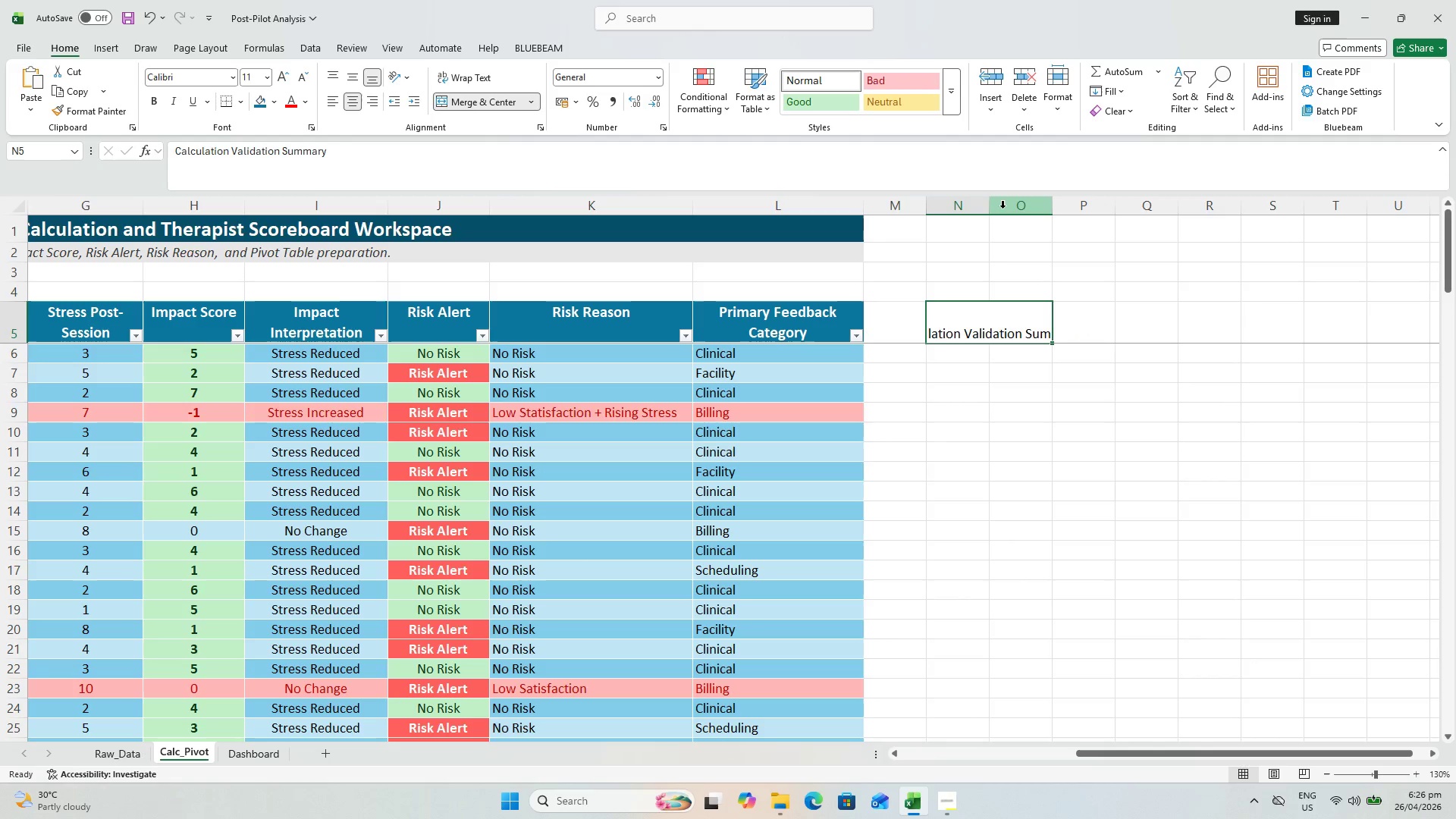 
double_click([986, 204])
 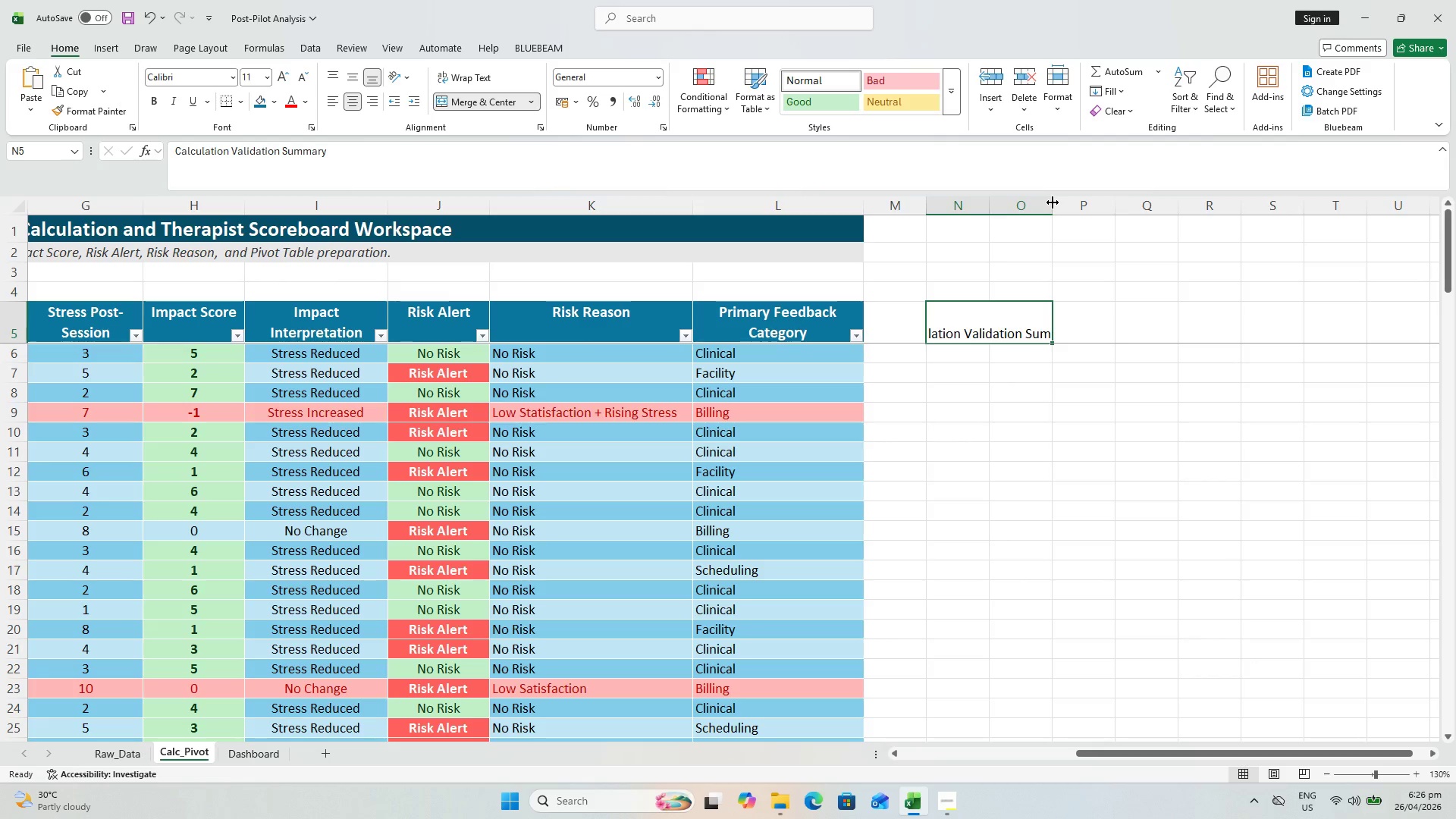 
double_click([1053, 202])
 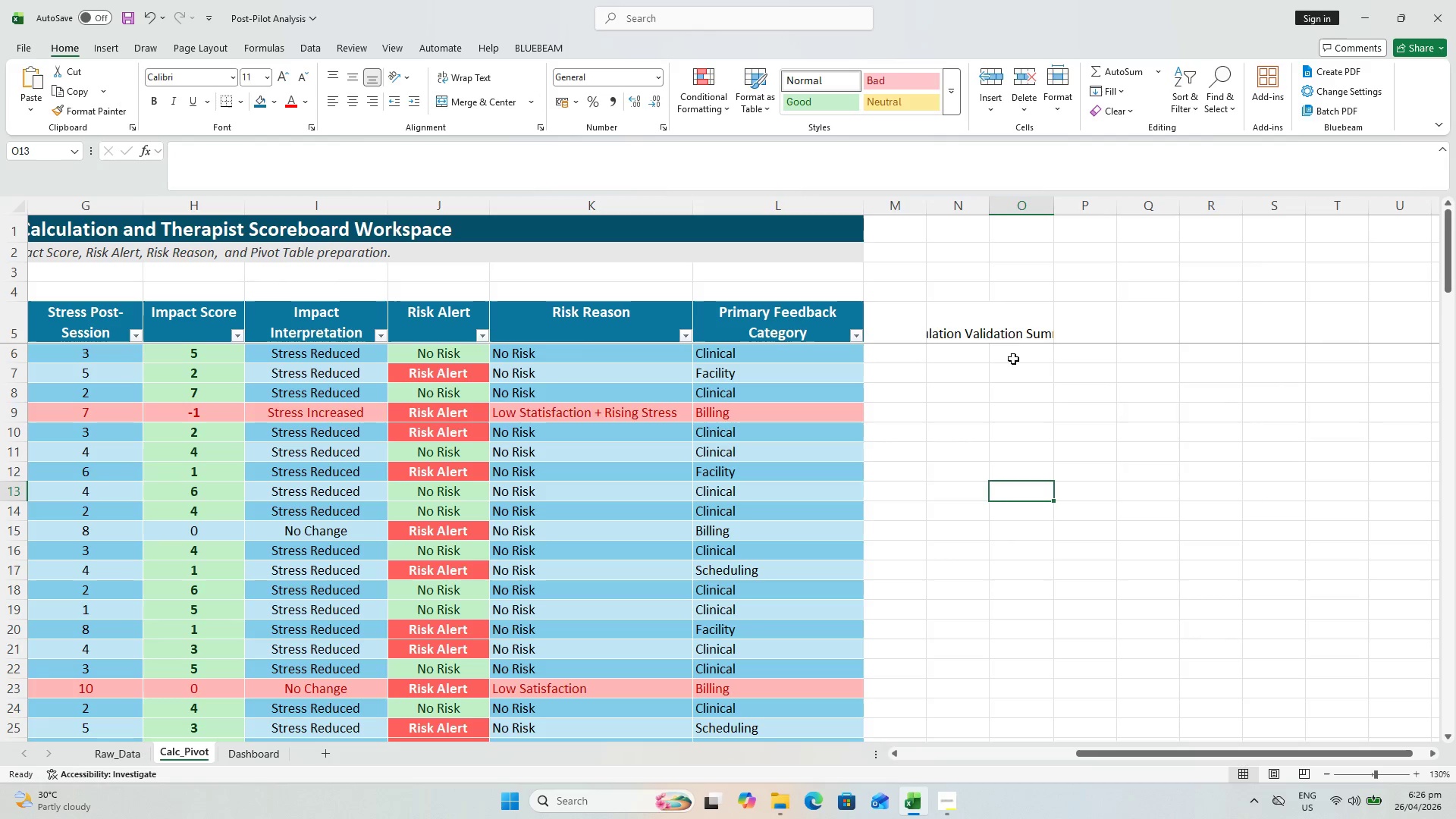 
double_click([1010, 321])
 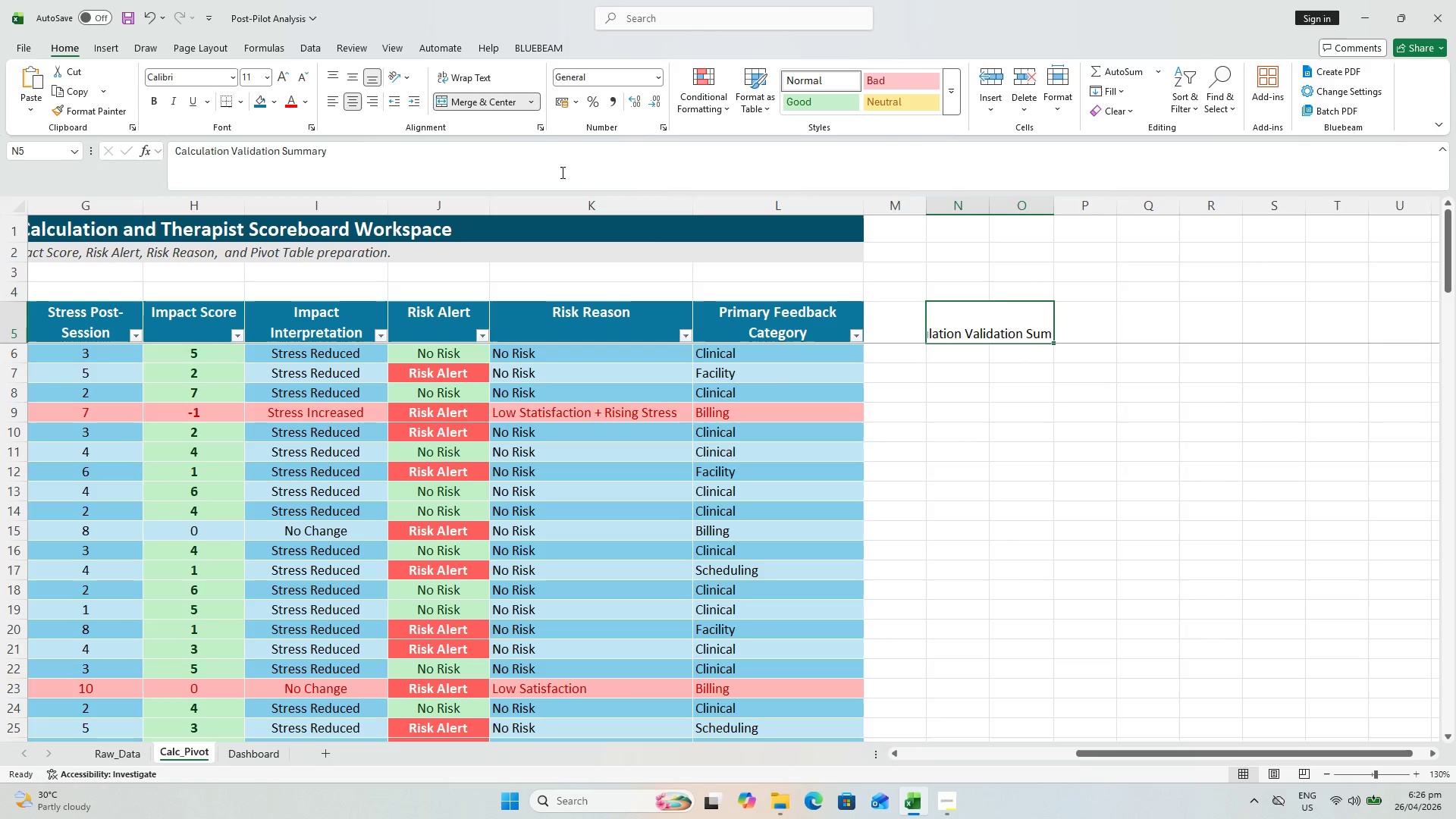 
left_click([971, 392])
 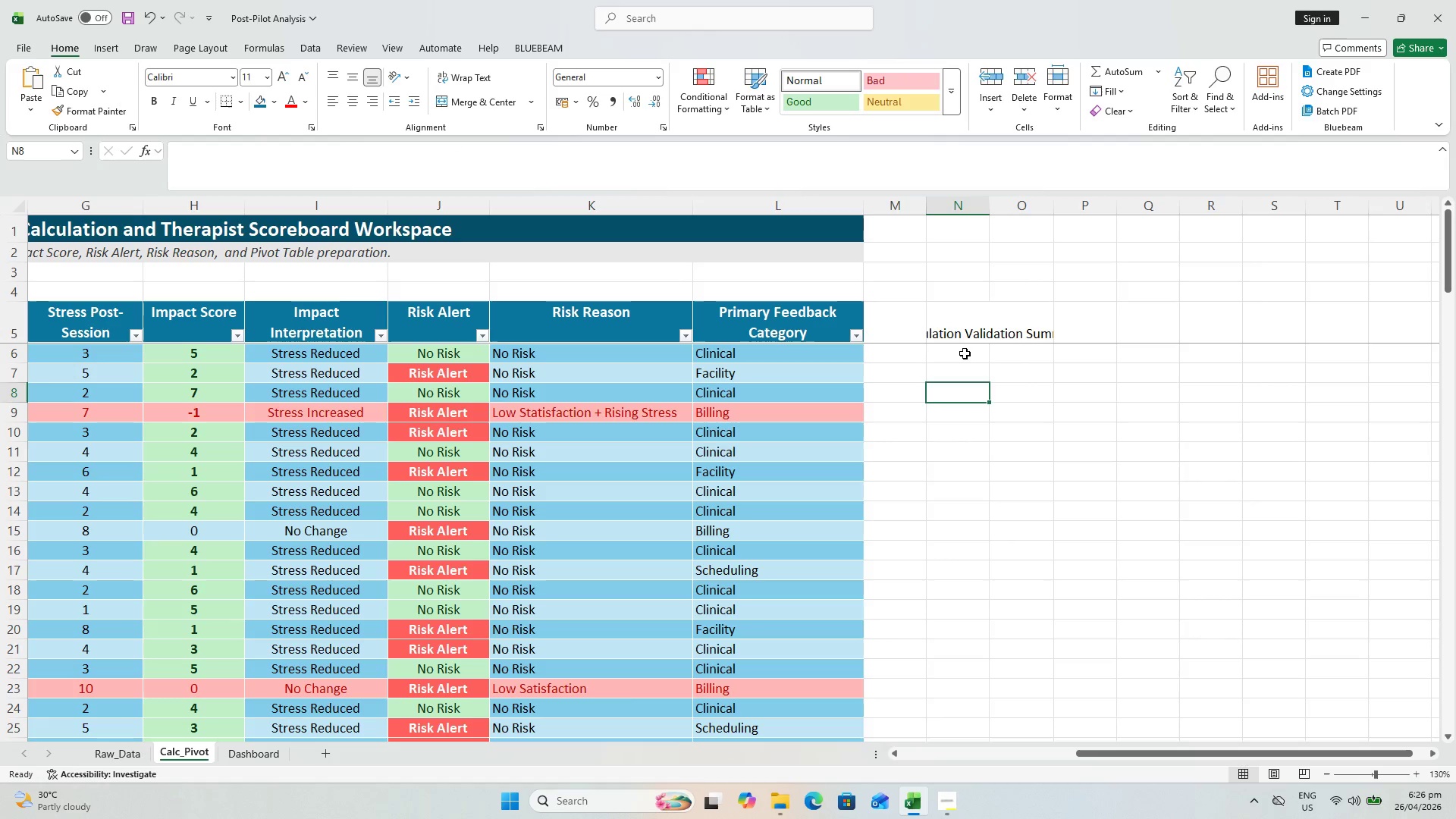 
left_click([965, 353])
 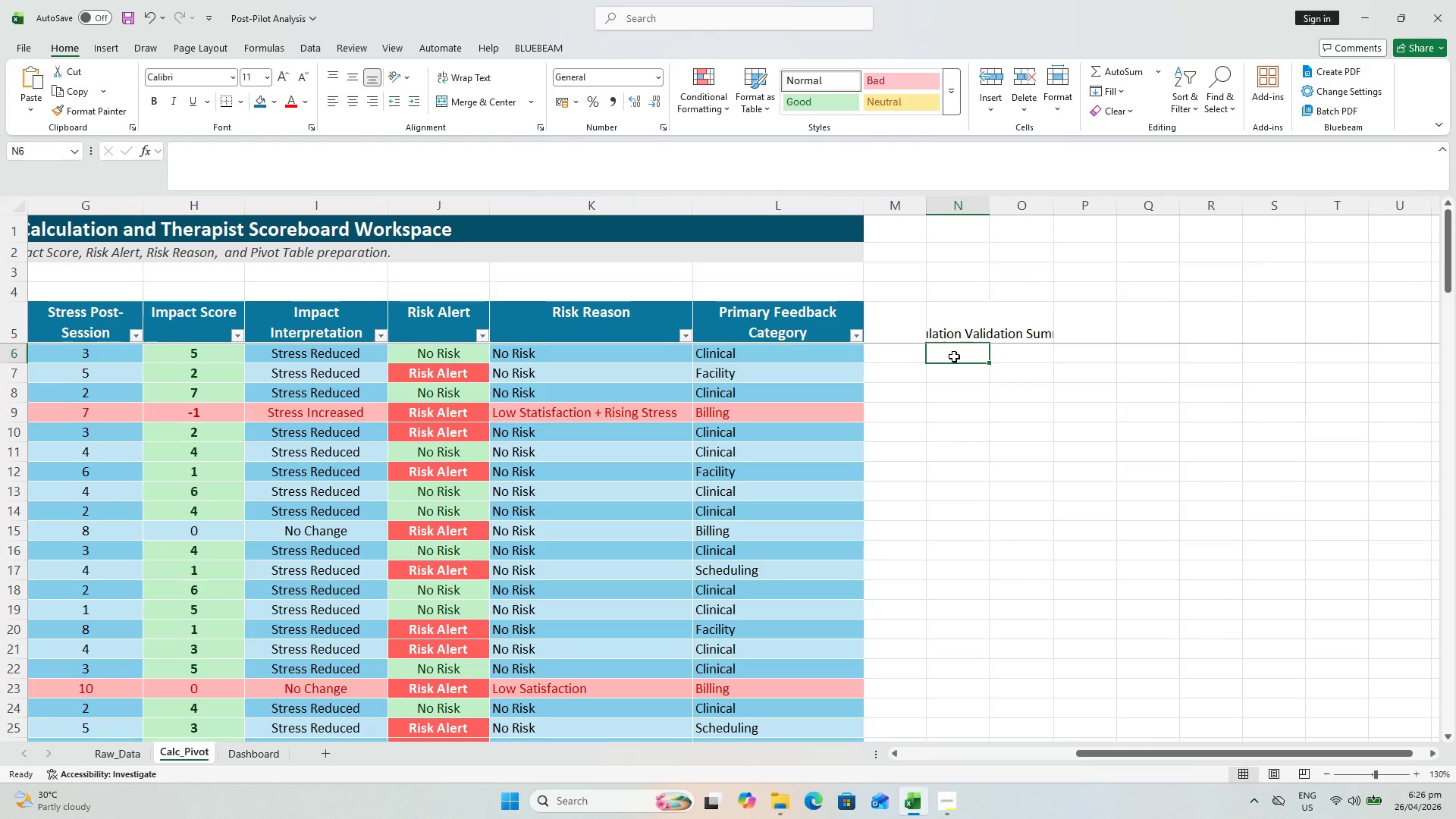 
left_click([948, 330])
 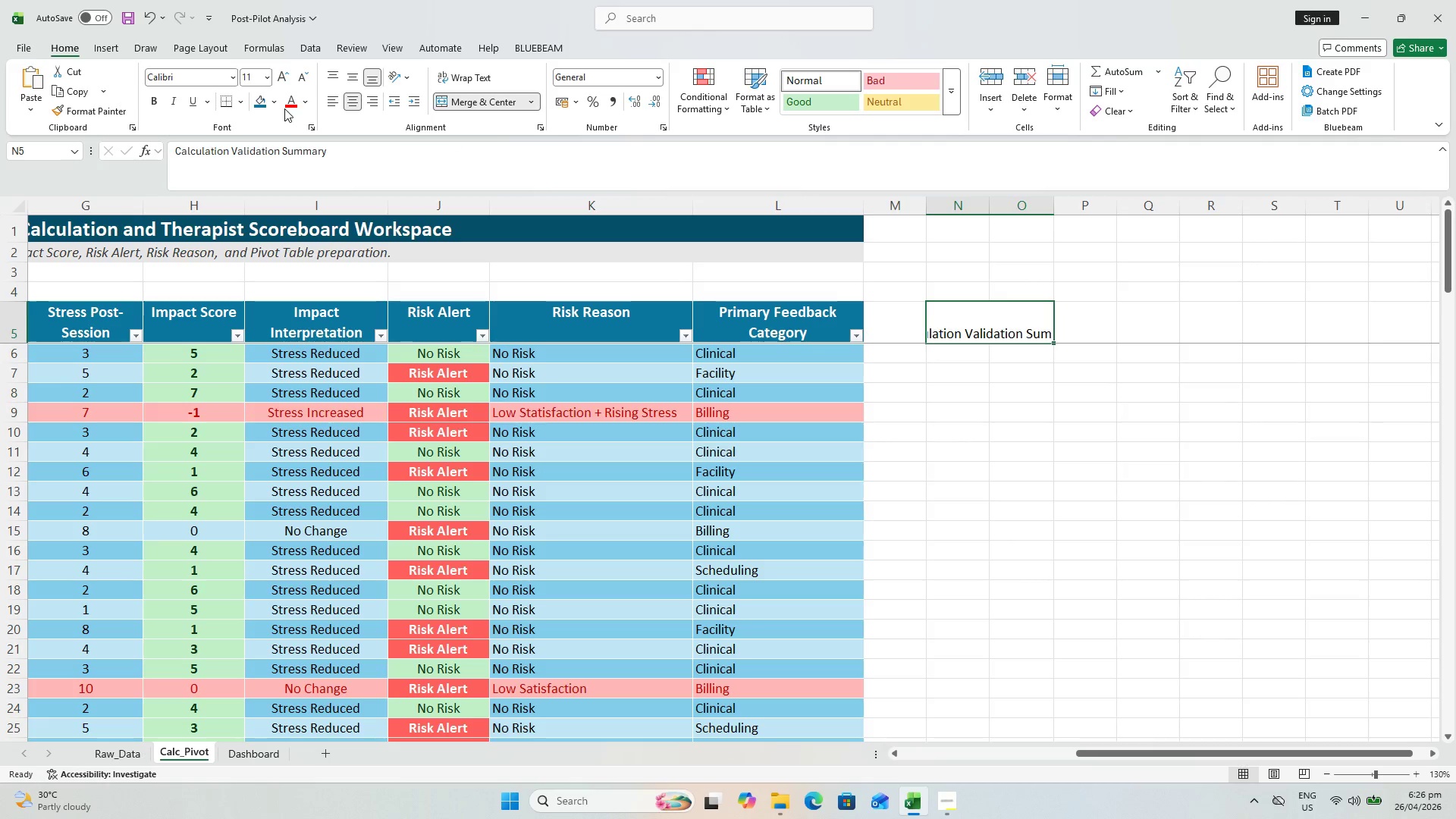 
left_click([275, 103])
 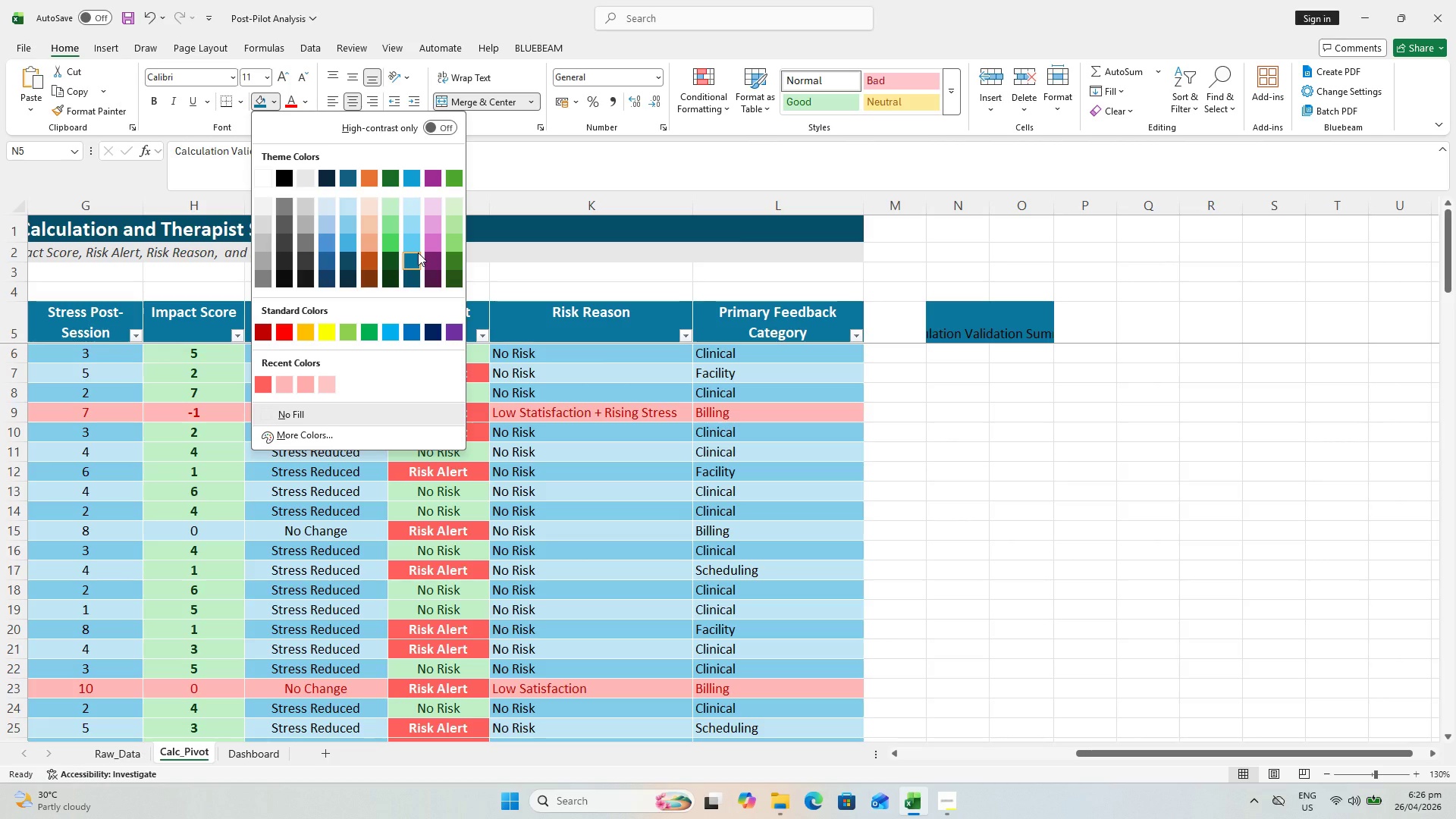 
left_click([418, 252])
 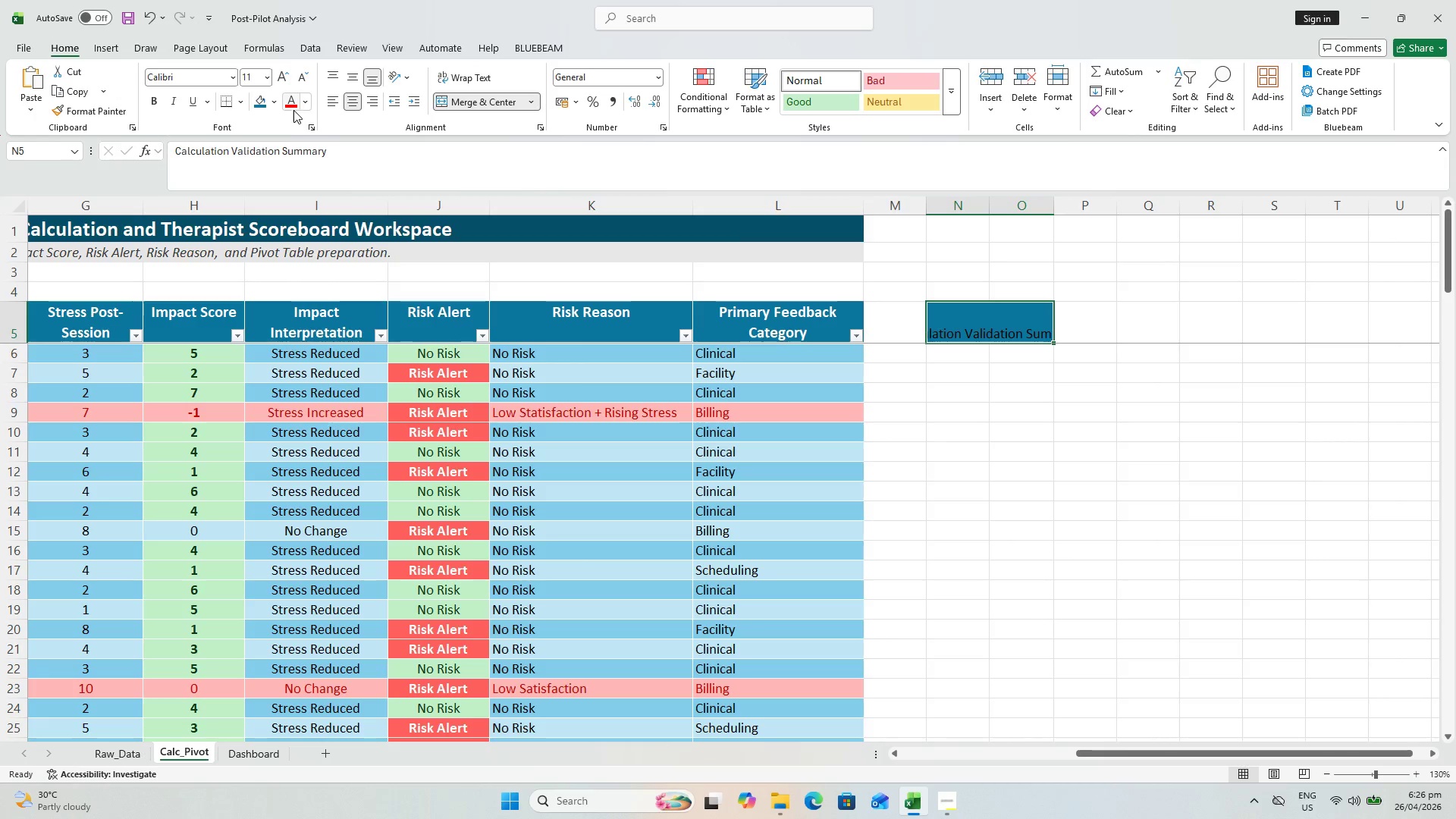 
left_click([304, 102])
 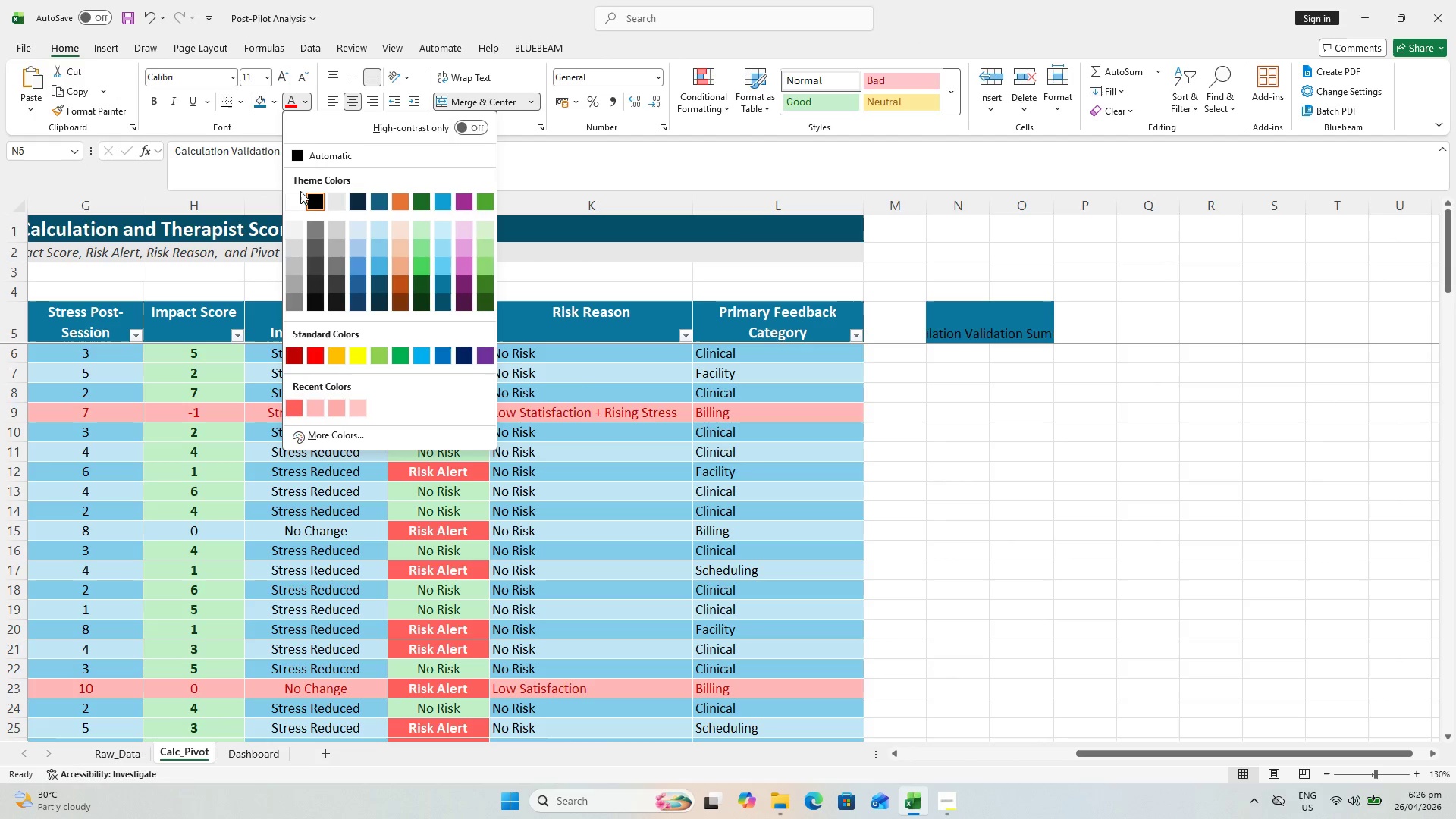 
left_click([296, 204])
 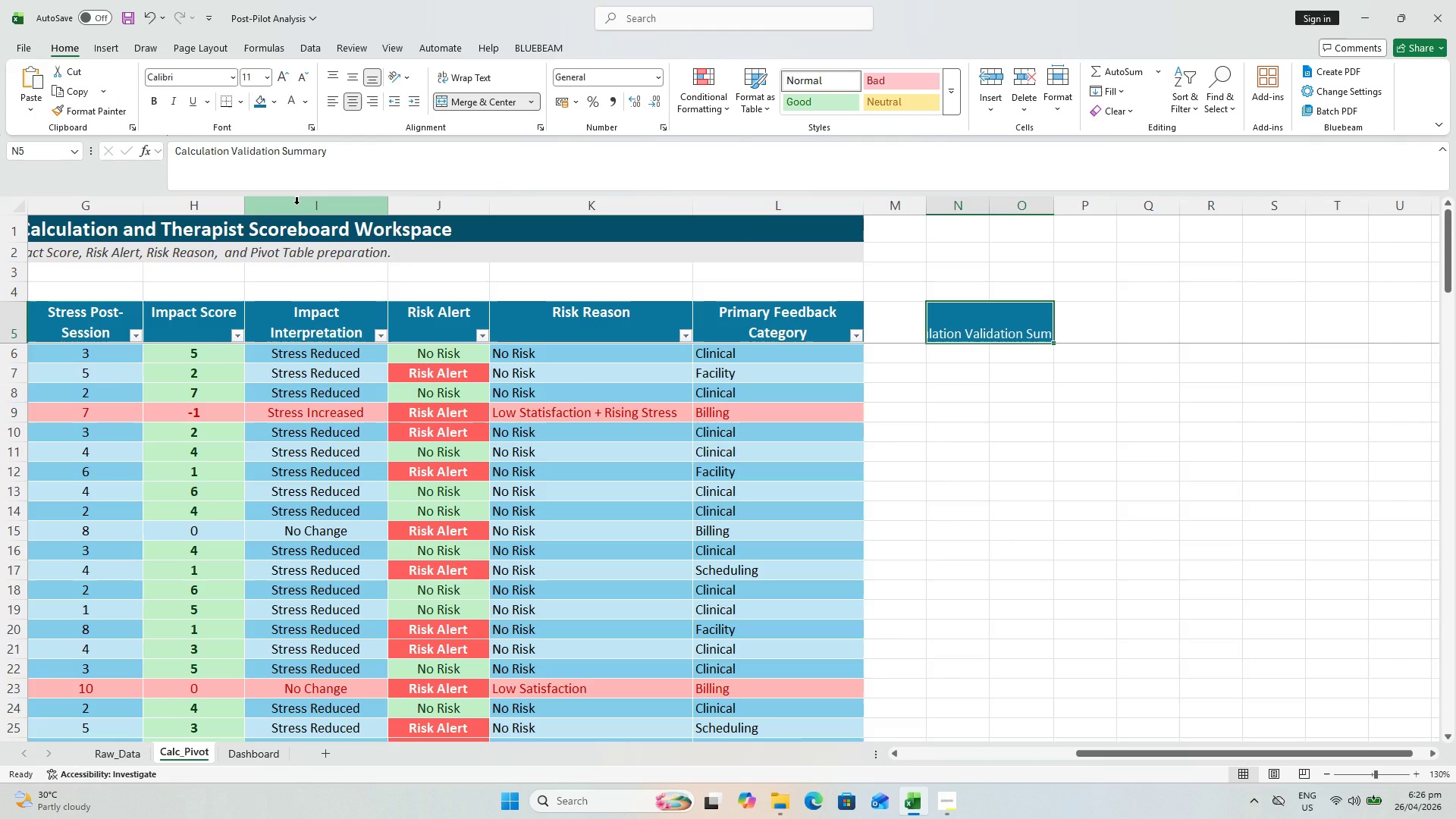 
key(Control+B)
 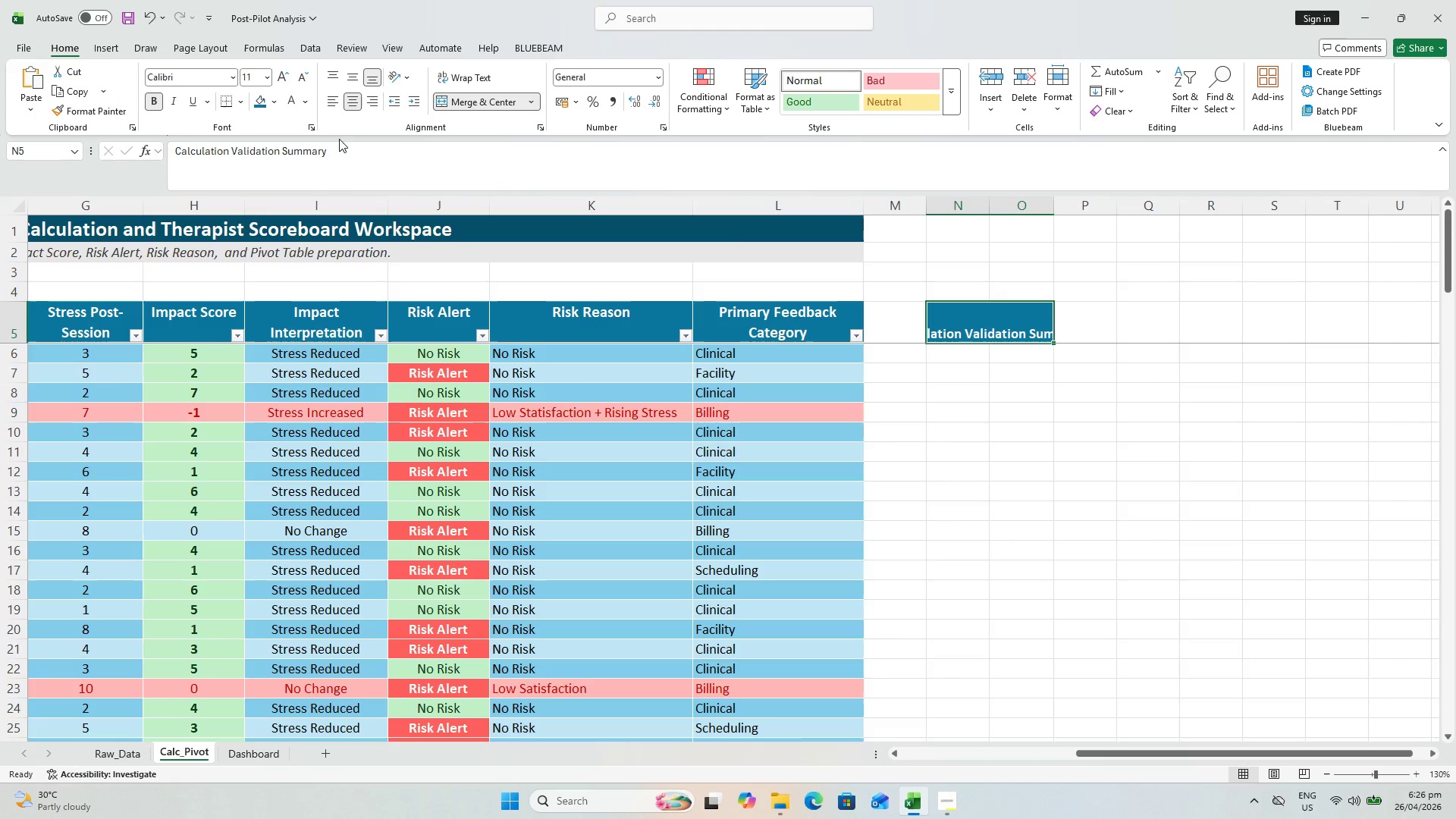 
left_click([345, 74])
 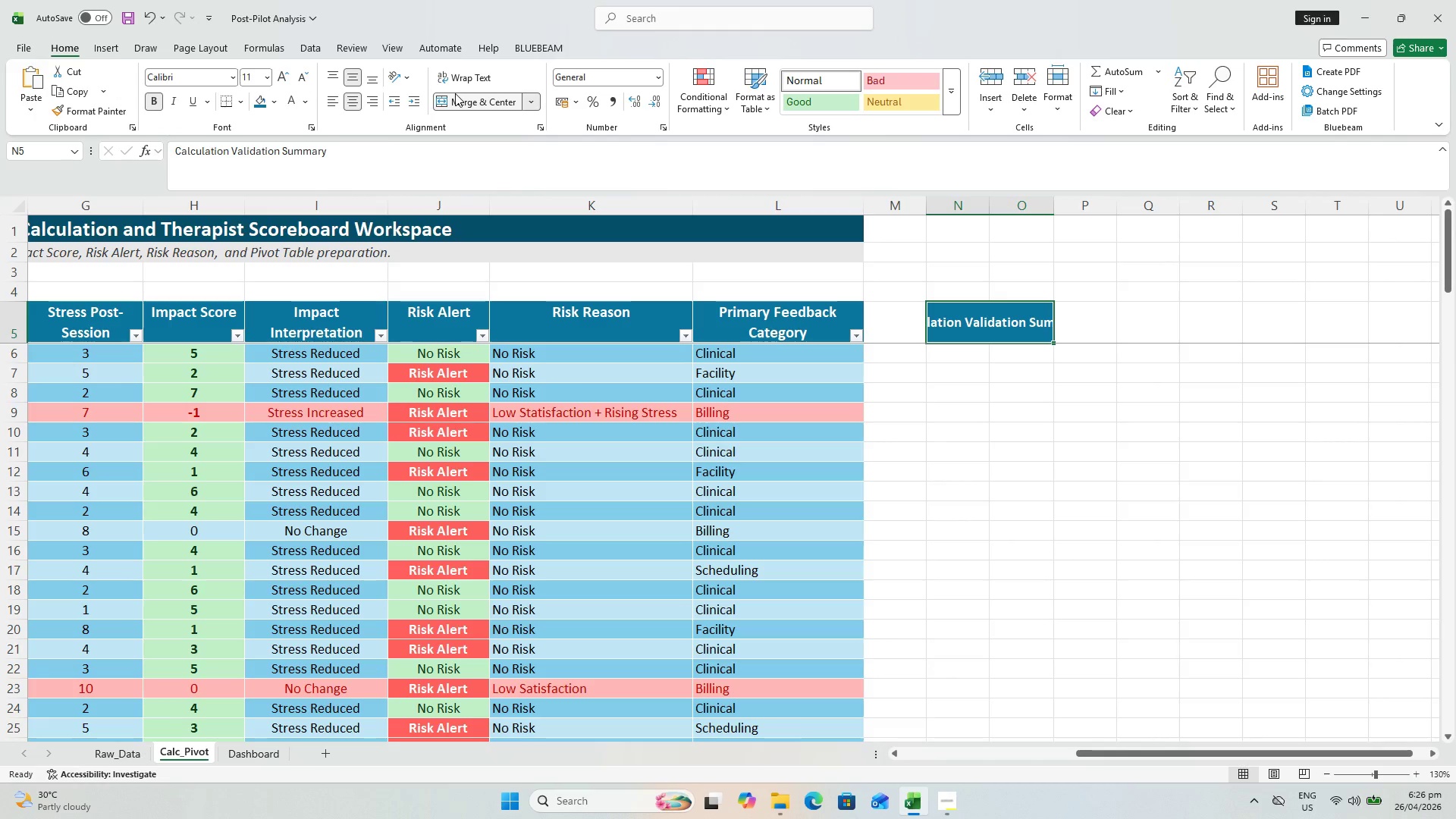 
left_click([460, 84])
 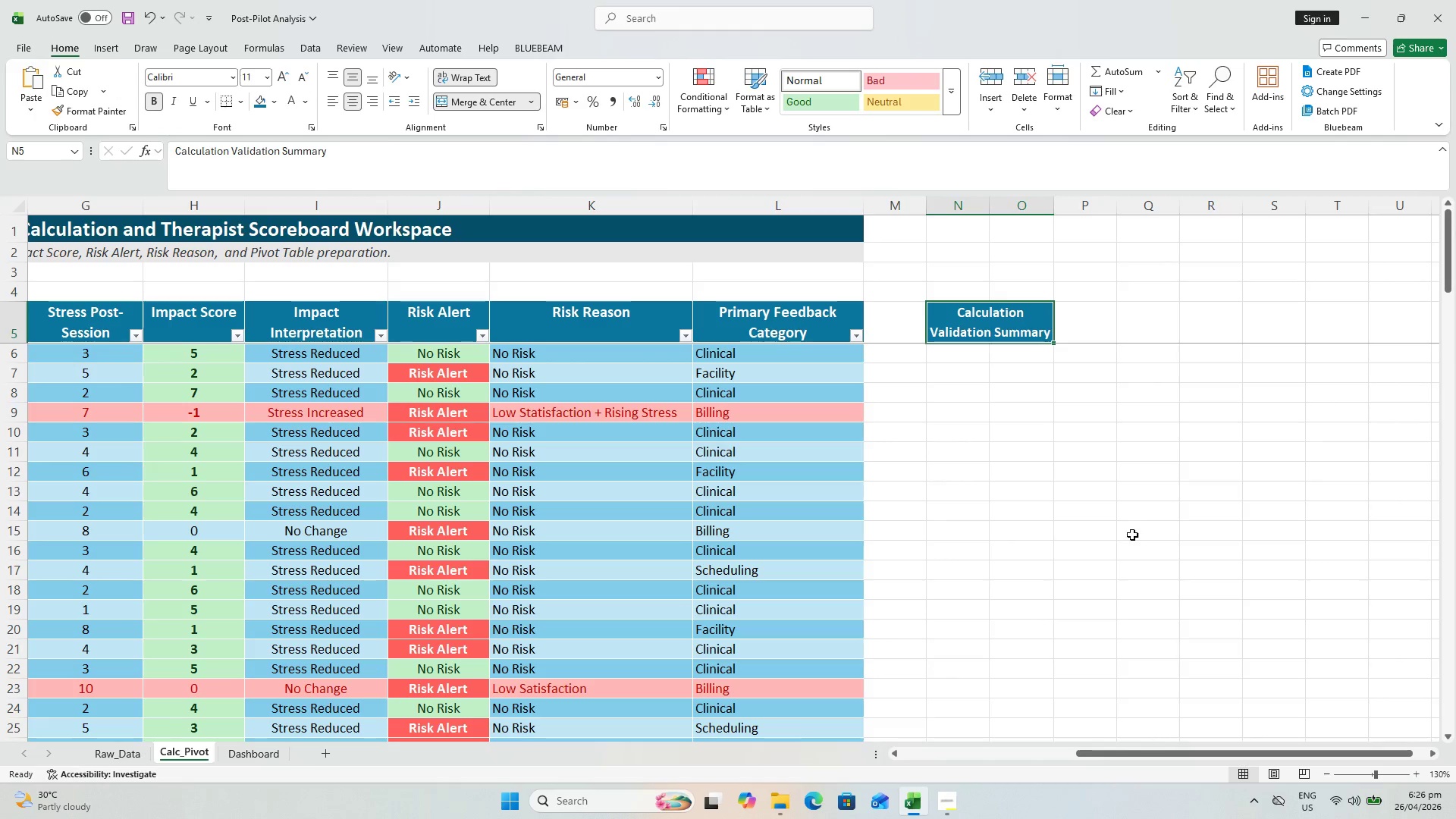 
left_click([1134, 522])
 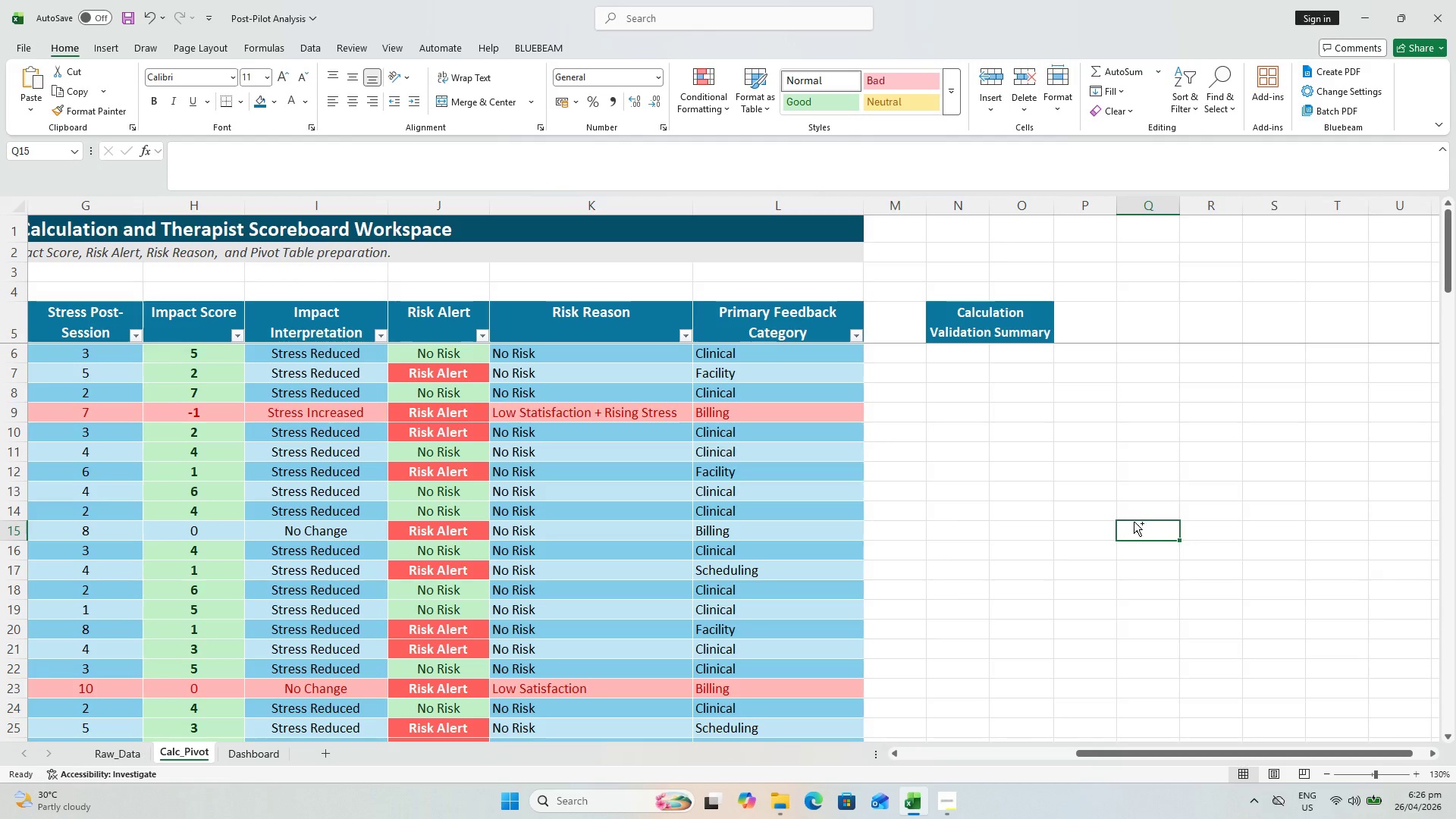 
key(Control+S)
 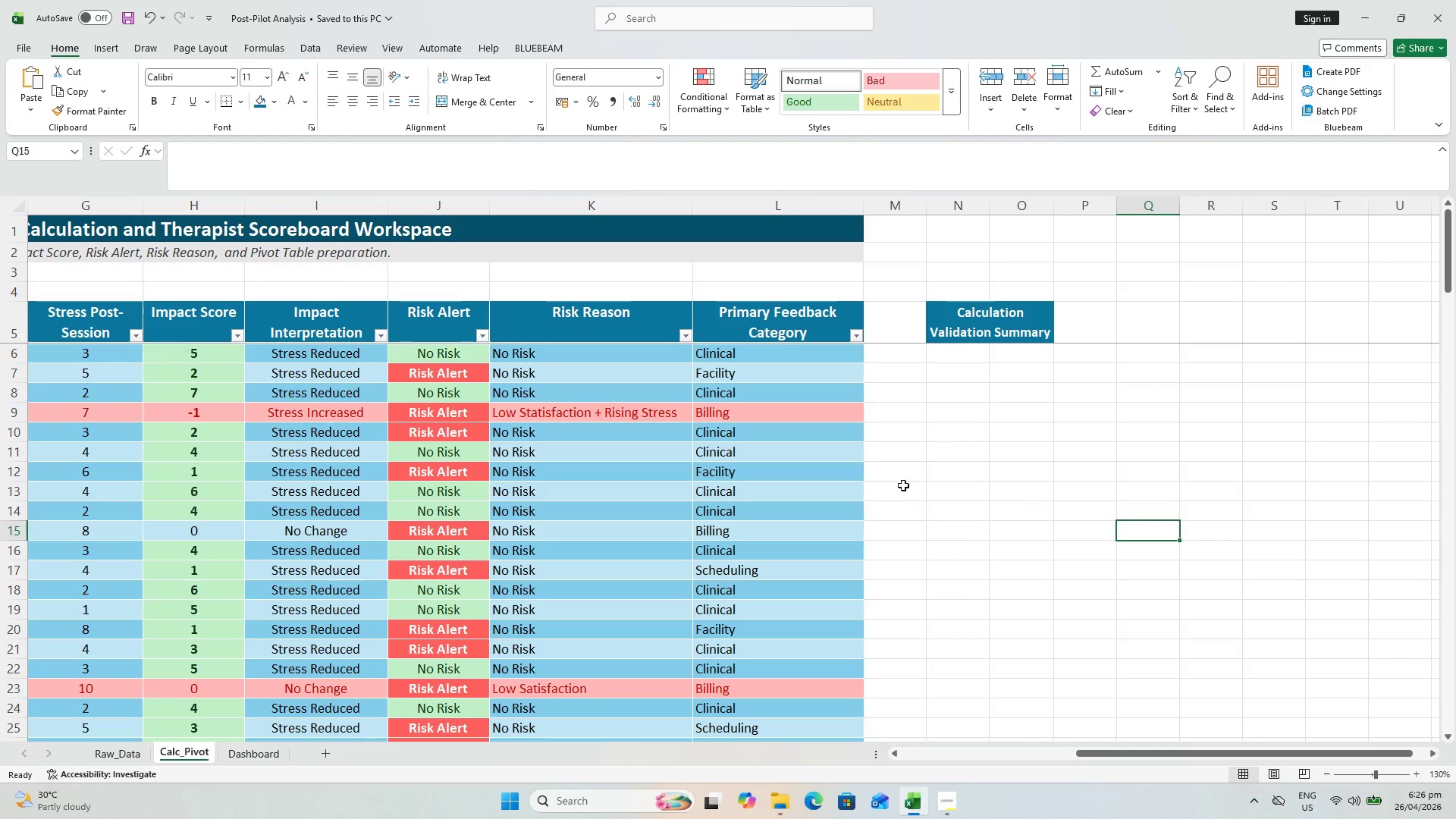 
left_click([971, 344])
 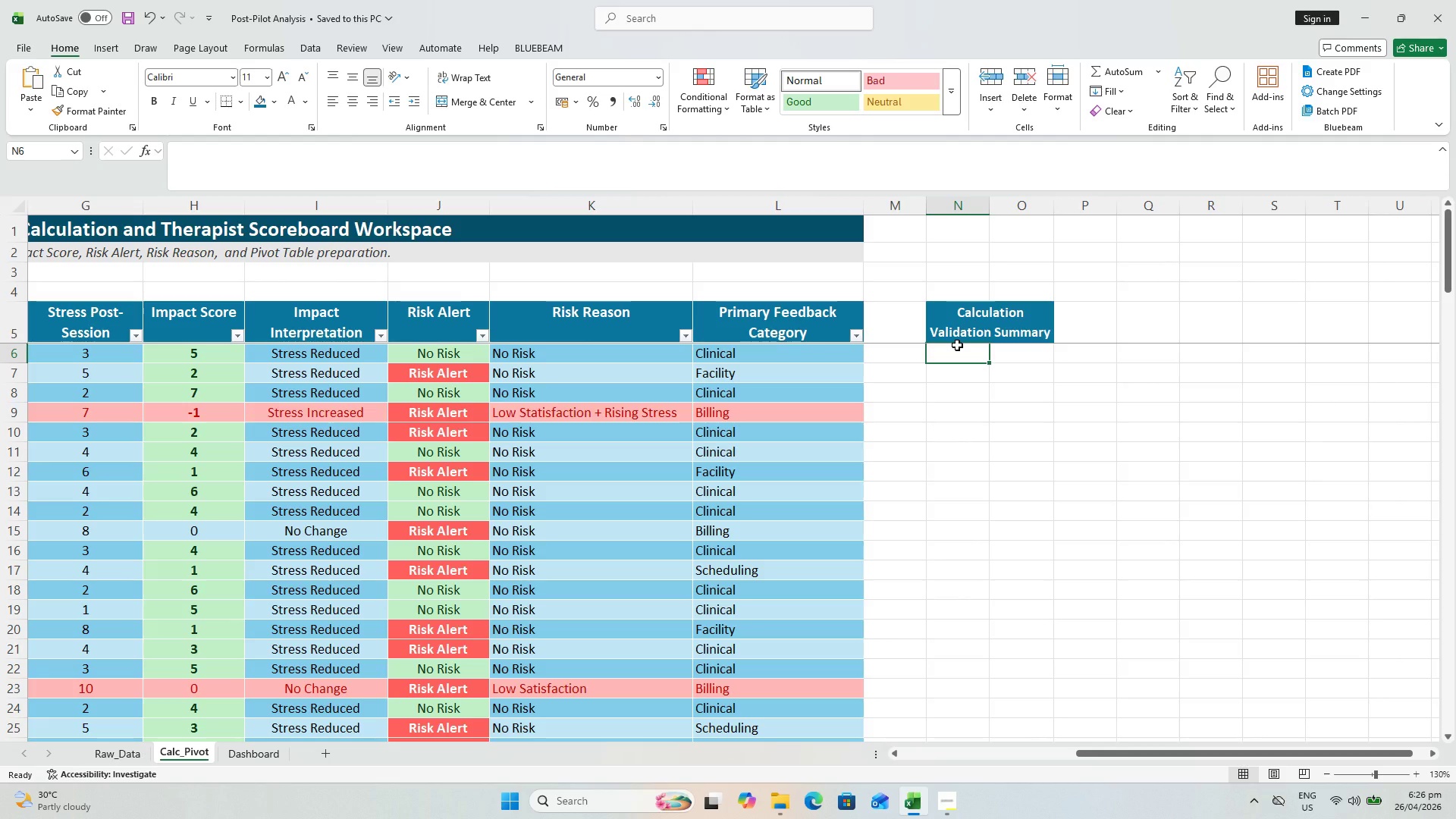 
wait(7.47)
 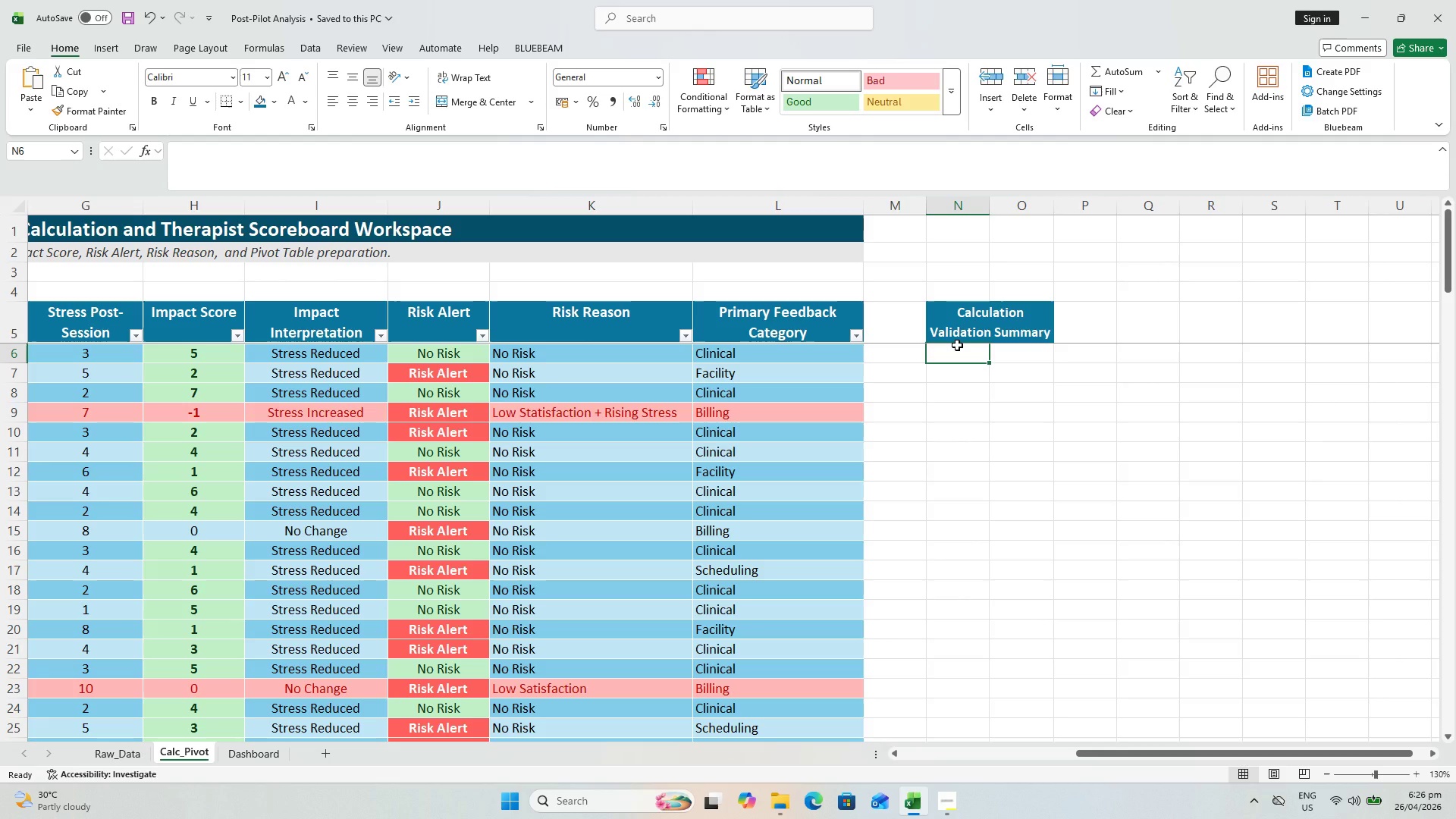 
key(ArrowDown)
 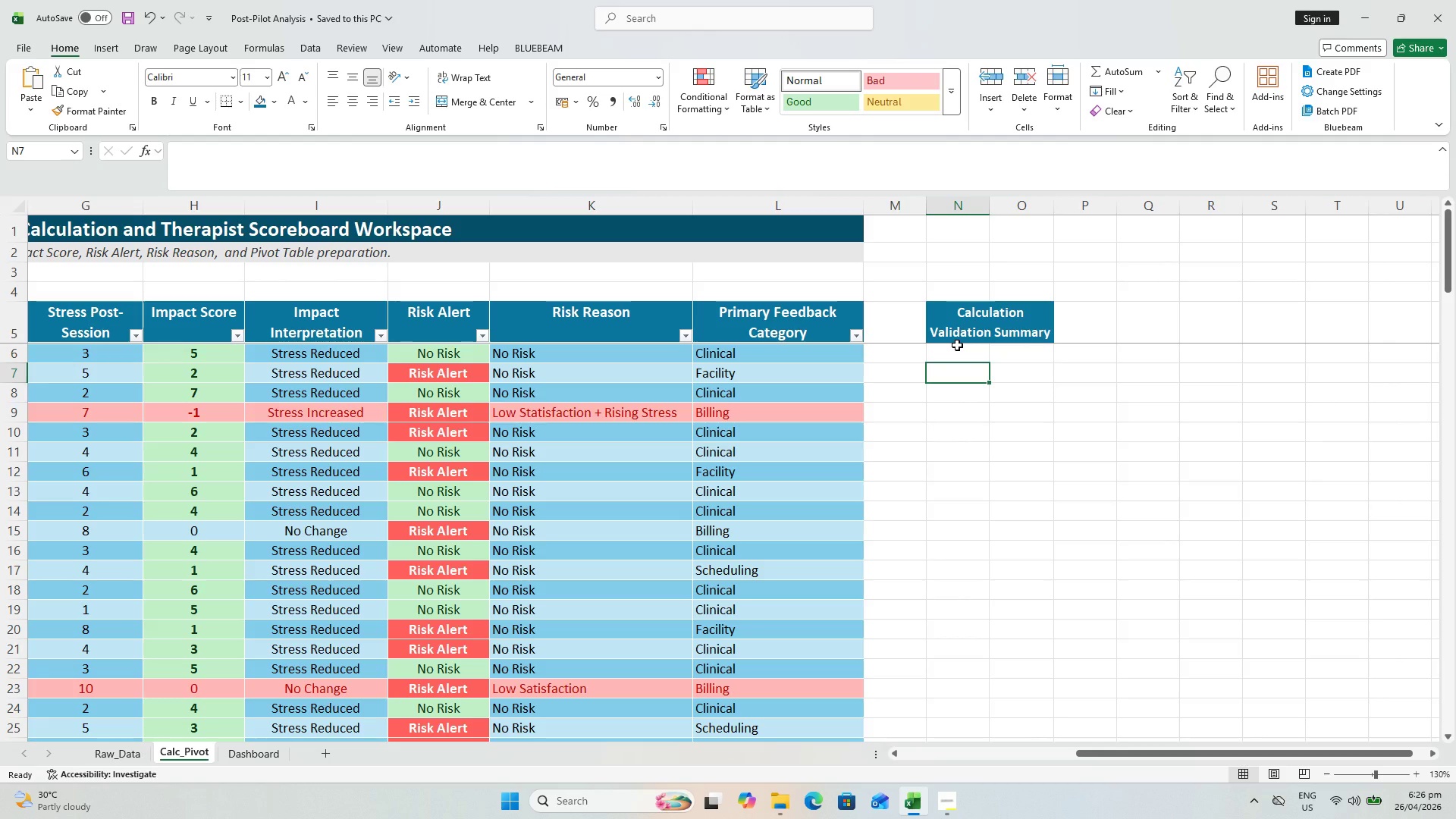 
type(Total Records)
 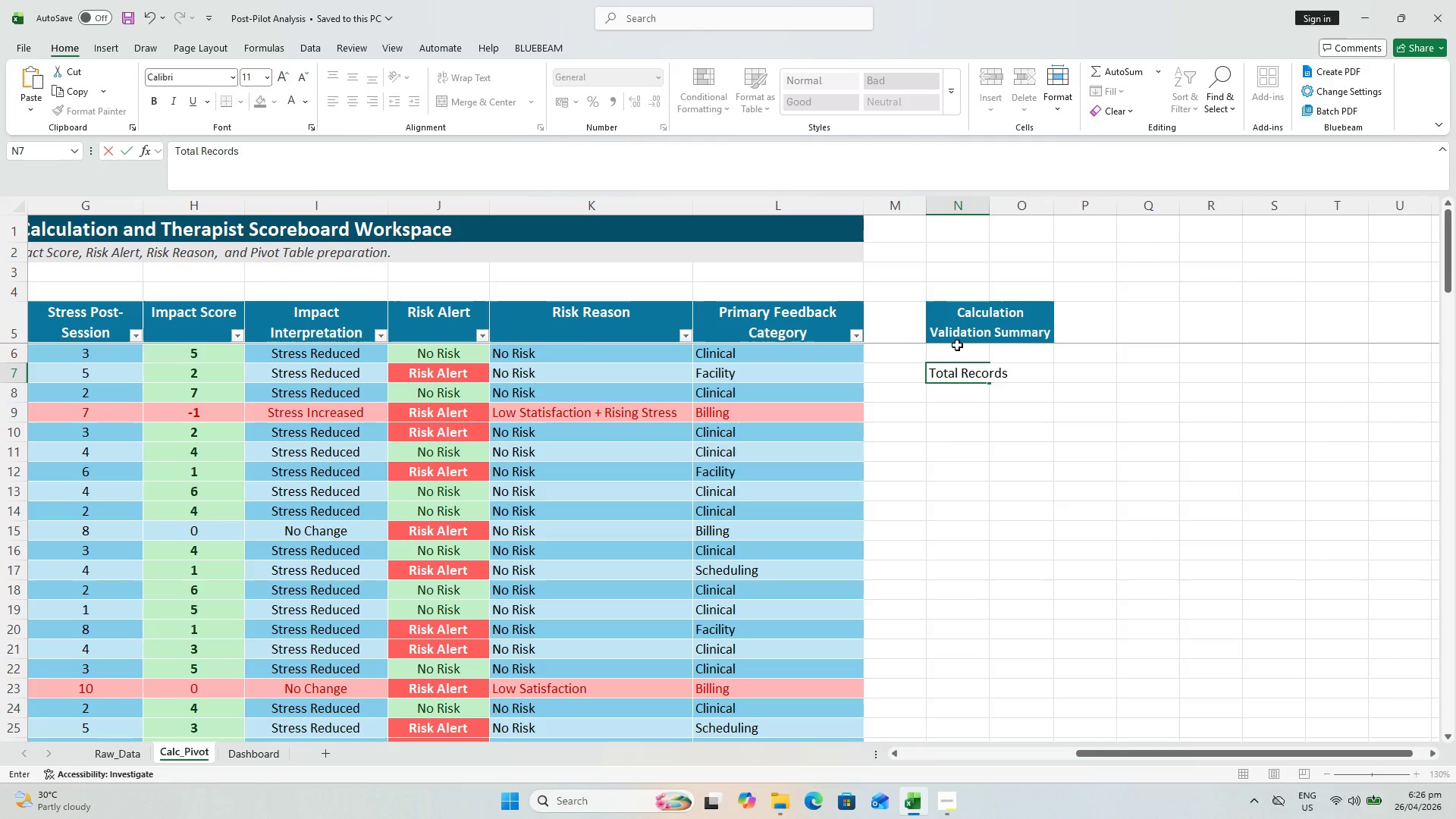 
key(ArrowRight)
 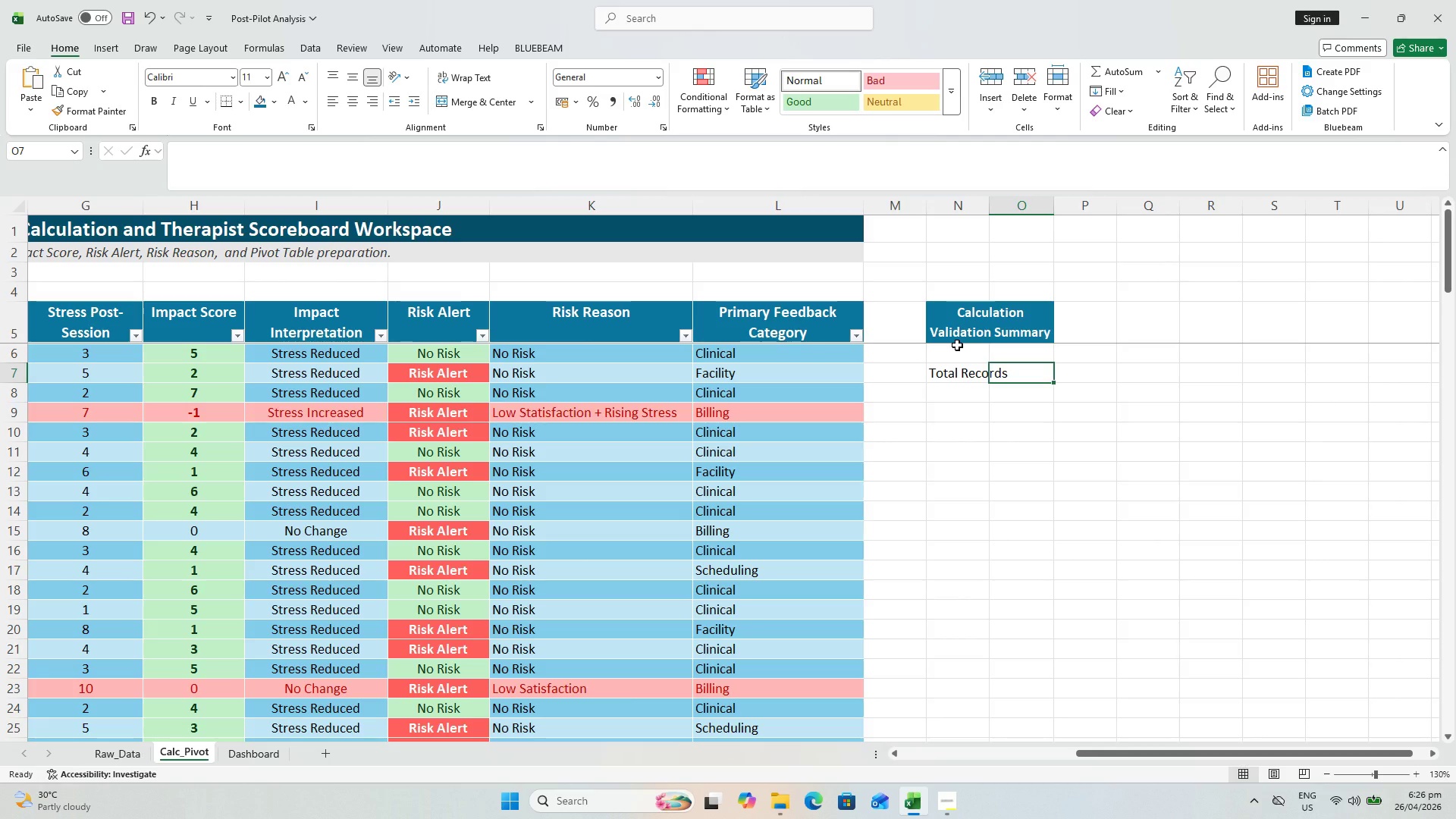 
type(=ROWS()
 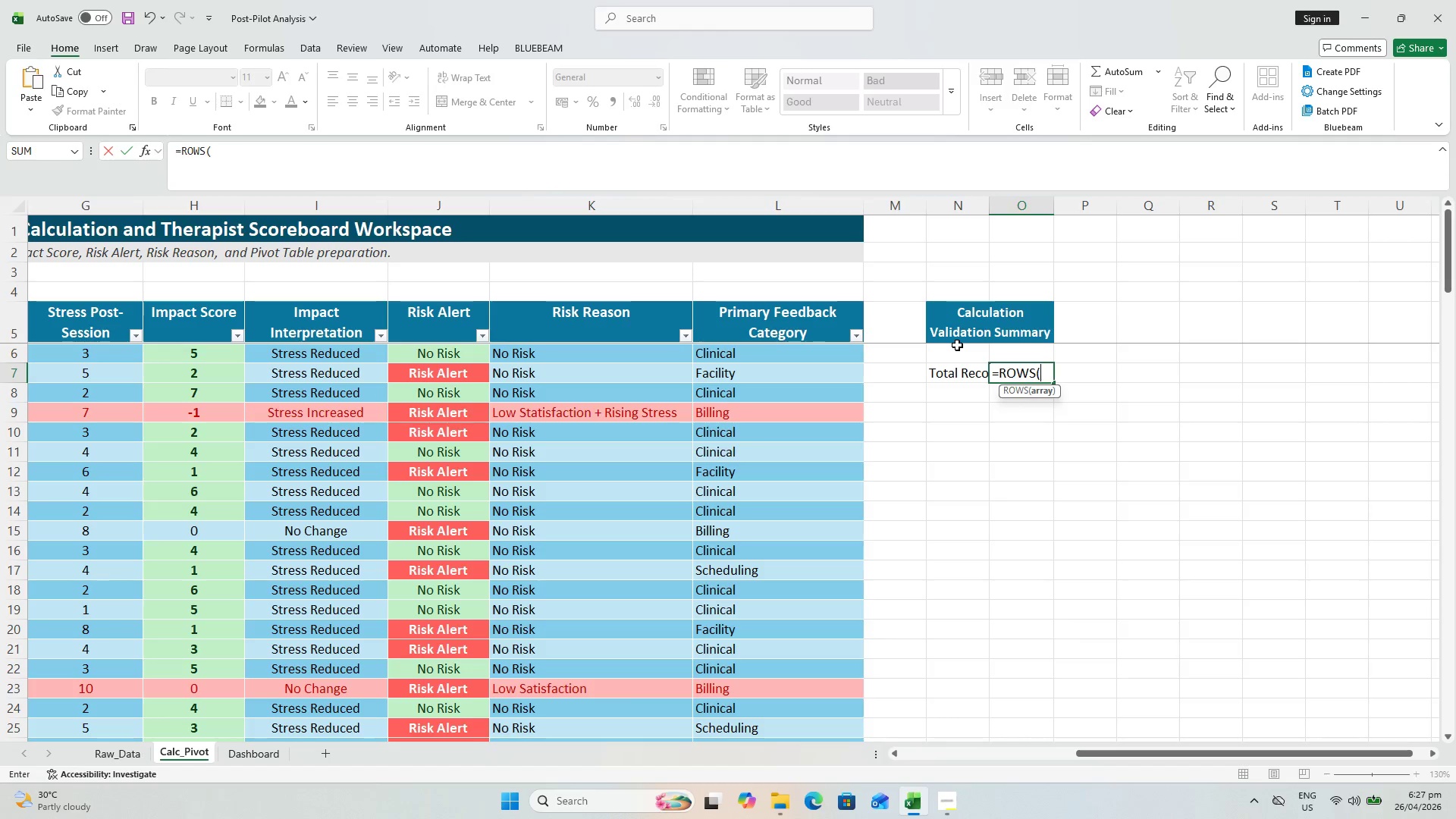 
wait(7.41)
 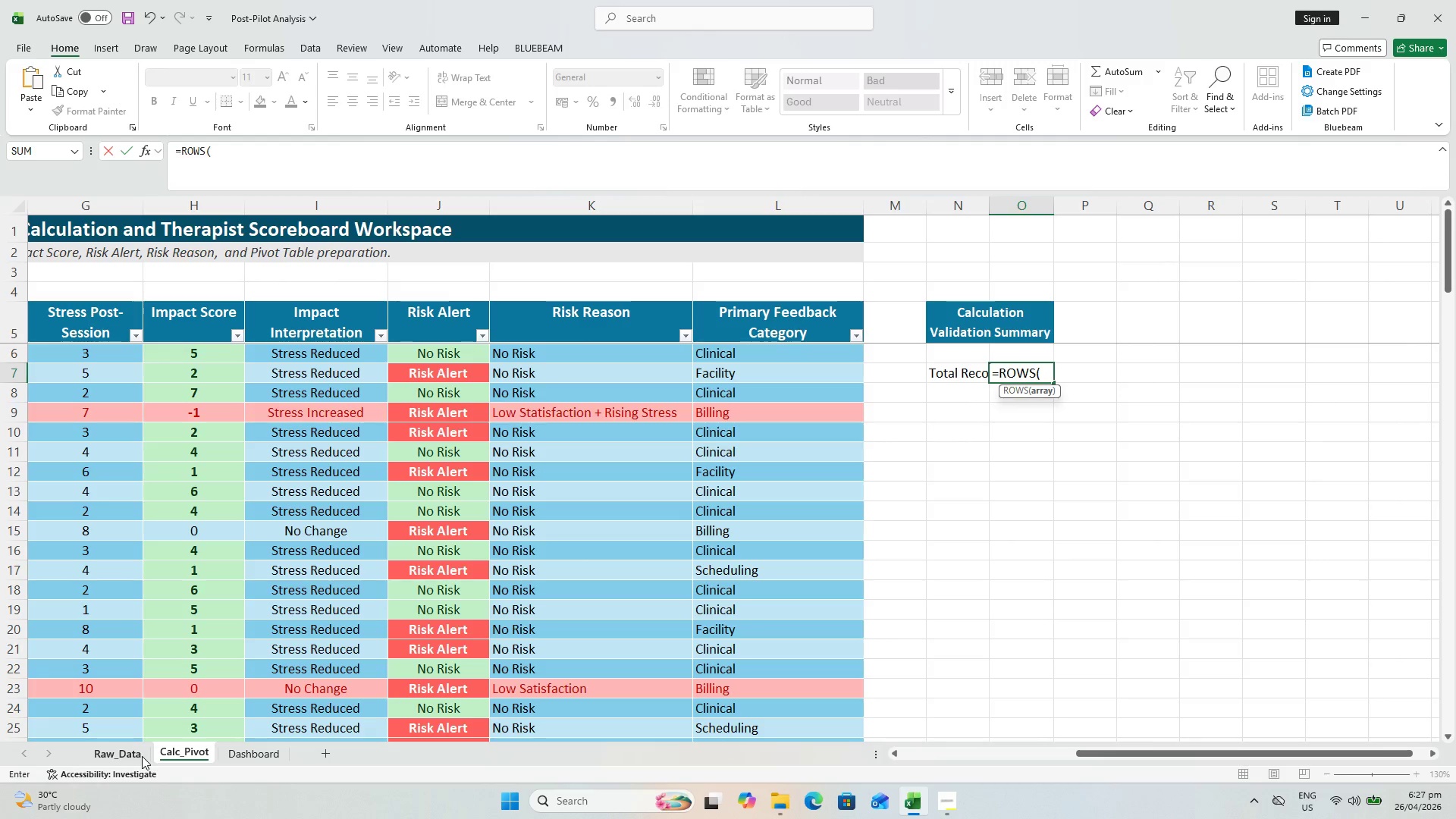 
left_click_drag(start_coordinate=[1096, 755], to_coordinate=[824, 767])
 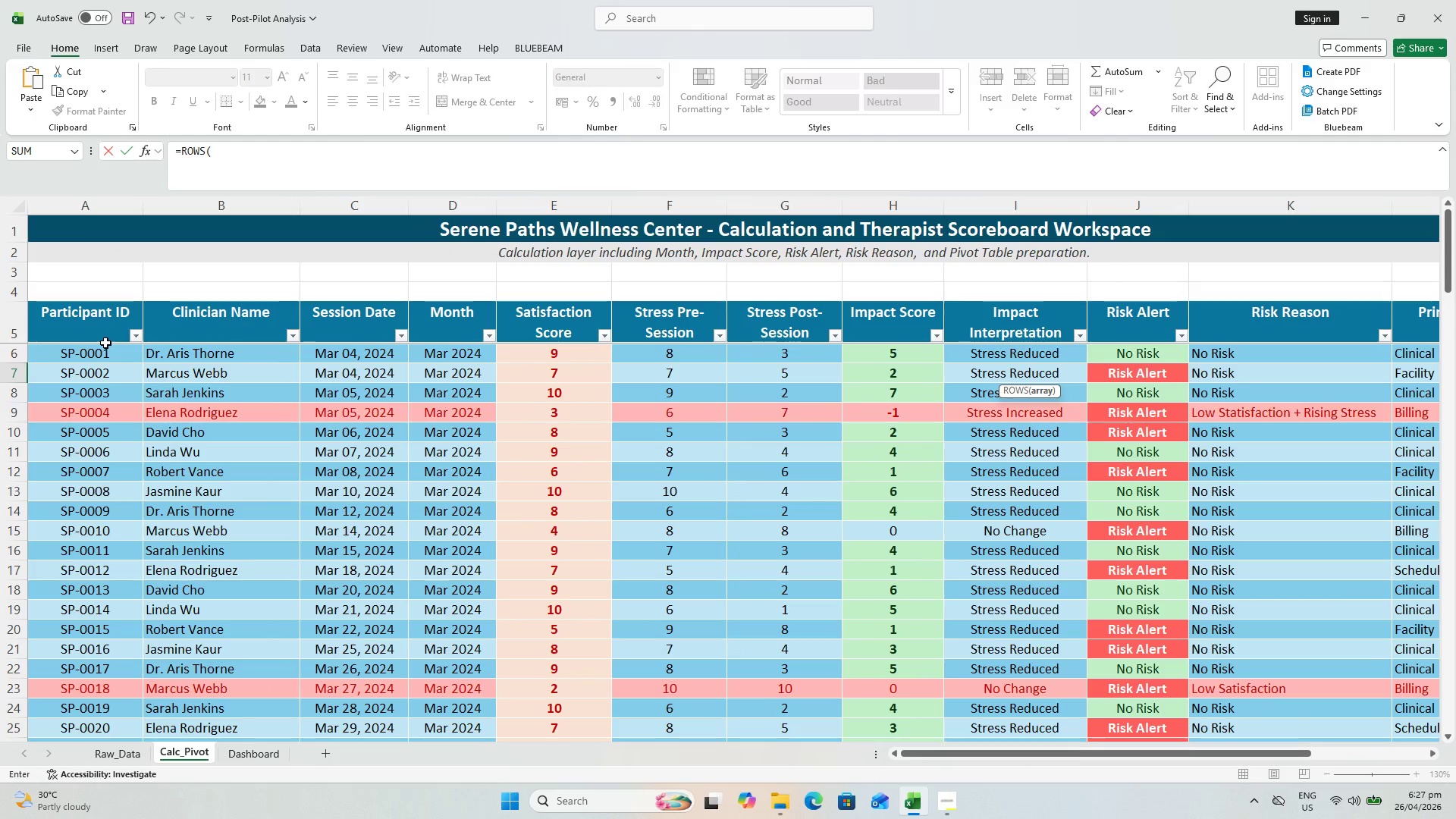 
left_click([99, 348])
 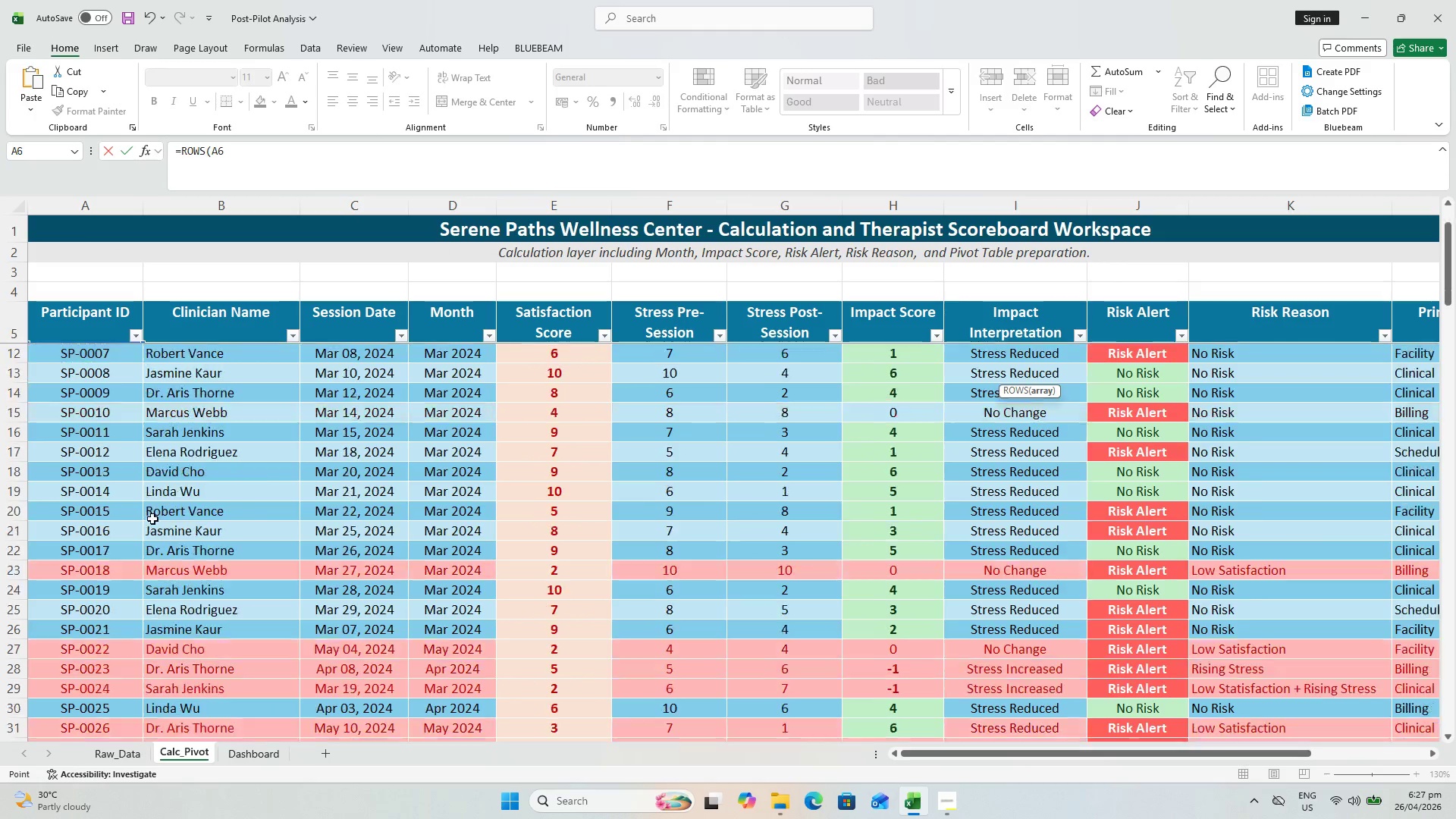 
hold_key(key=ShiftLeft, duration=0.73)
 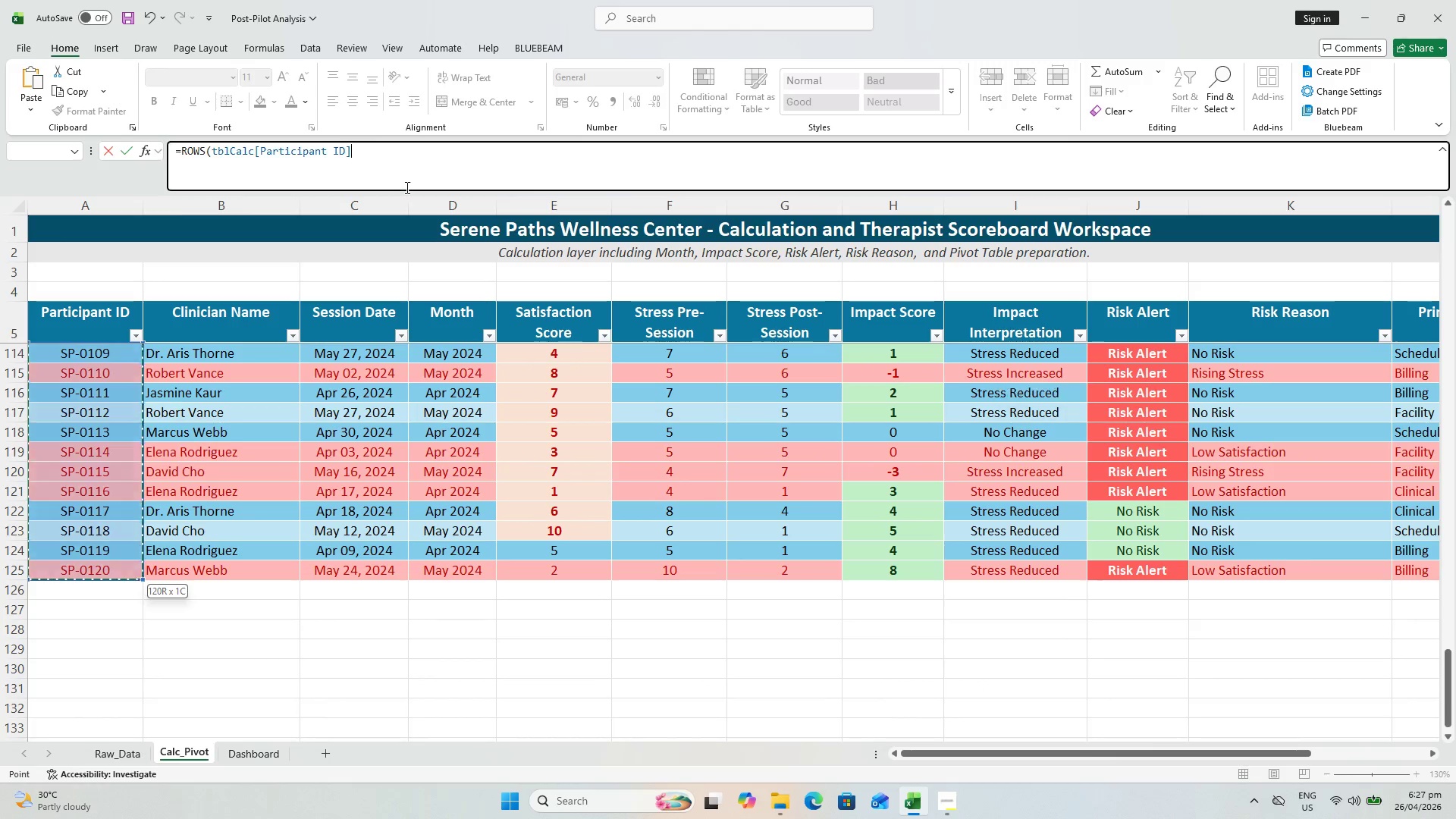 
scroll: coordinate [115, 538], scroll_direction: down, amount: 36.0
 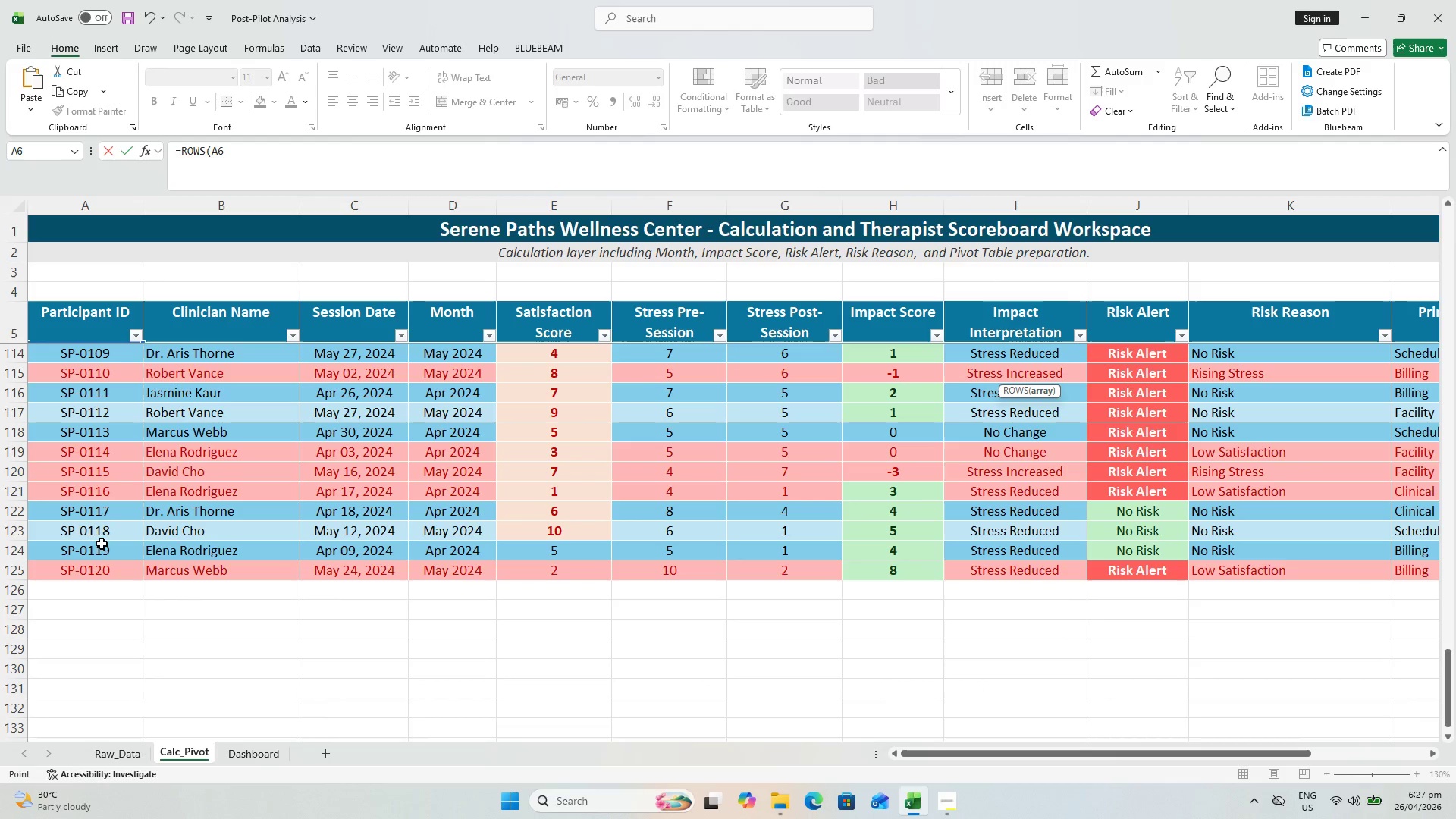 
left_click([96, 574])
 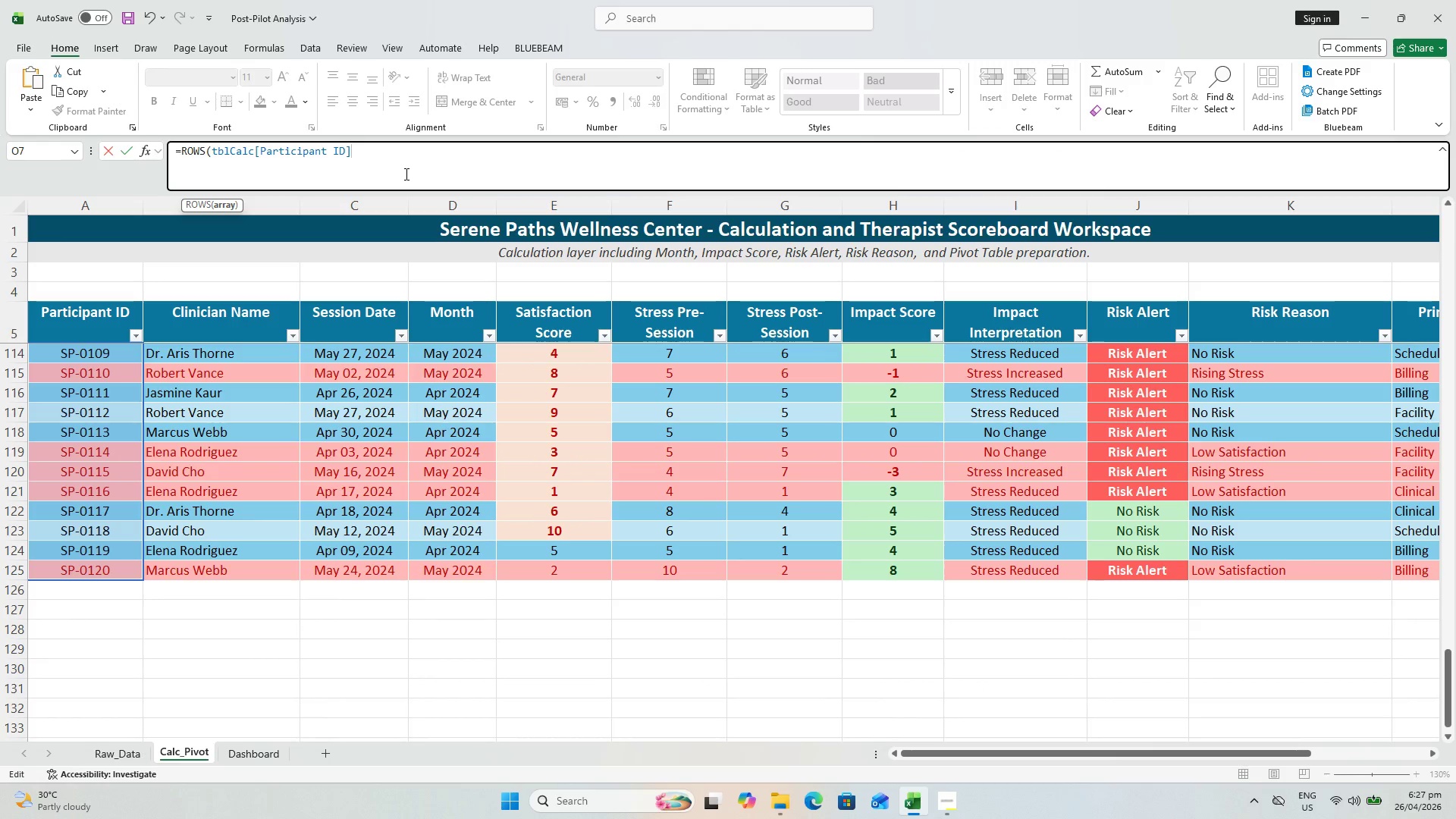 
key(Shift+0)
 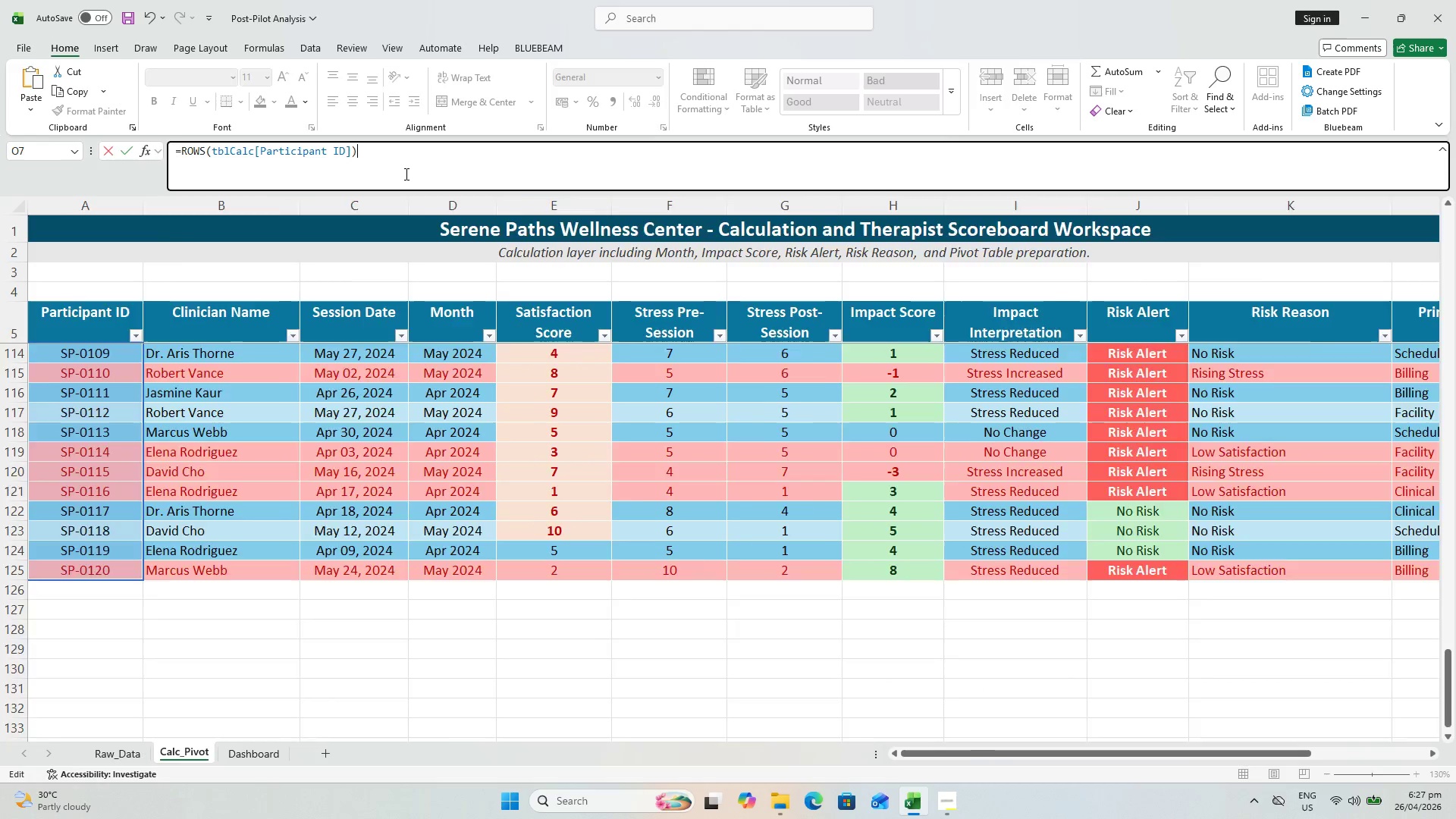 
key(Enter)
 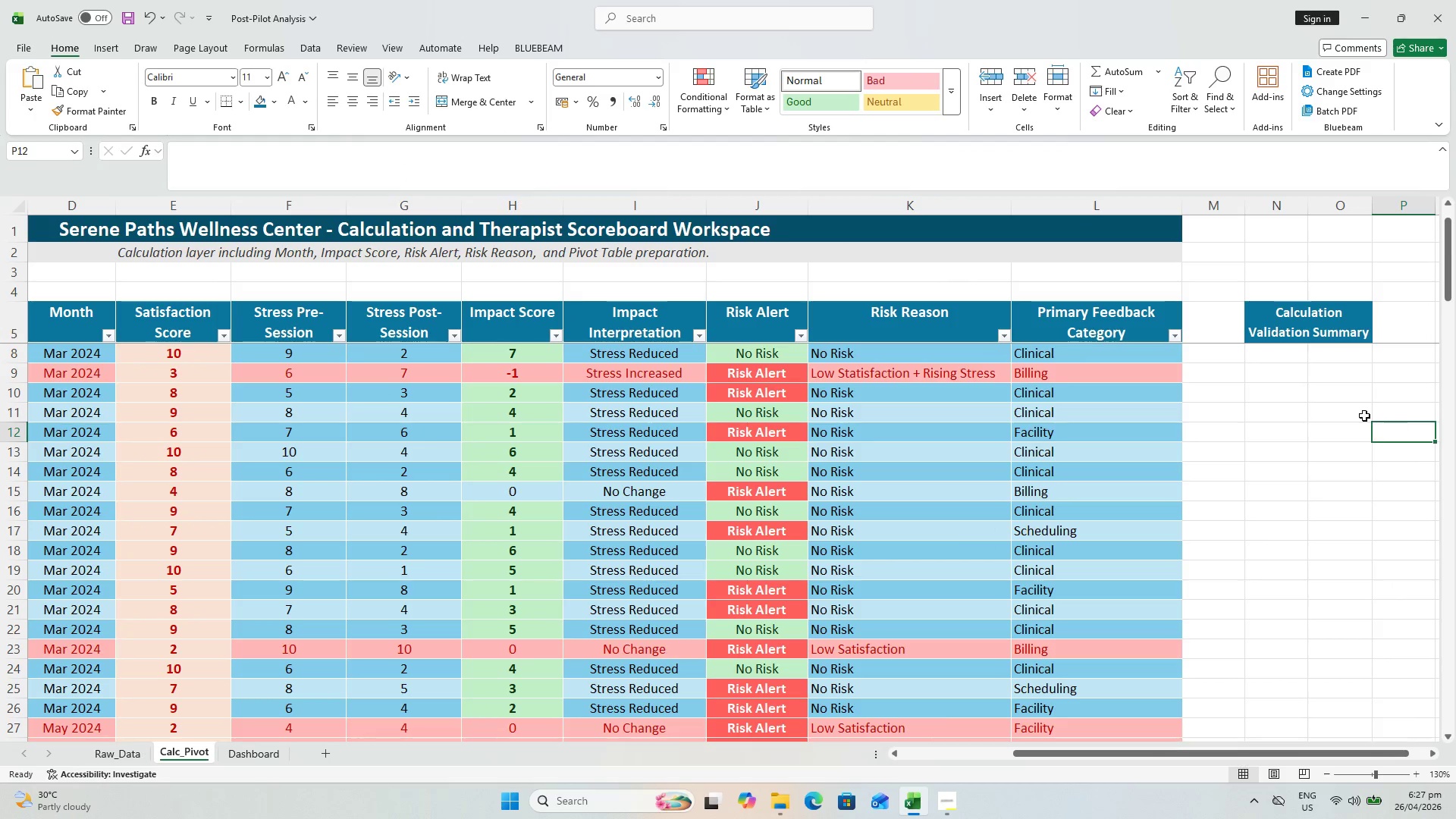 
left_click([1338, 354])
 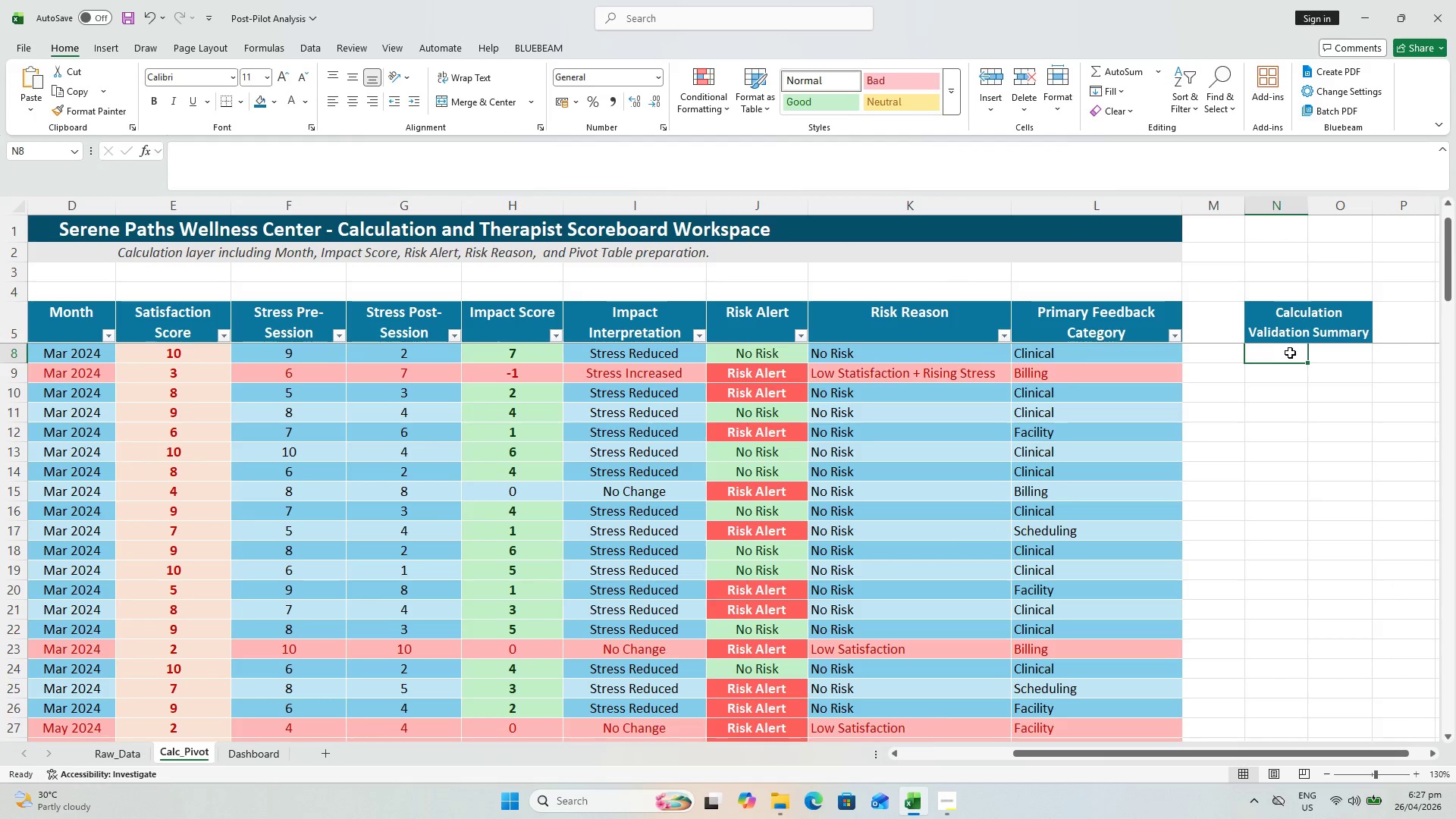 
scroll: coordinate [1299, 384], scroll_direction: up, amount: 3.0
 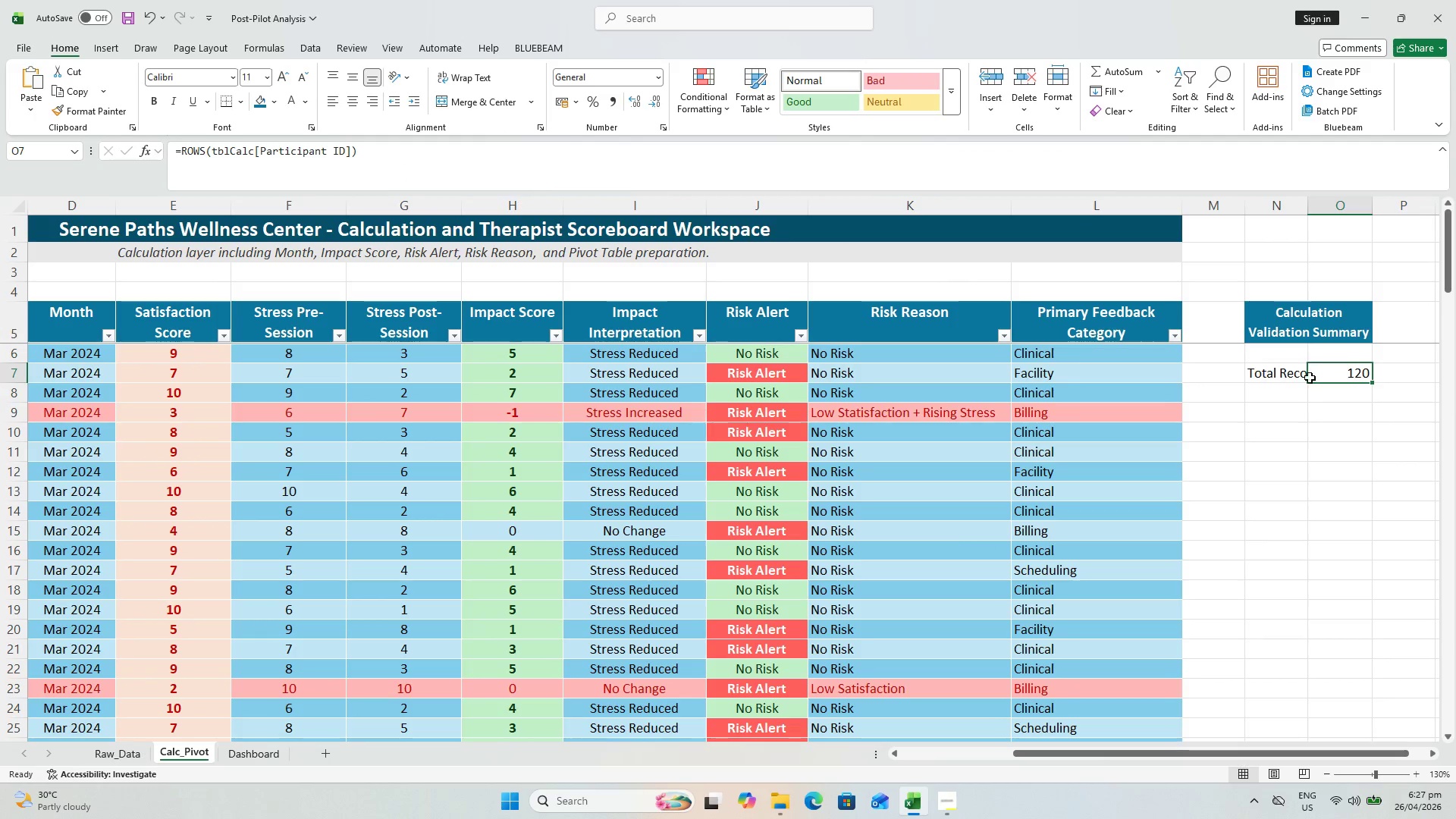 
left_click([1289, 369])
 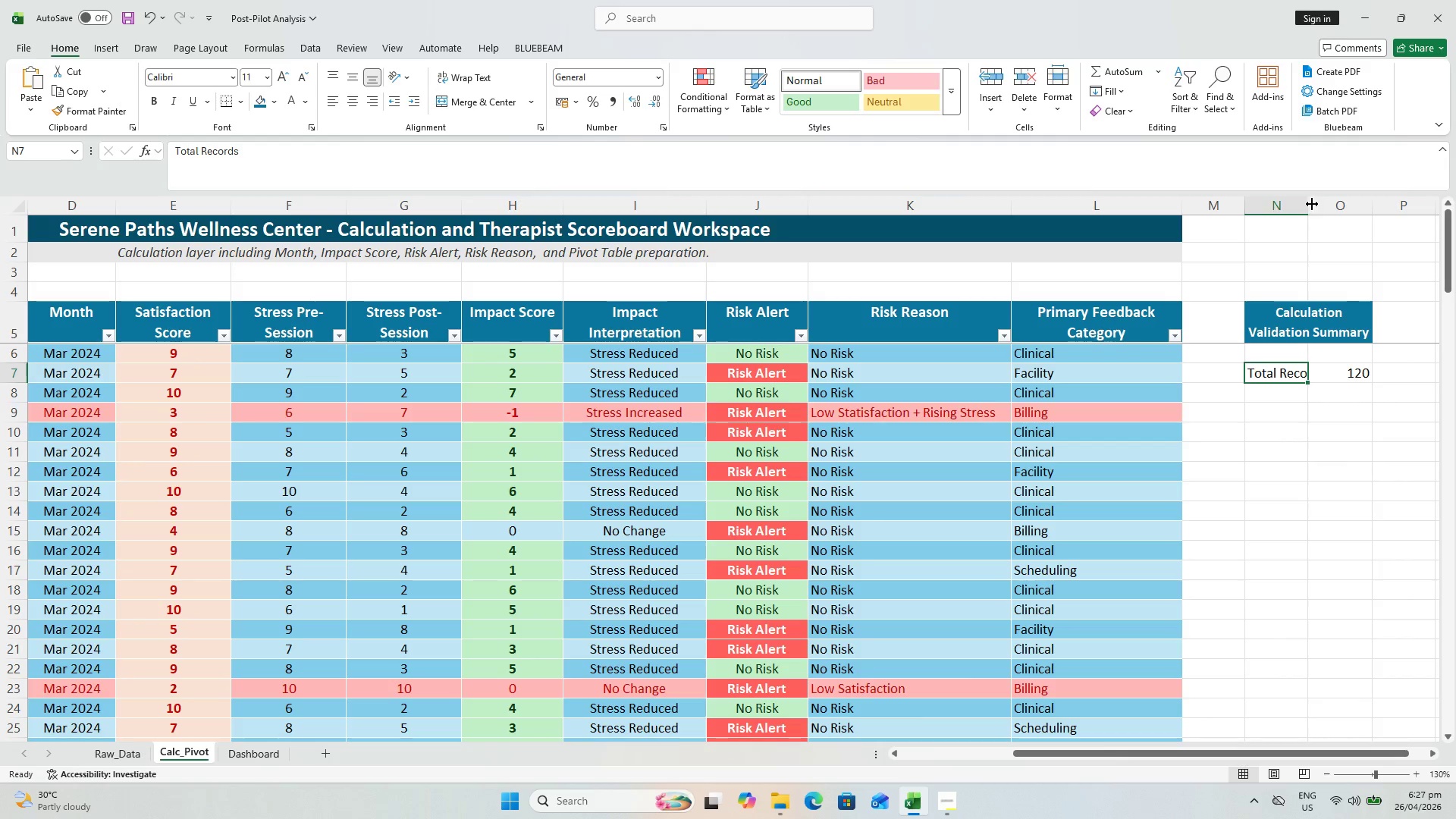 
double_click([1311, 204])
 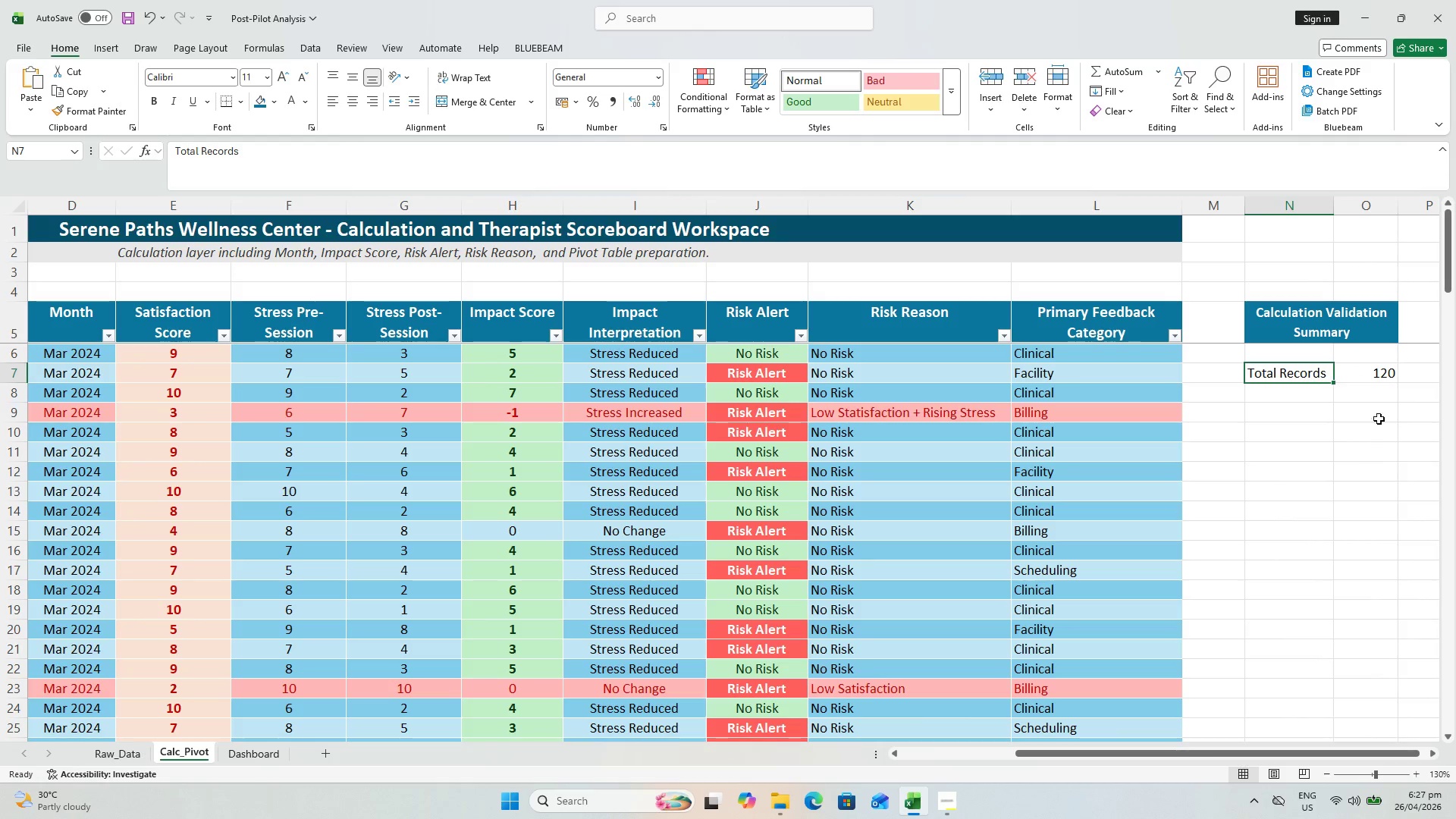 
left_click([1372, 373])
 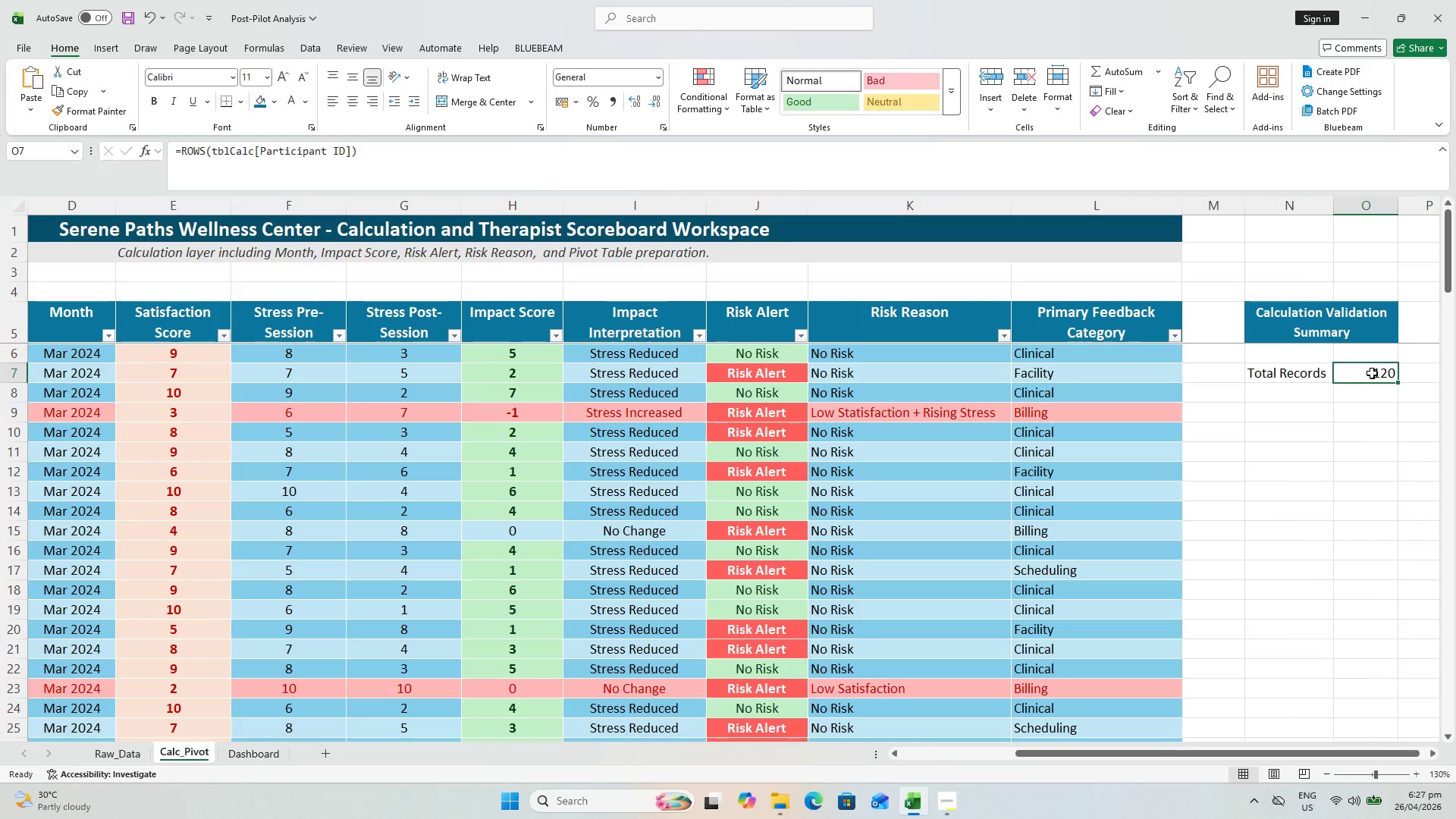 
key(Control+S)
 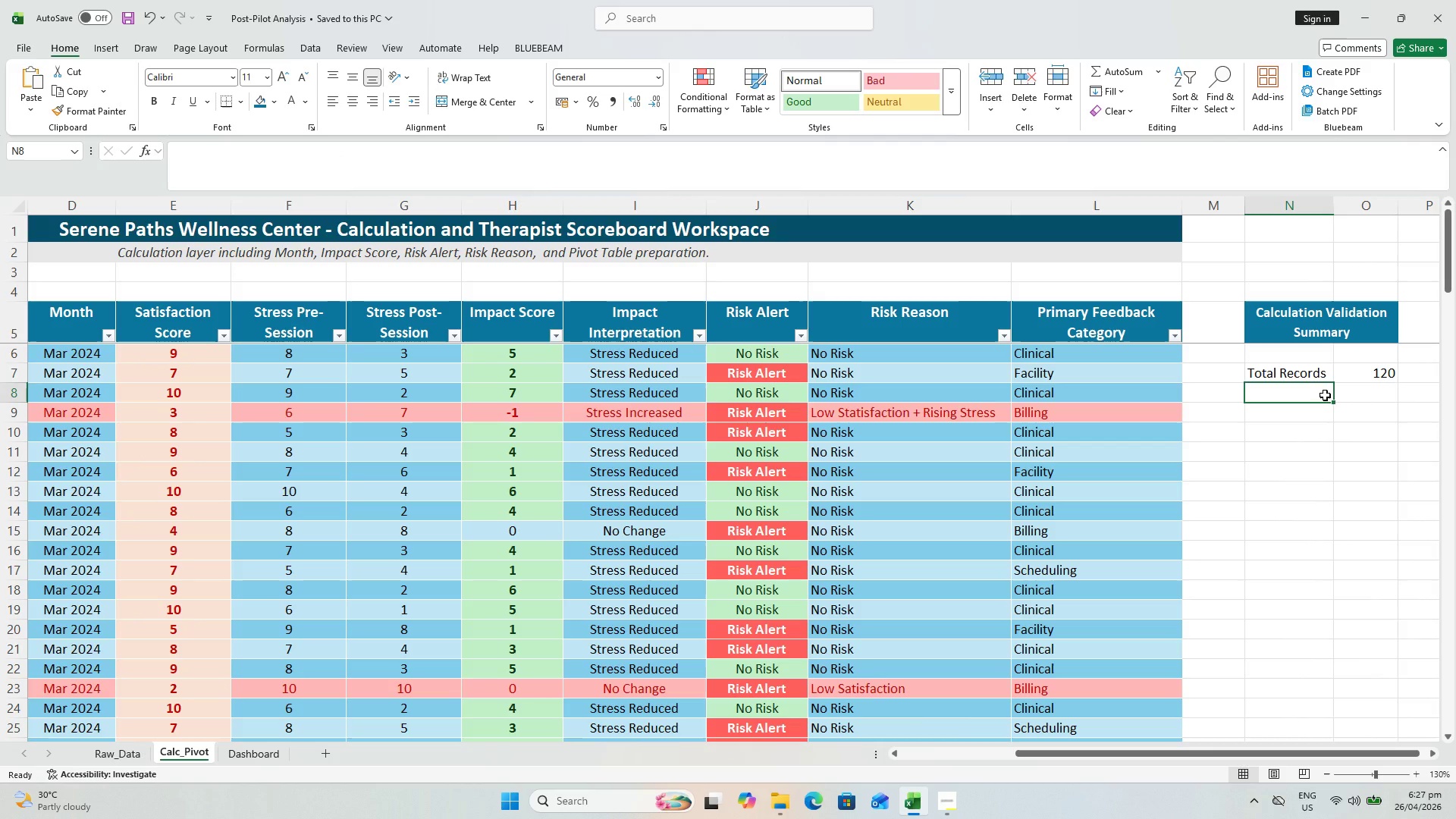 
type(Average SatisfA)
key(Backspace)
type(action Score)
 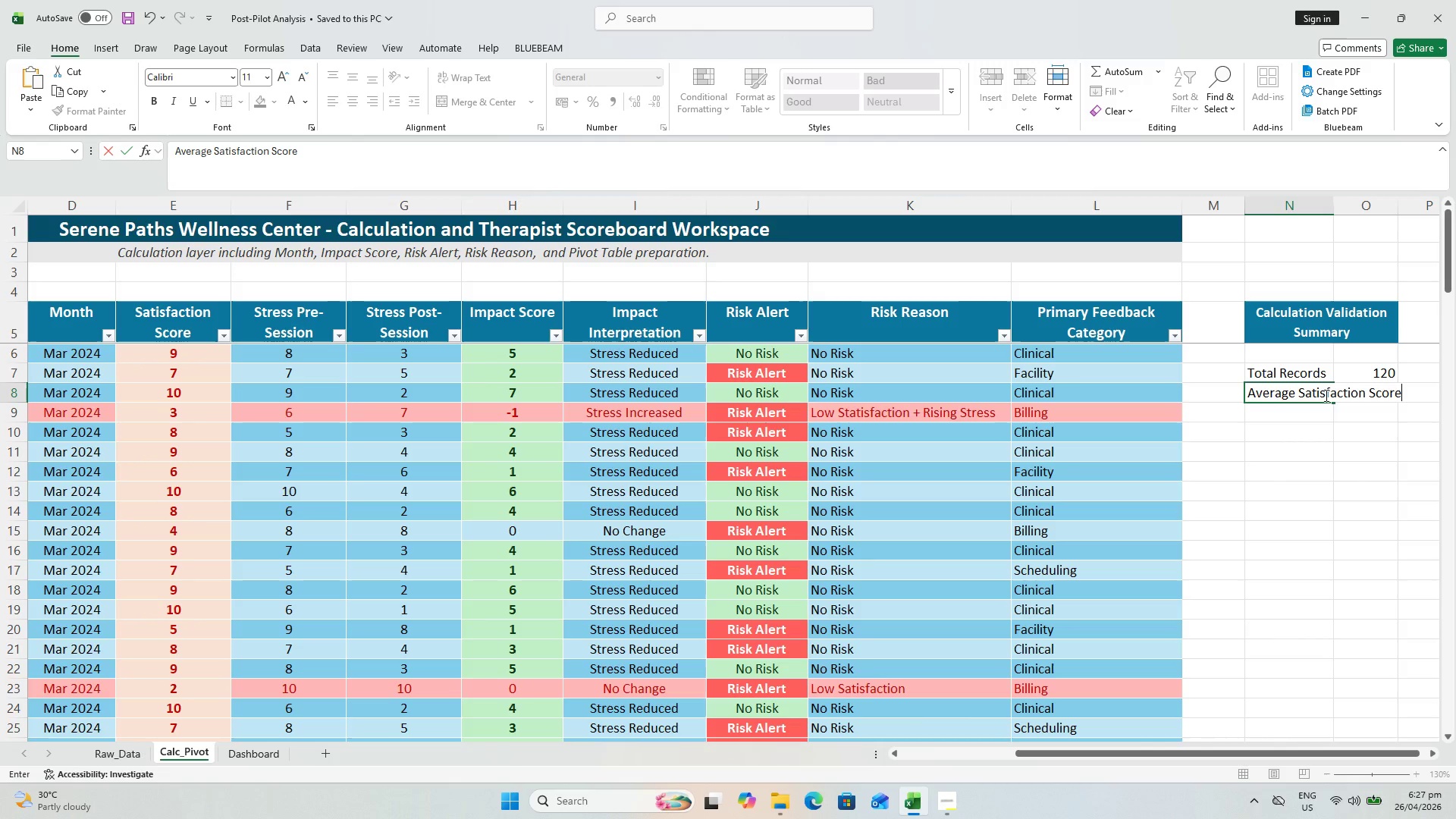 
wait(6.42)
 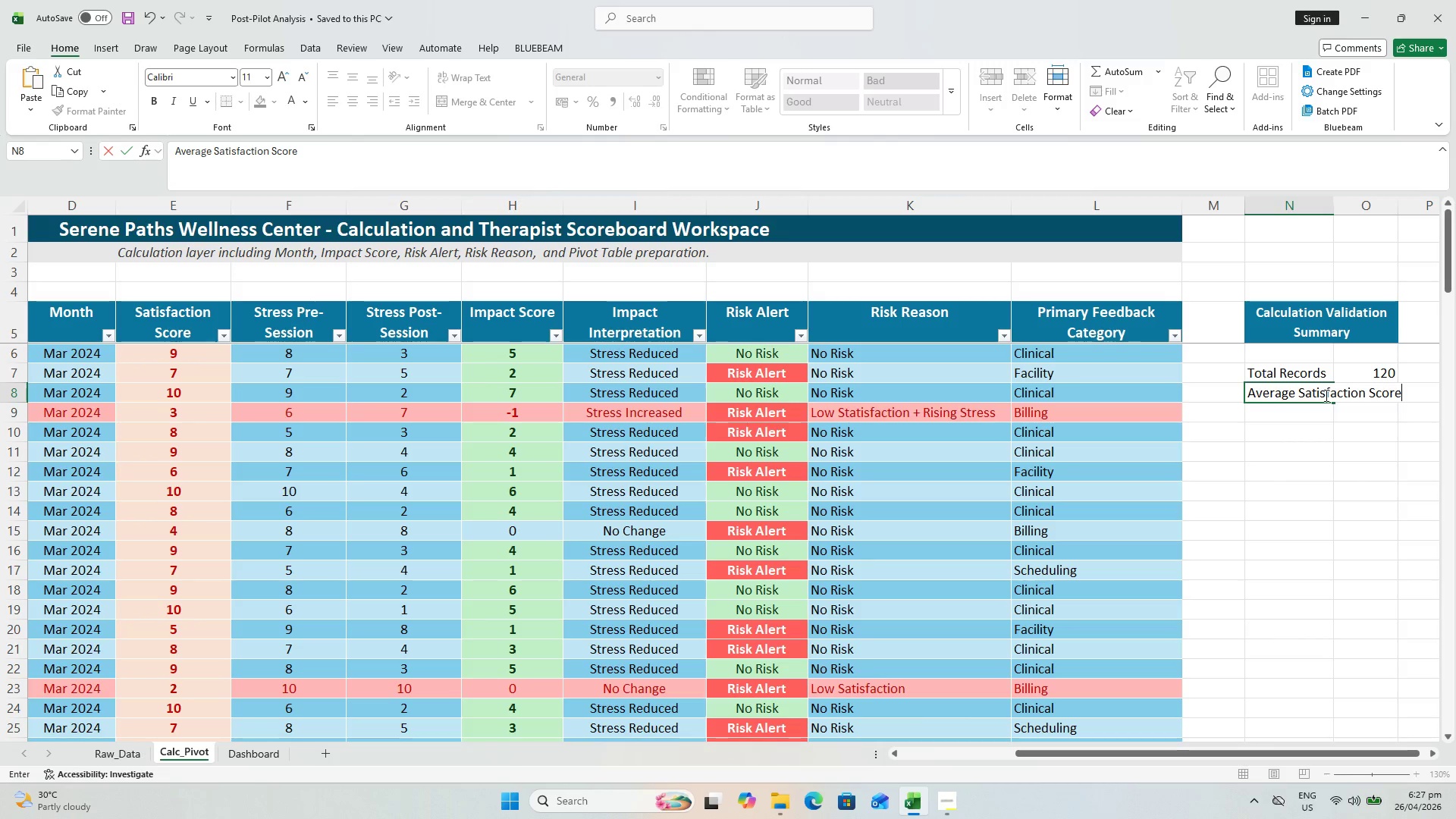 
key(ArrowRight)
 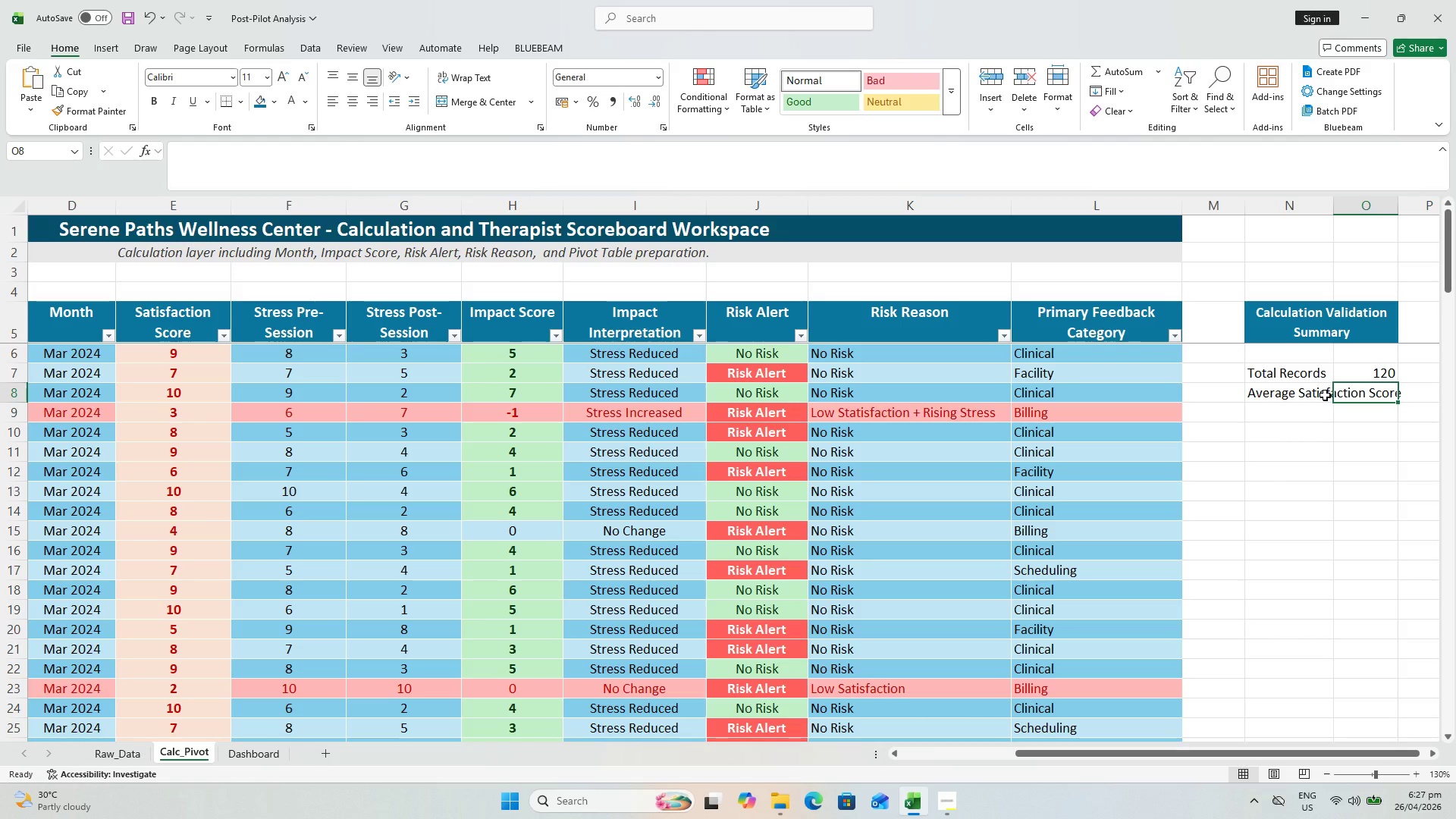 
type(=AVERAGE()
 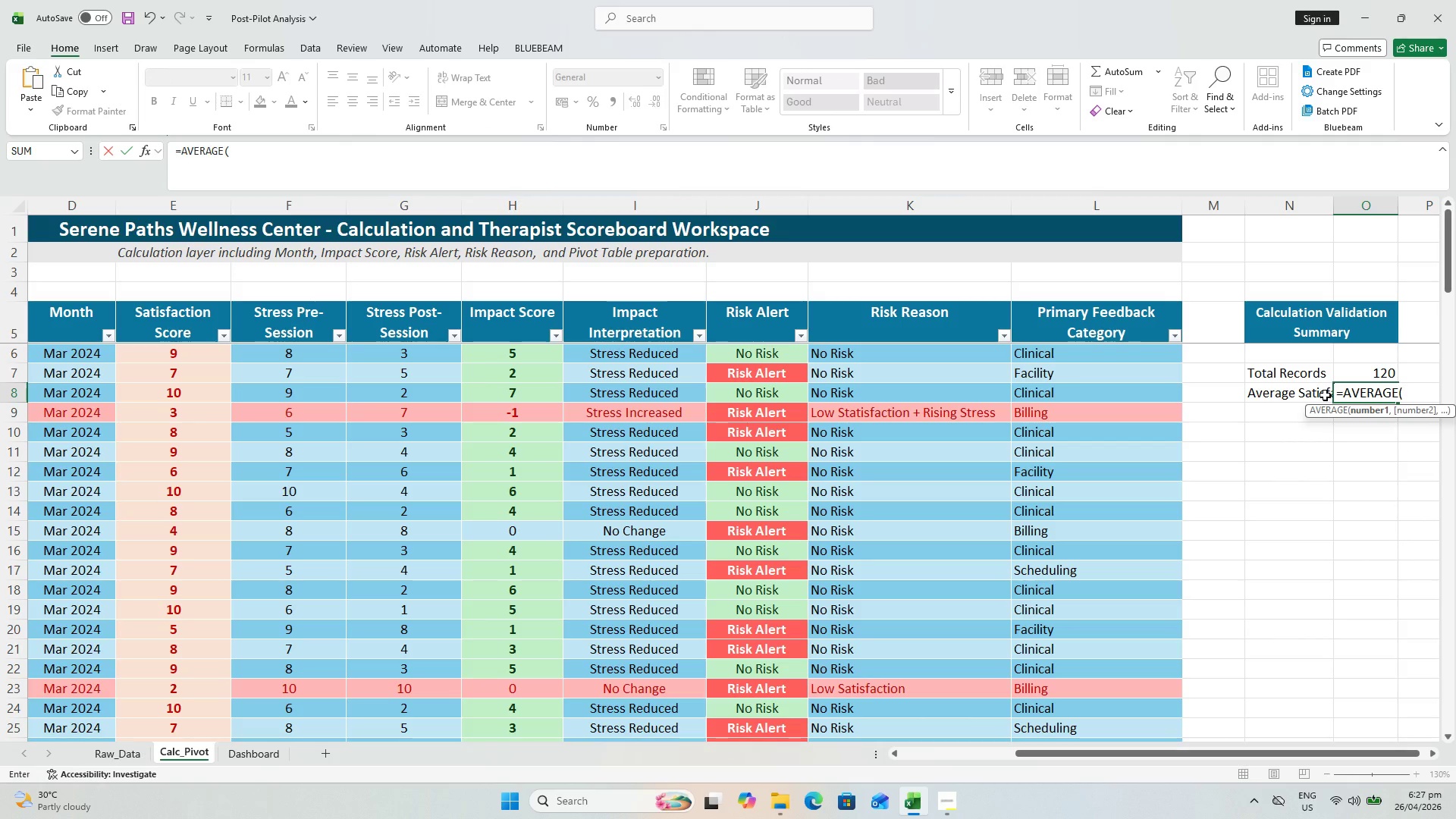 
wait(8.34)
 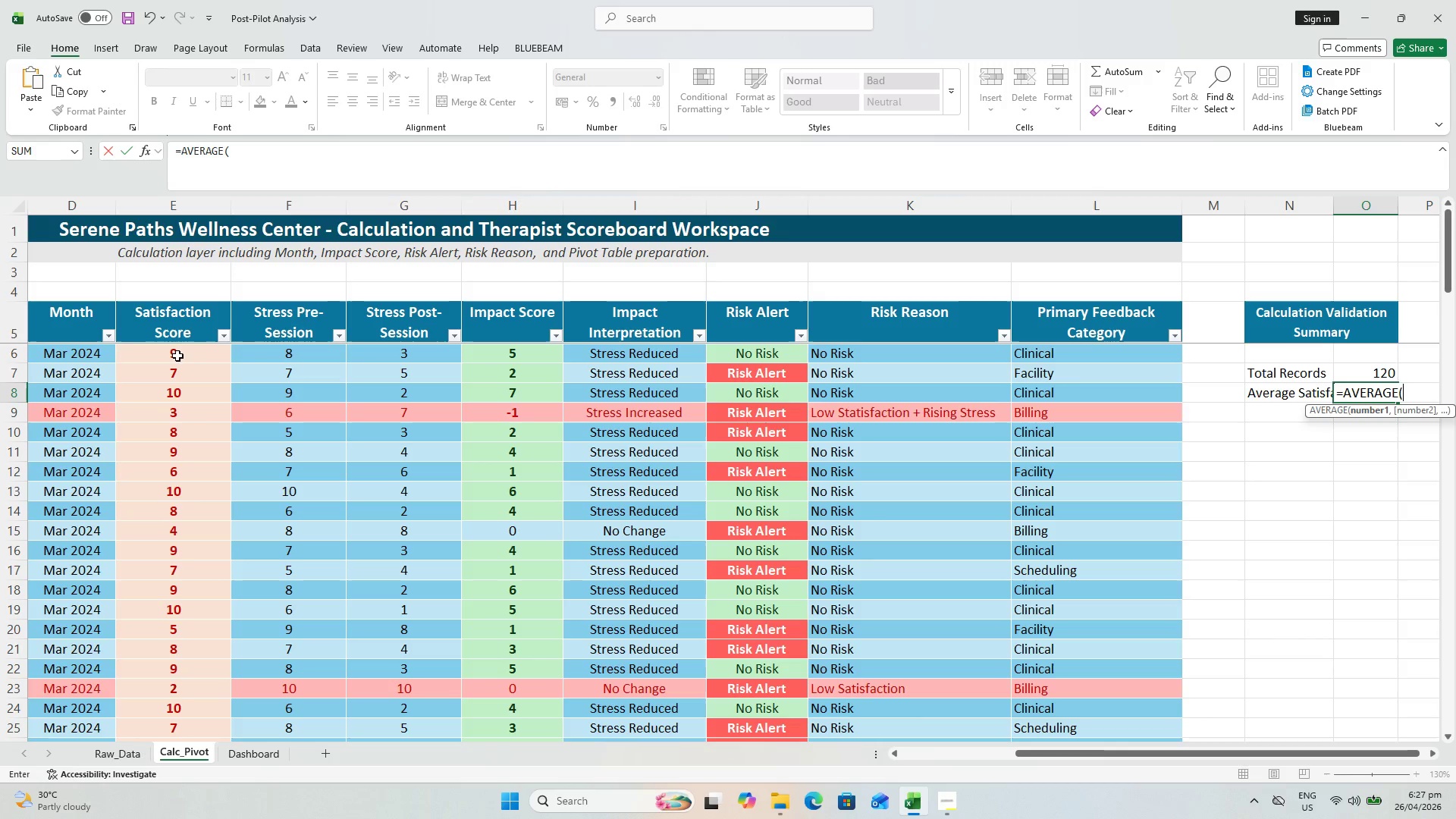 
left_click([177, 357])
 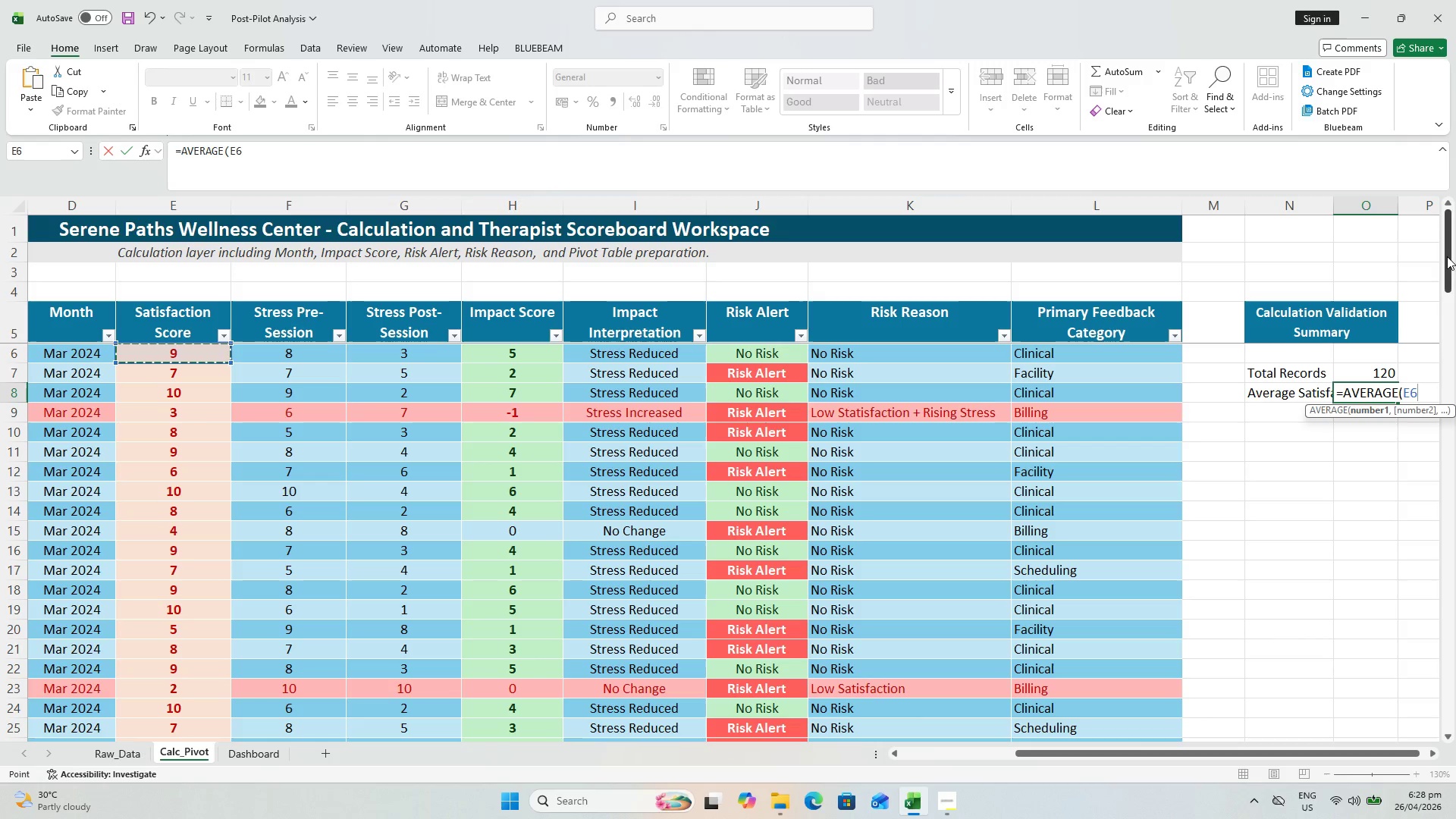 
scroll: coordinate [180, 349], scroll_direction: up, amount: 3.0
 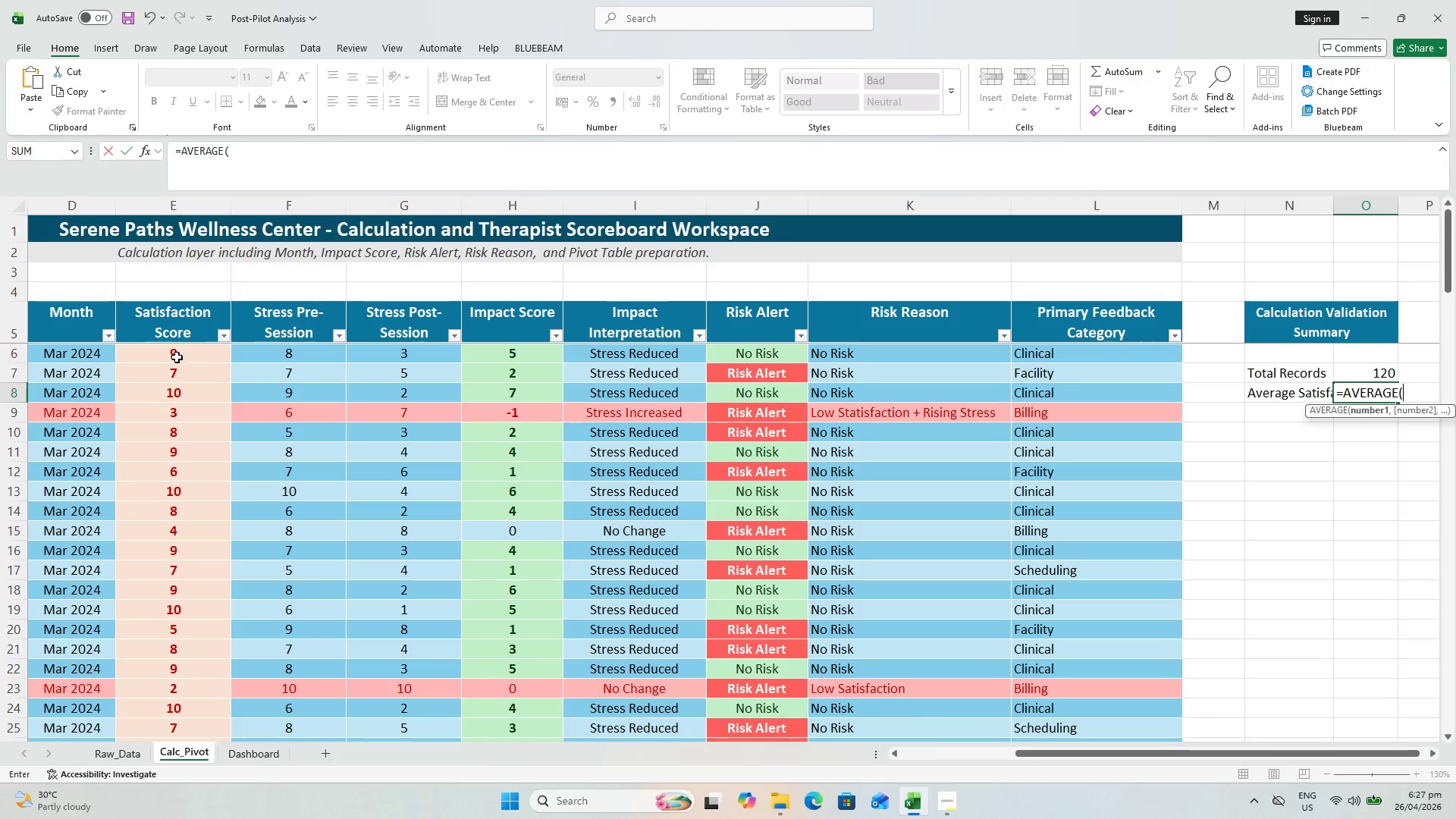 
left_click_drag(start_coordinate=[1447, 256], to_coordinate=[1440, 704])
 